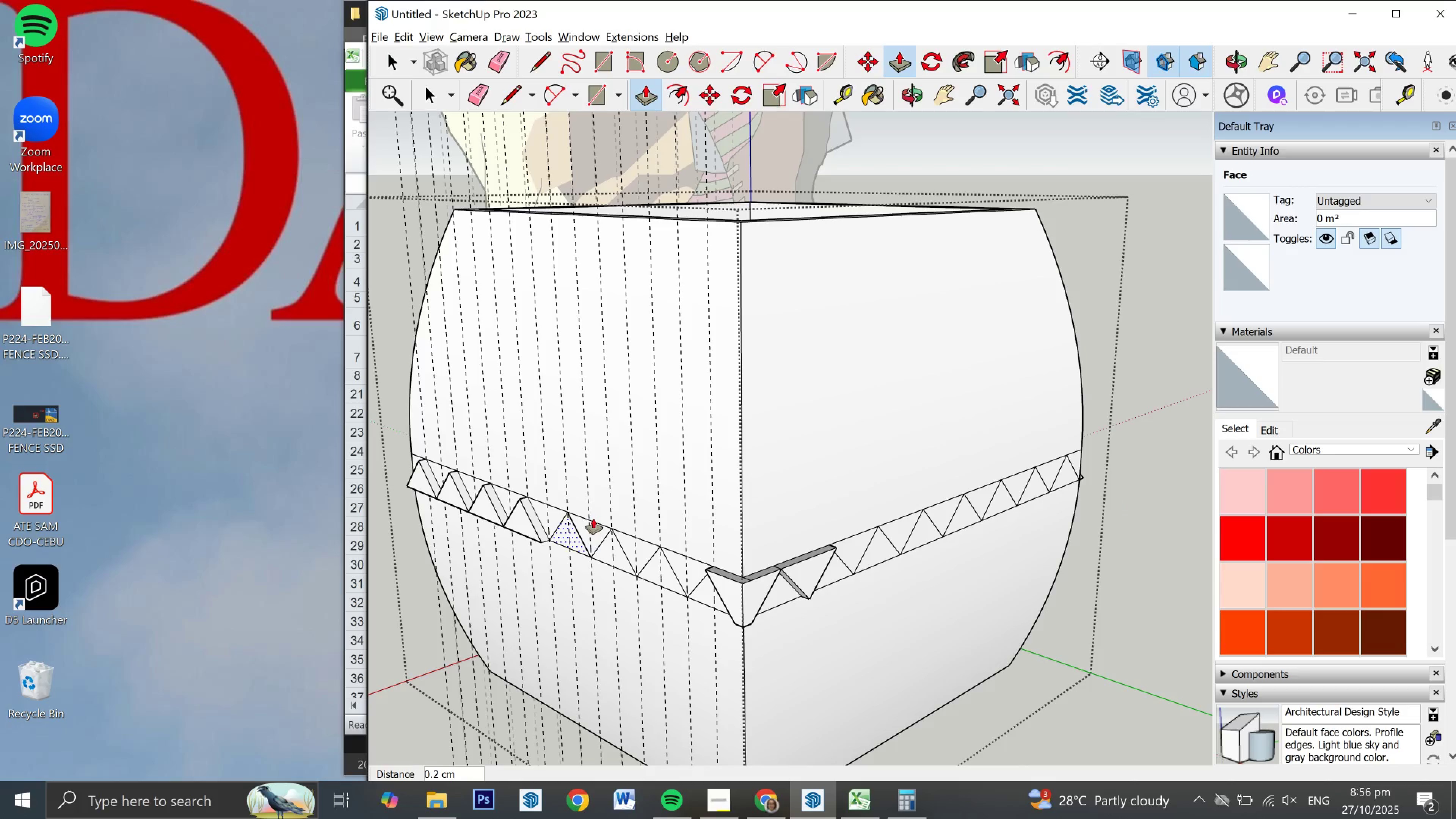 
left_click([596, 518])
 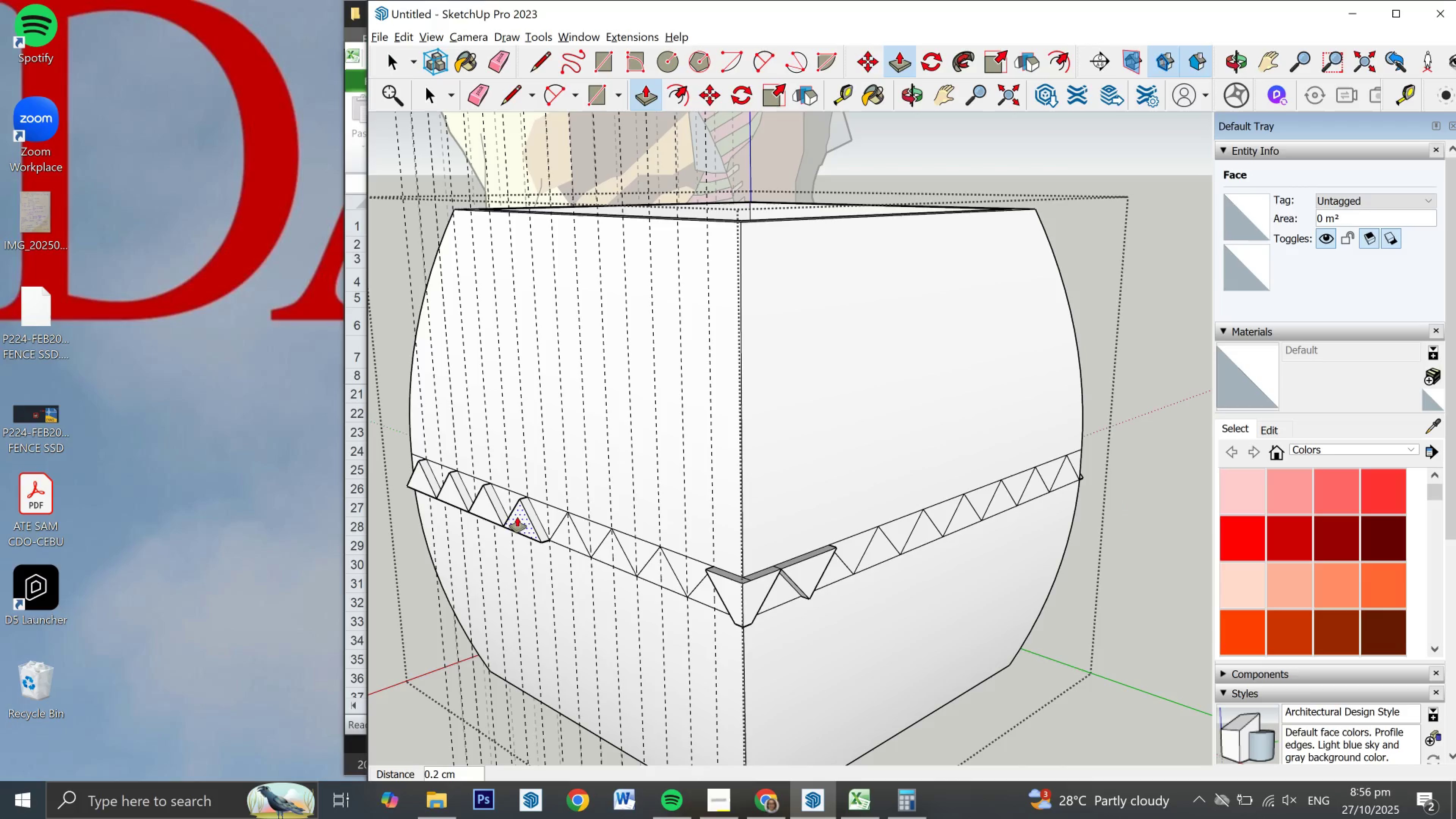 
left_click([517, 516])
 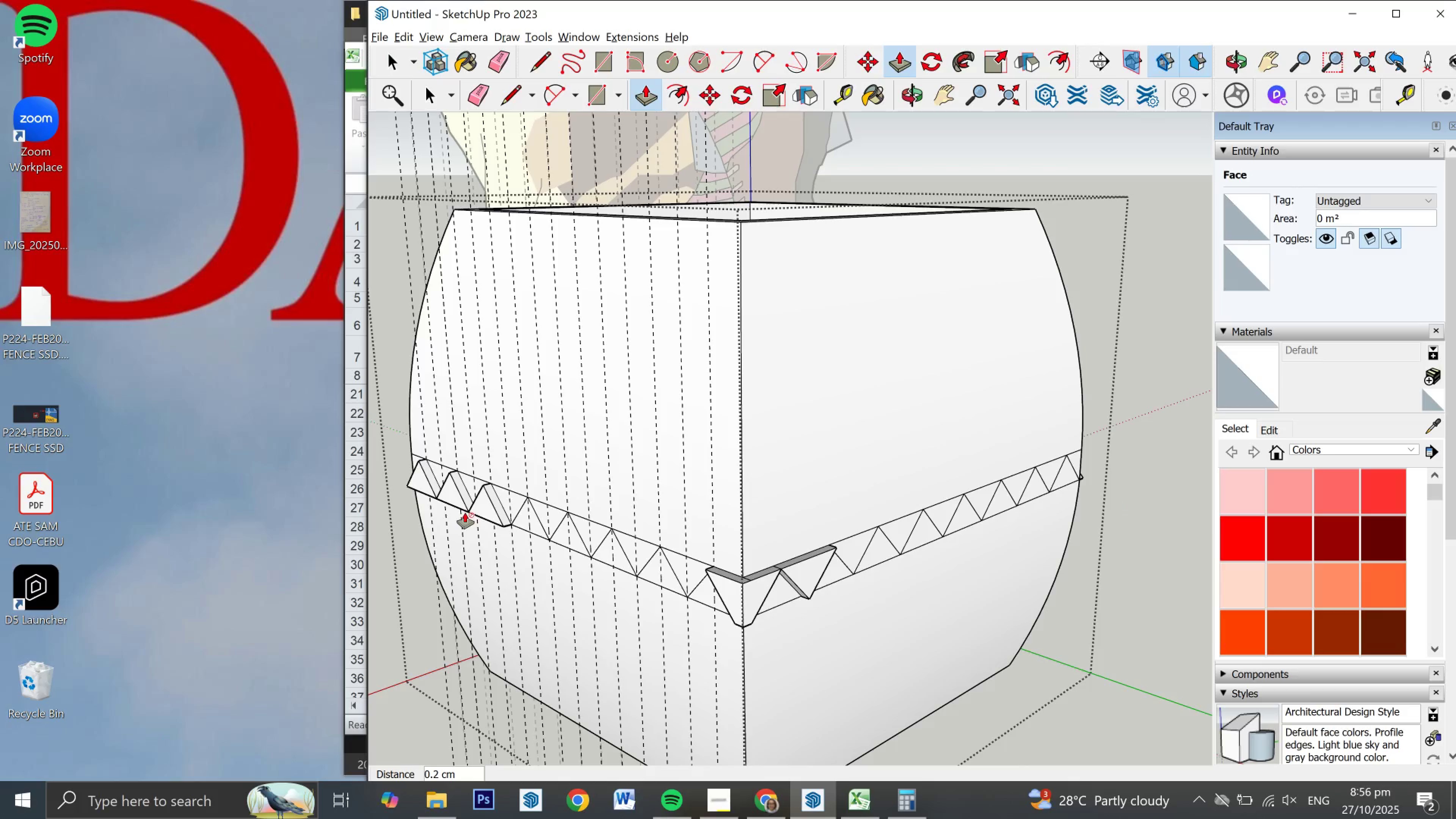 
left_click([483, 503])
 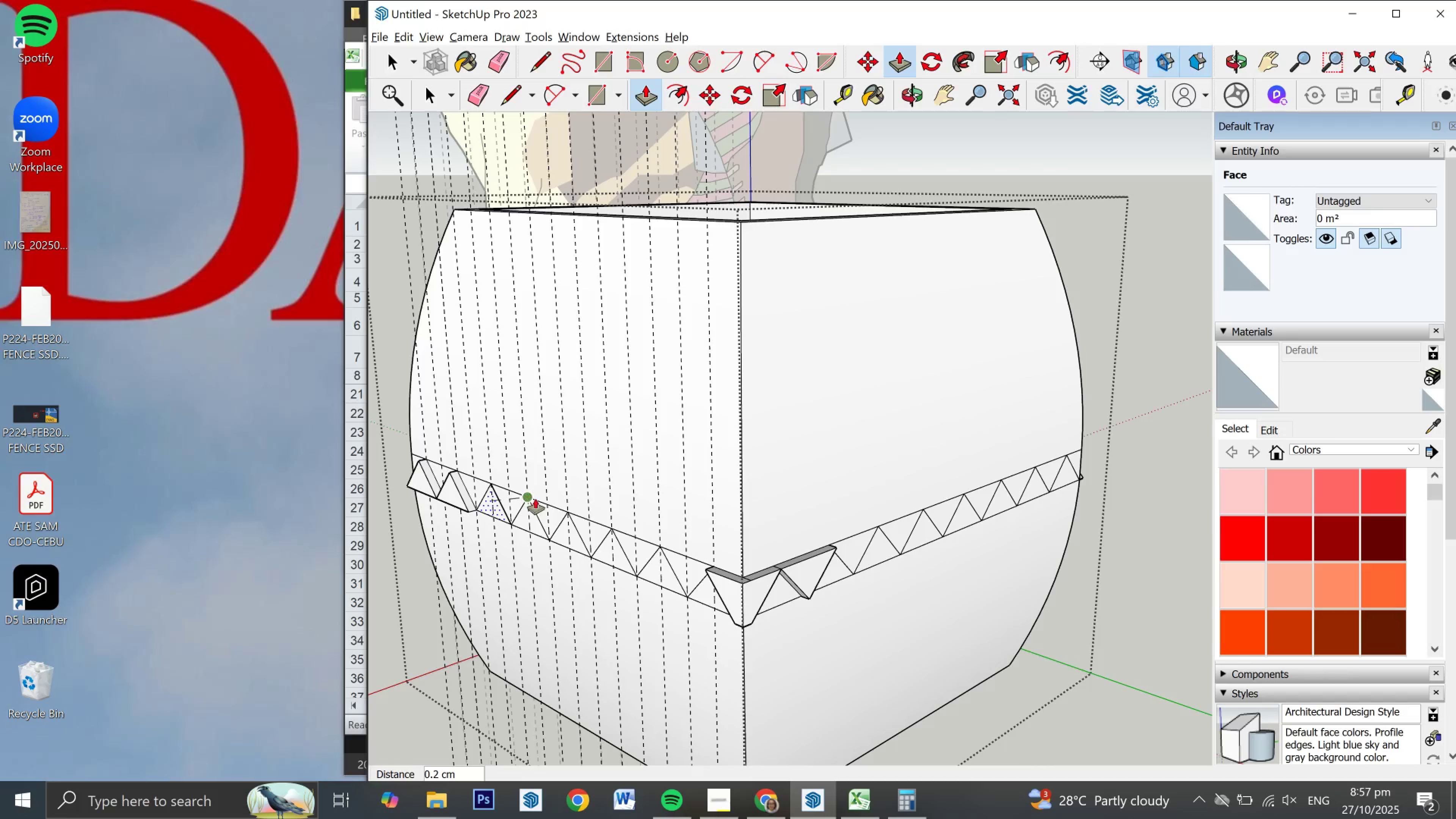 
left_click([538, 499])
 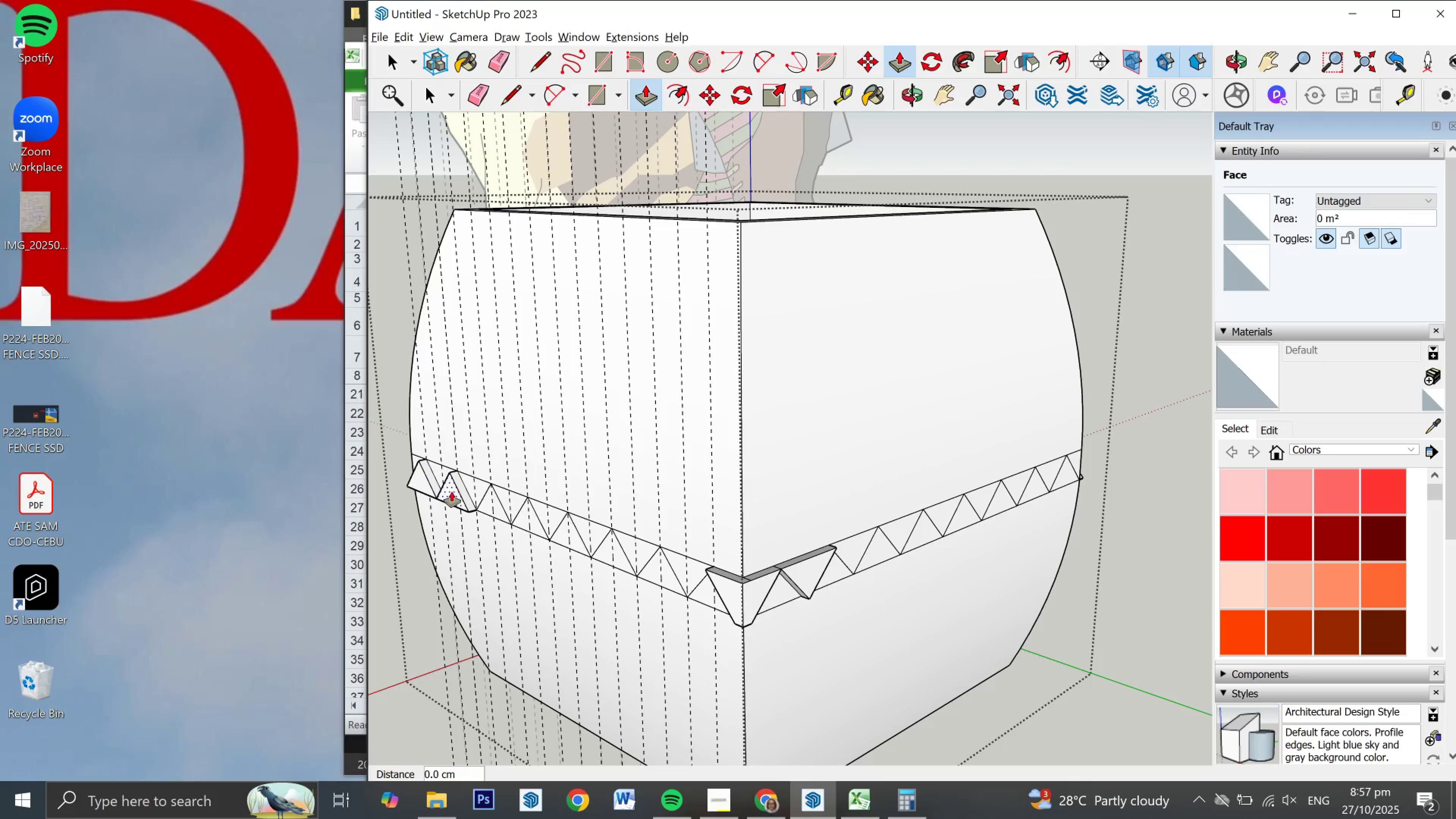 
left_click([452, 491])
 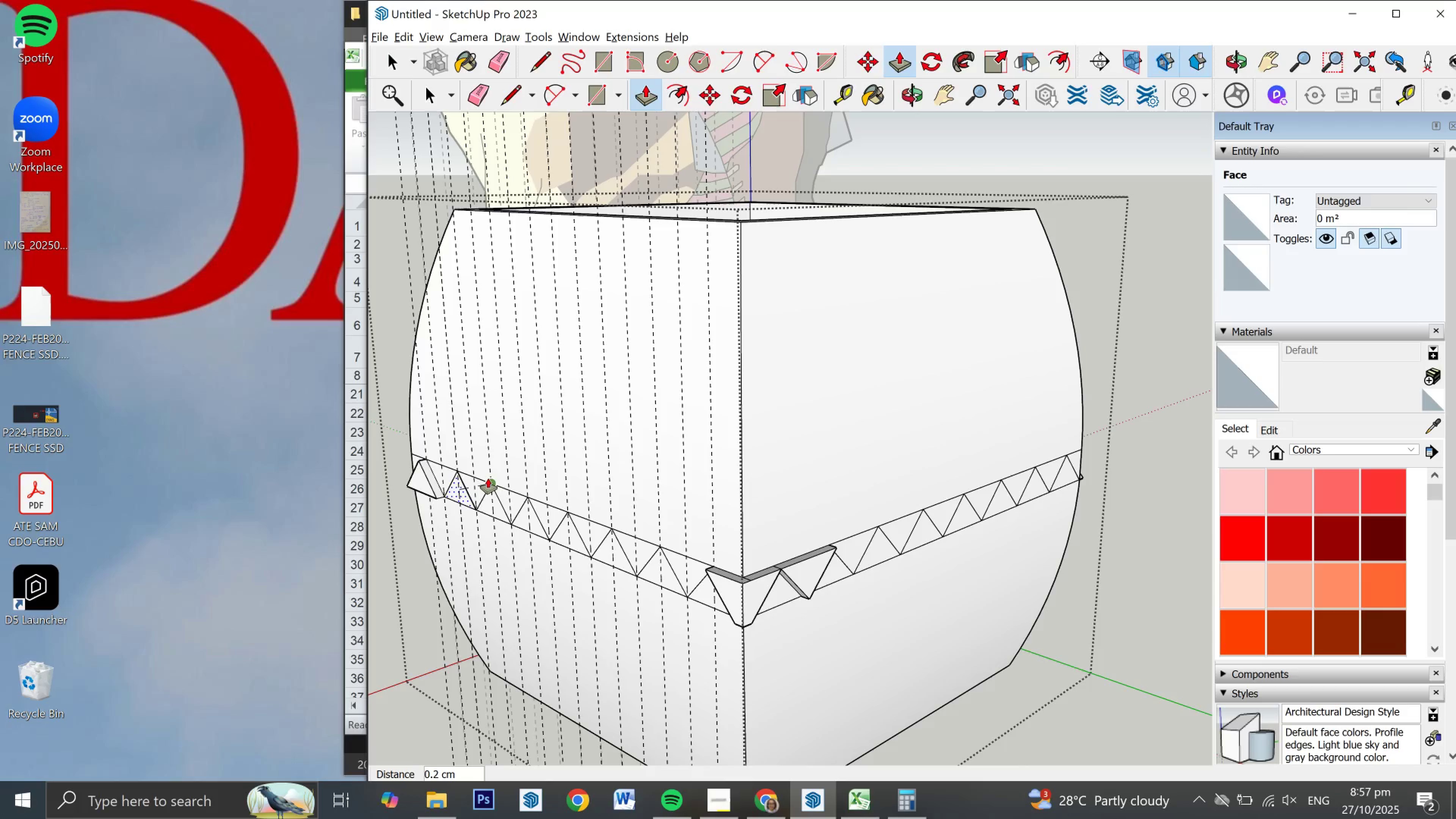 
left_click([488, 478])
 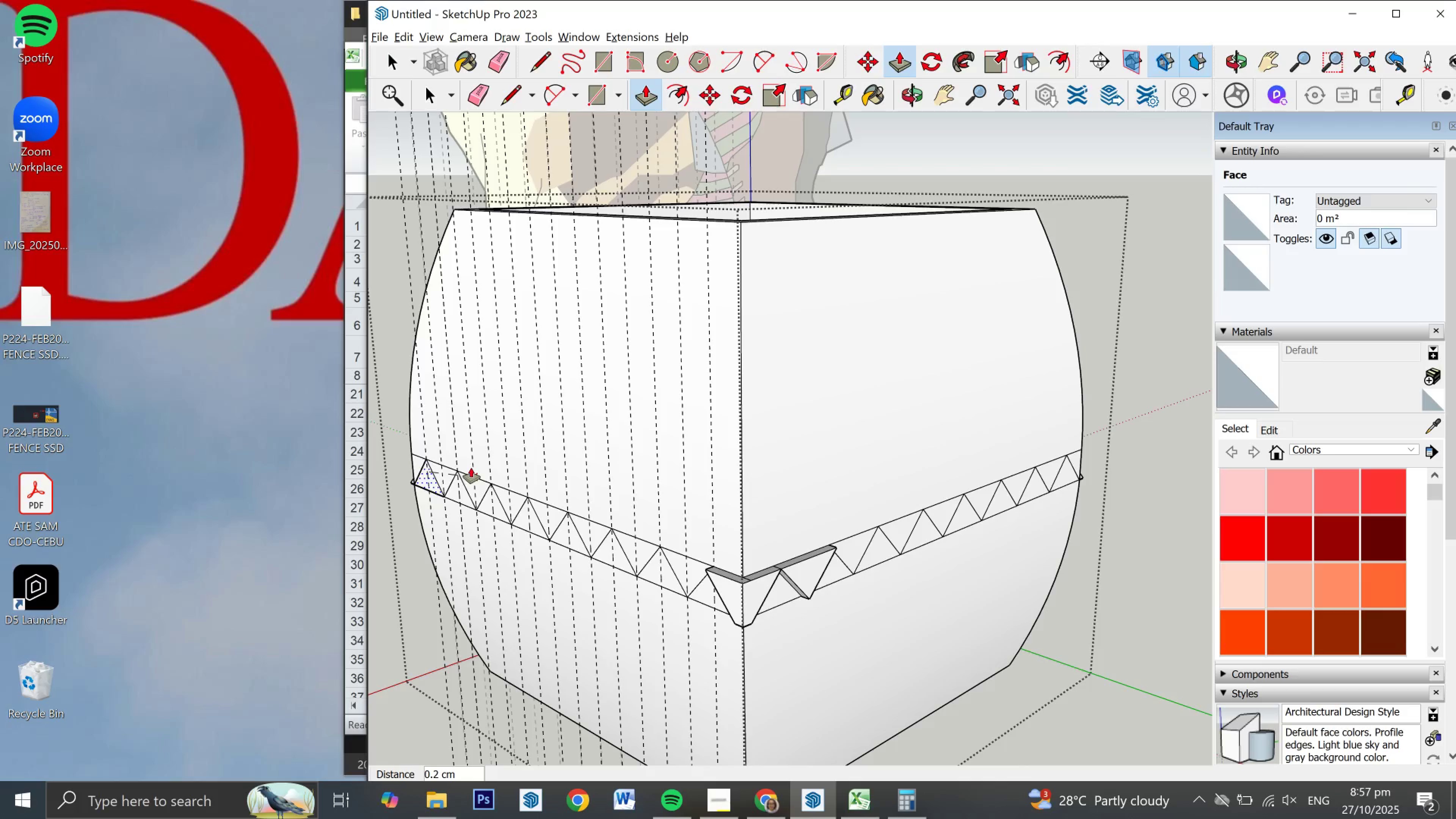 
left_click([475, 470])
 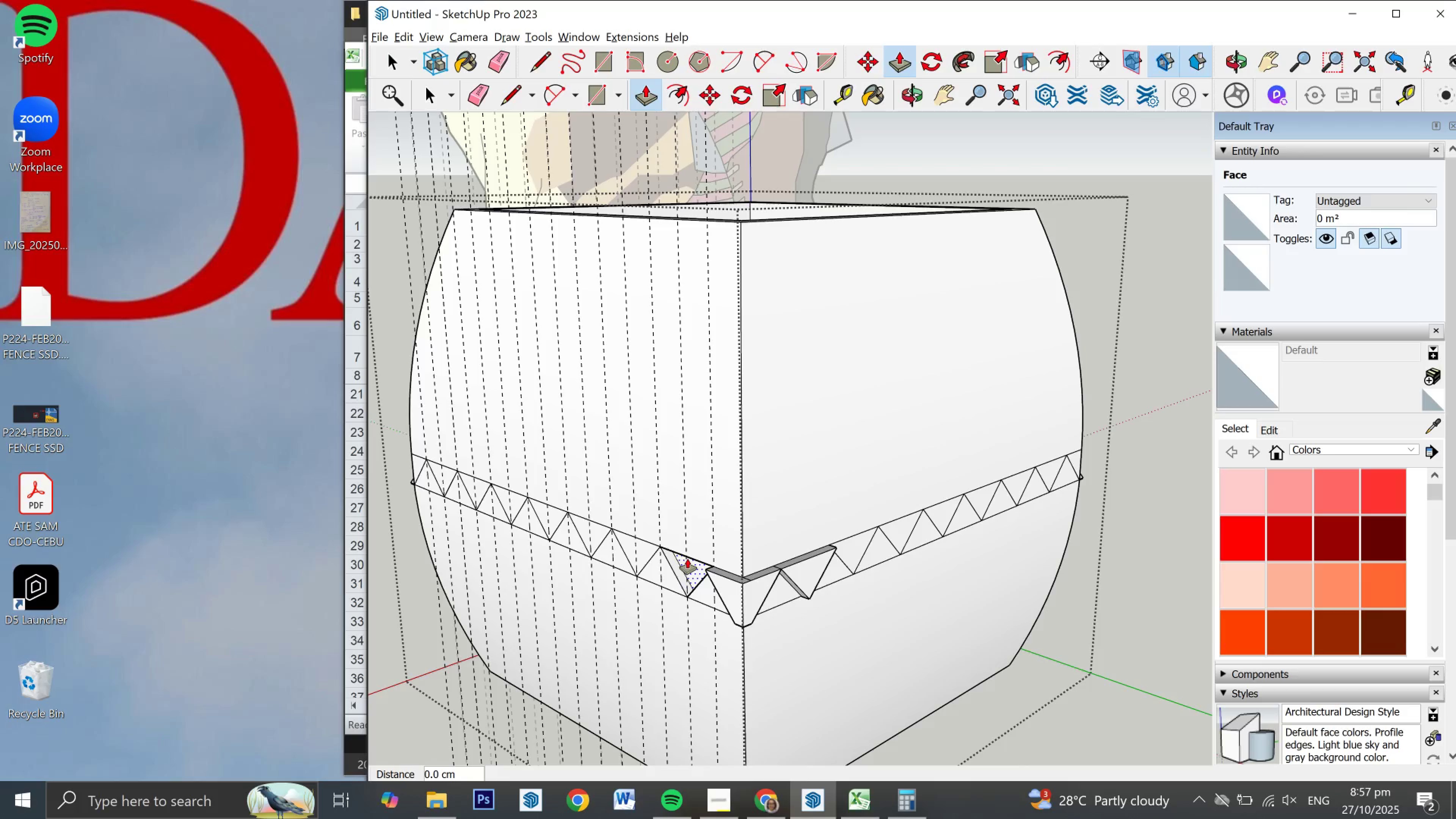 
key(Control+ControlLeft)
 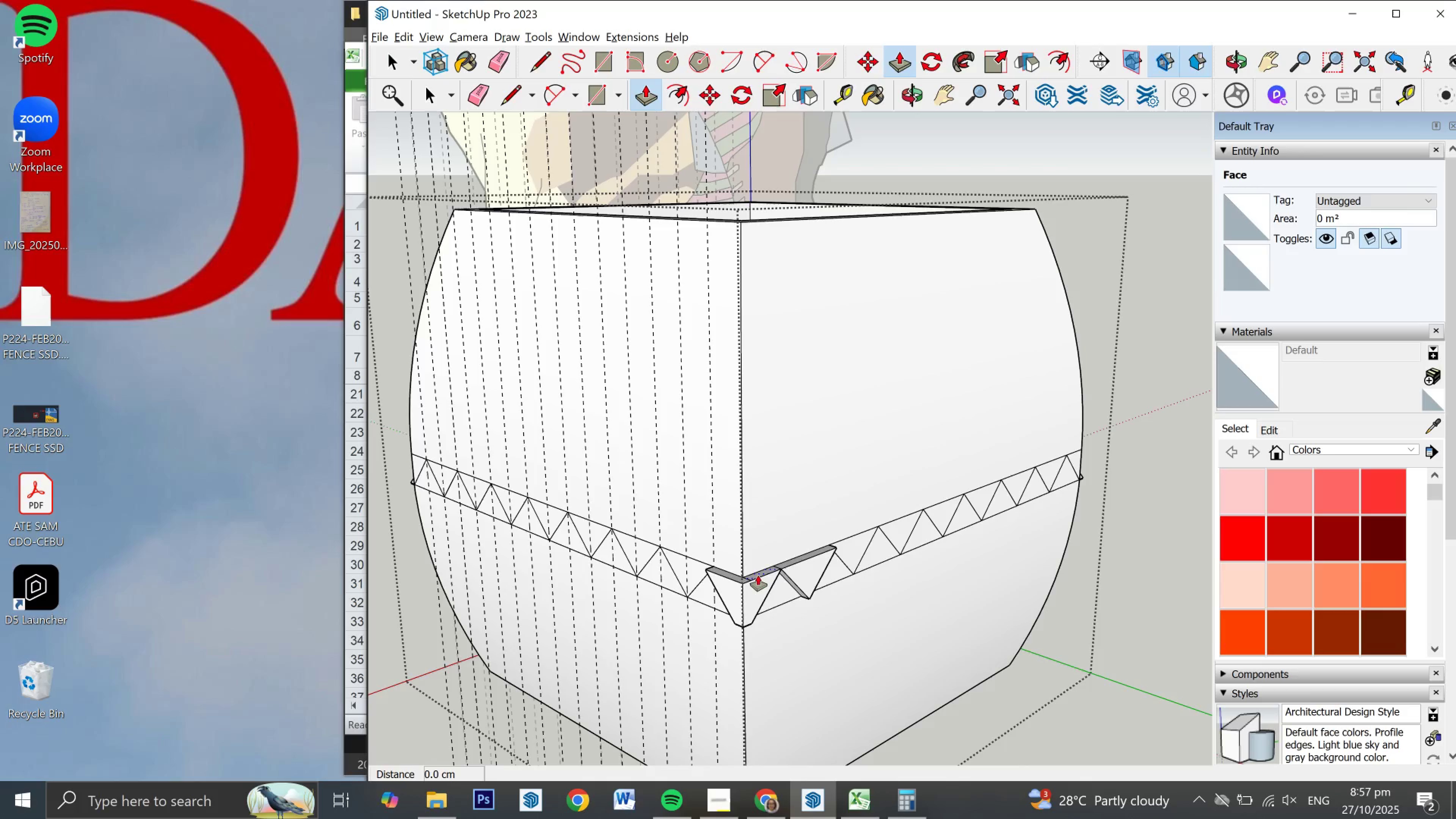 
key(Control+Z)
 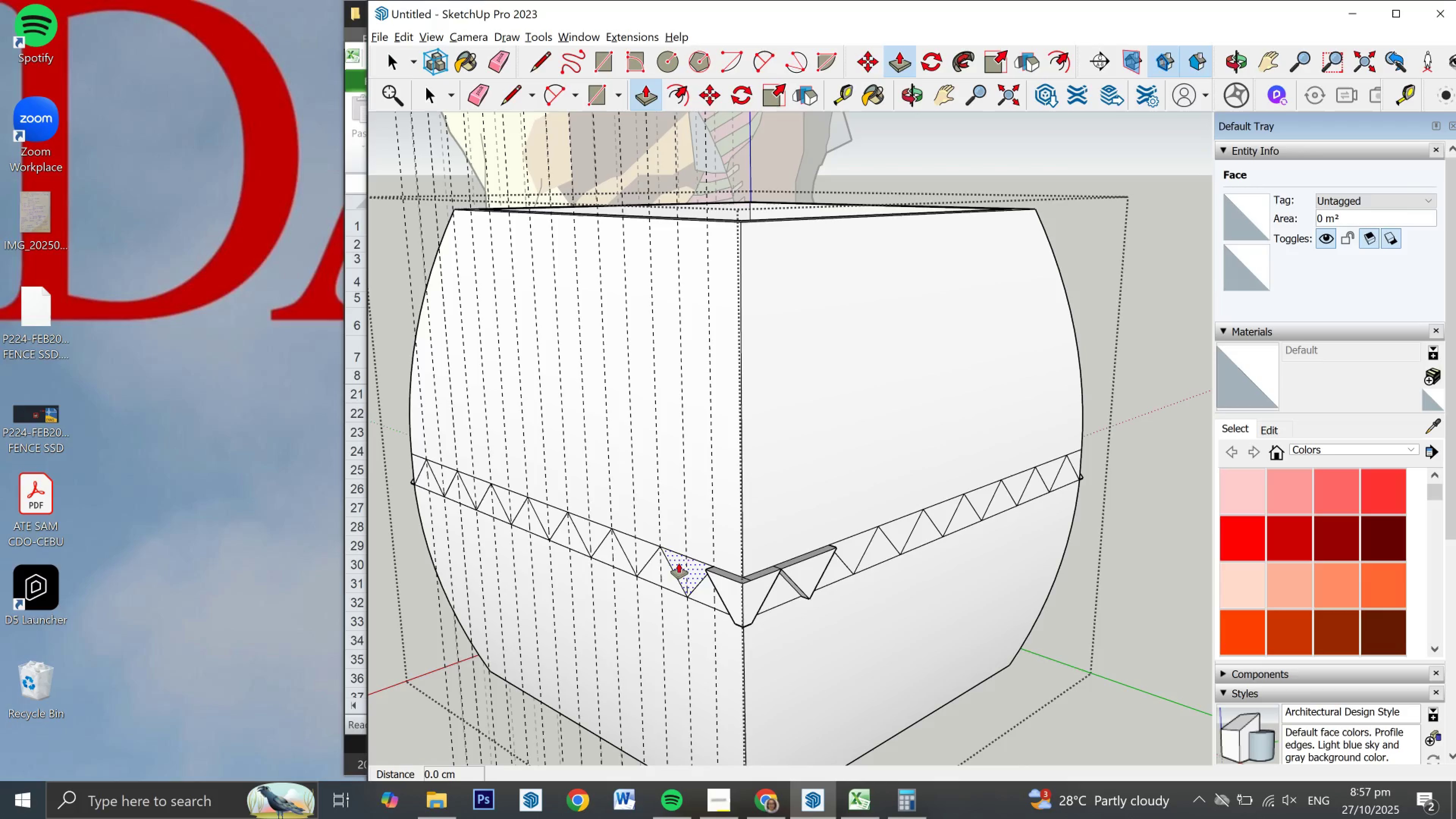 
left_click([684, 565])
 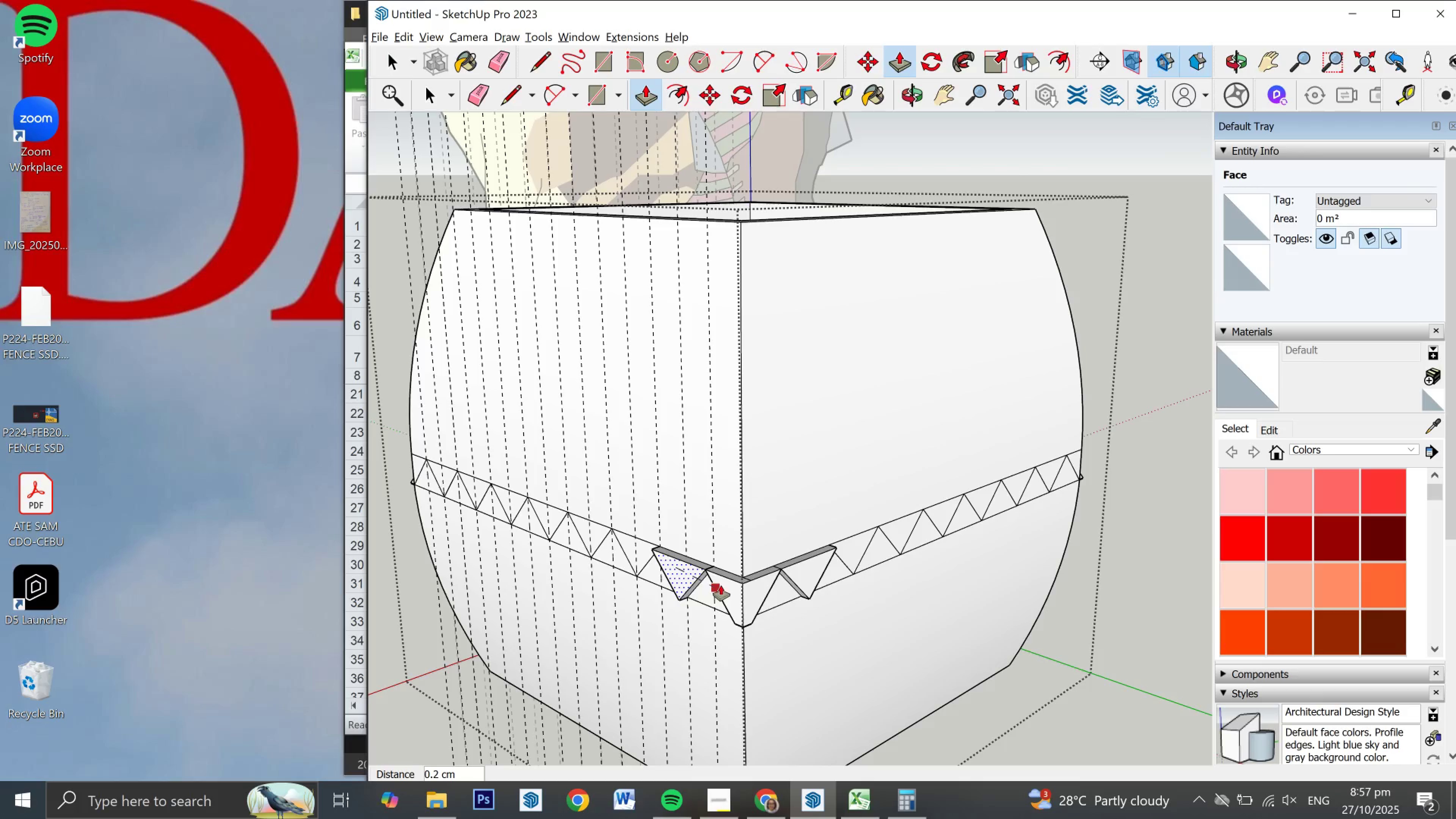 
left_click([721, 585])
 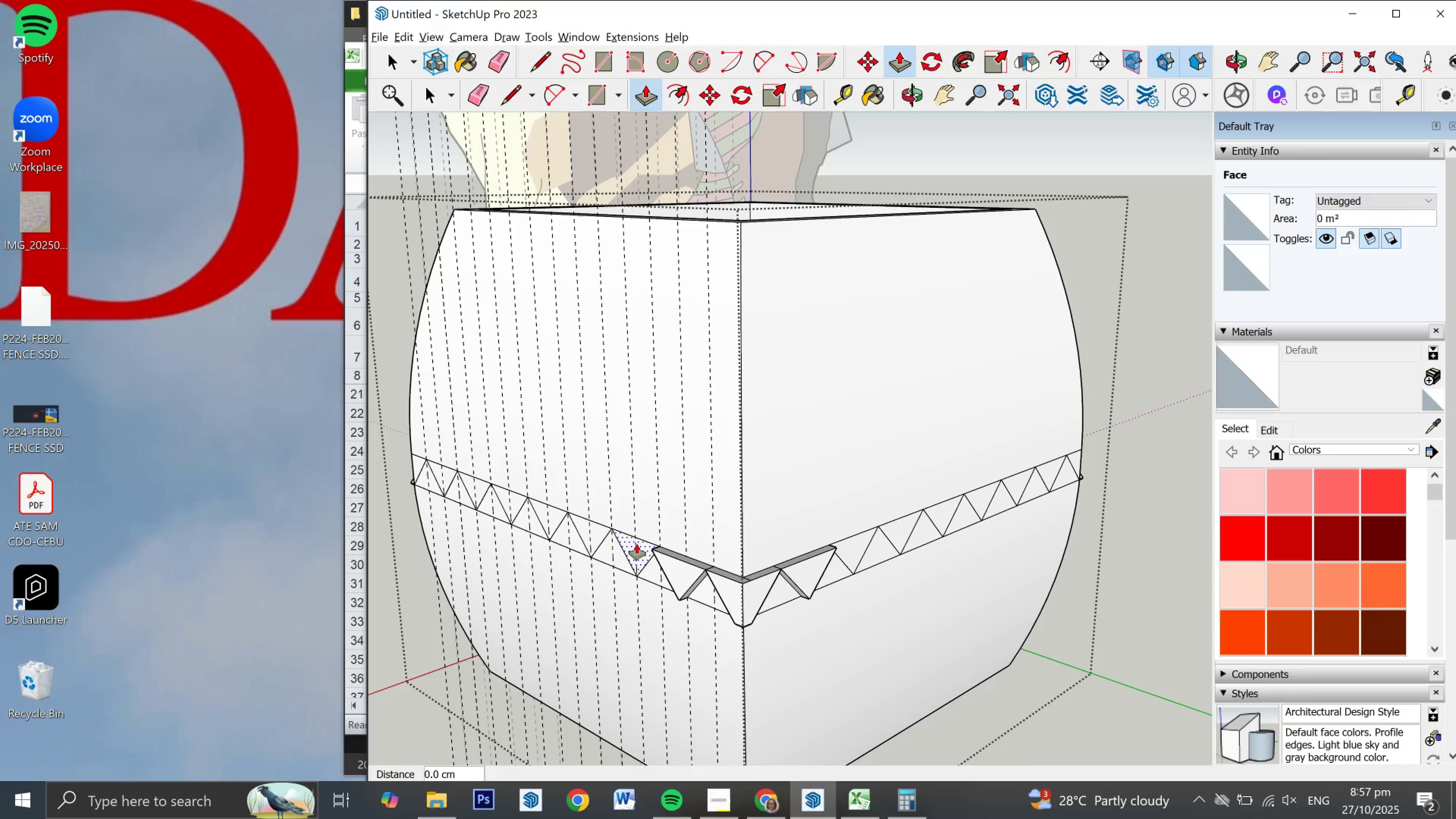 
double_click([637, 544])
 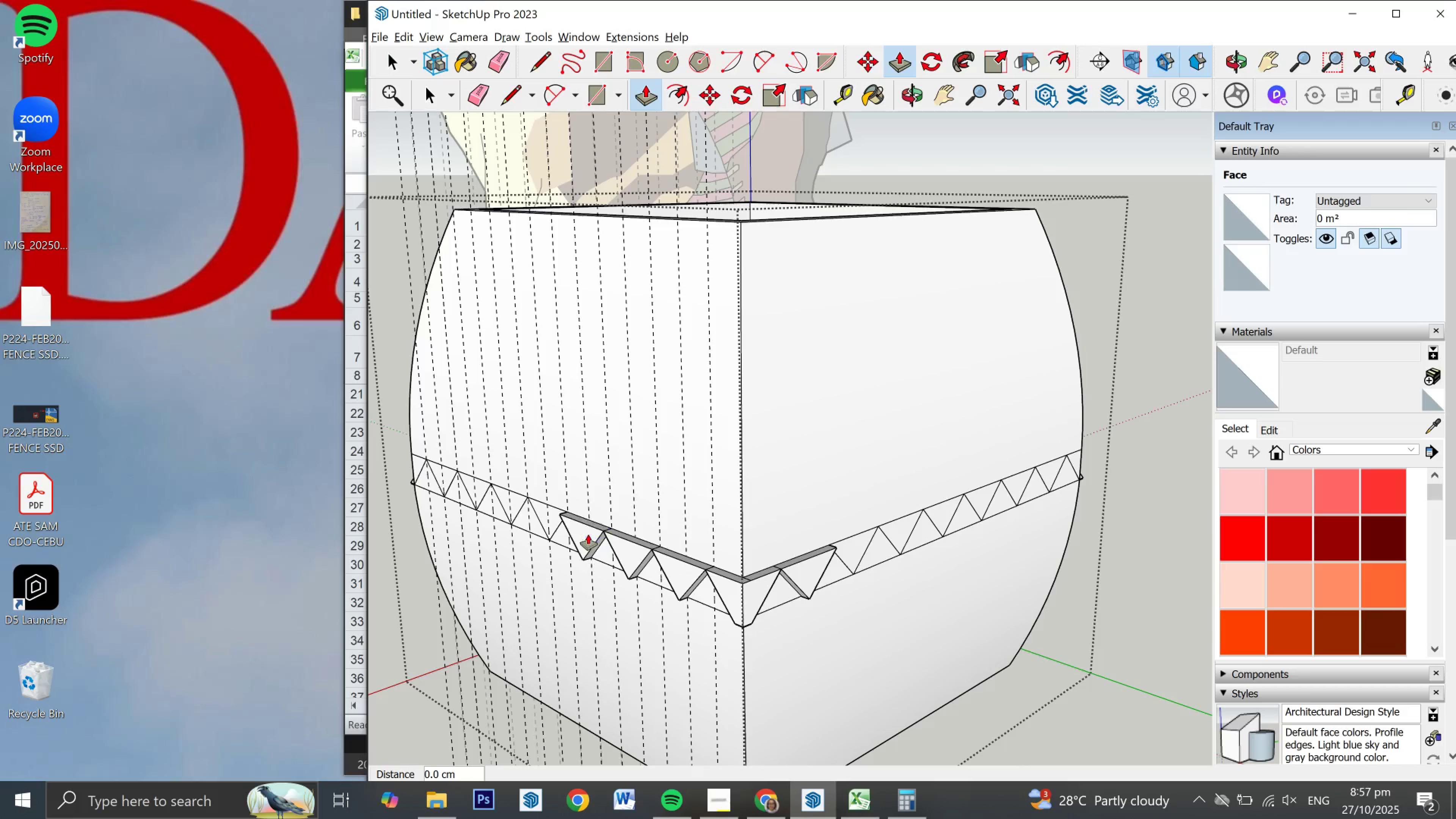 
double_click([588, 534])
 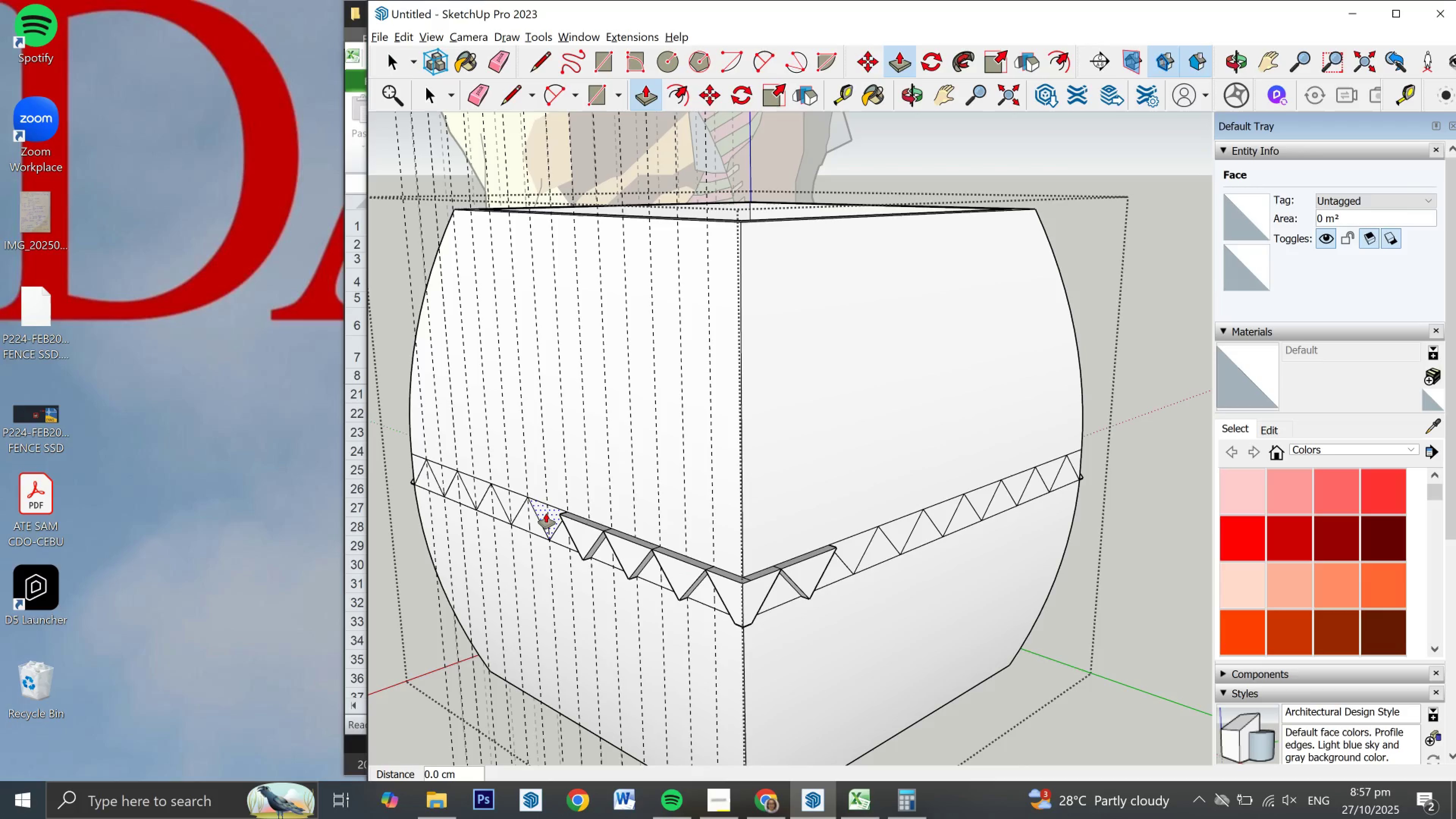 
double_click([546, 513])
 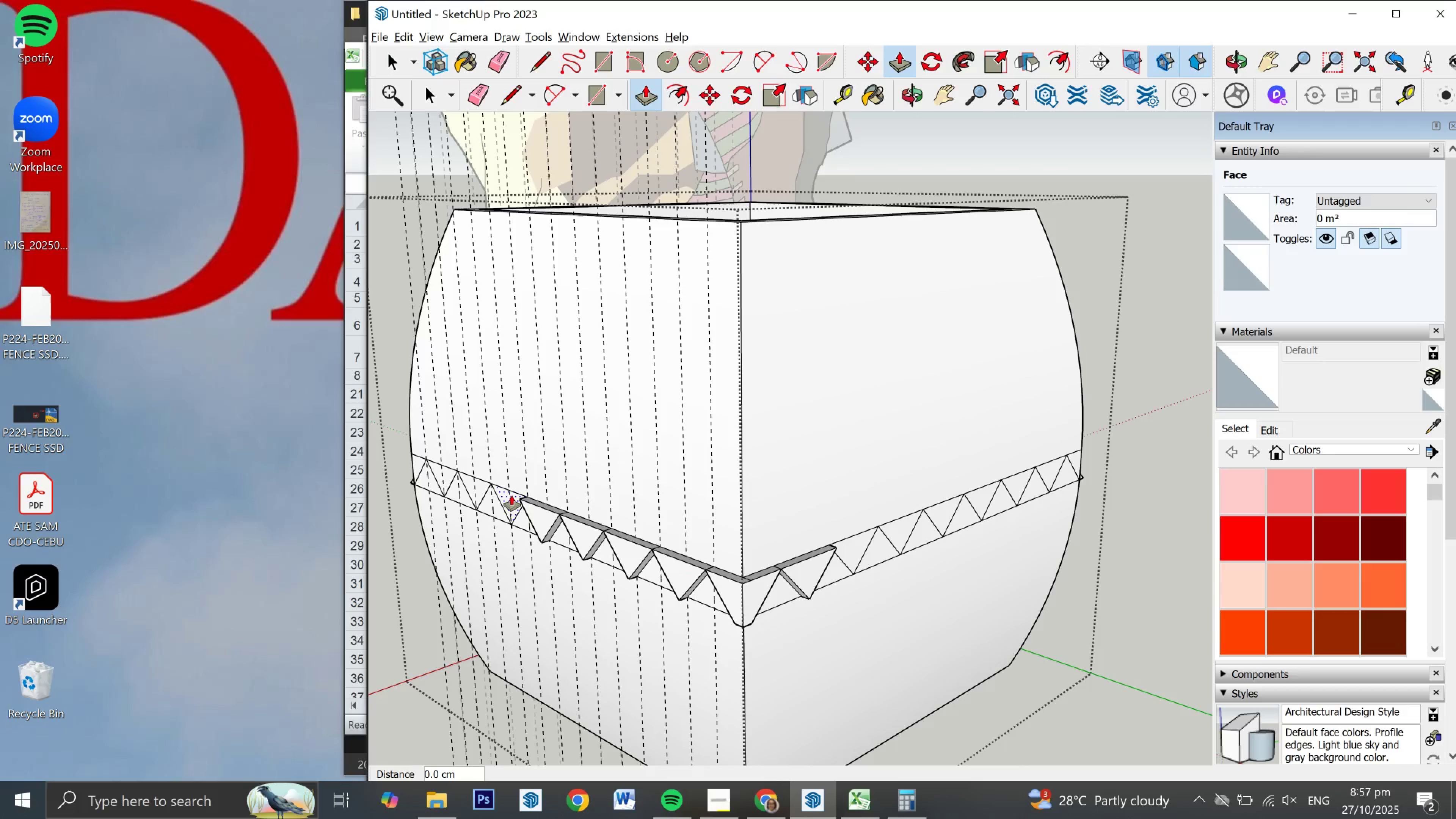 
double_click([511, 495])
 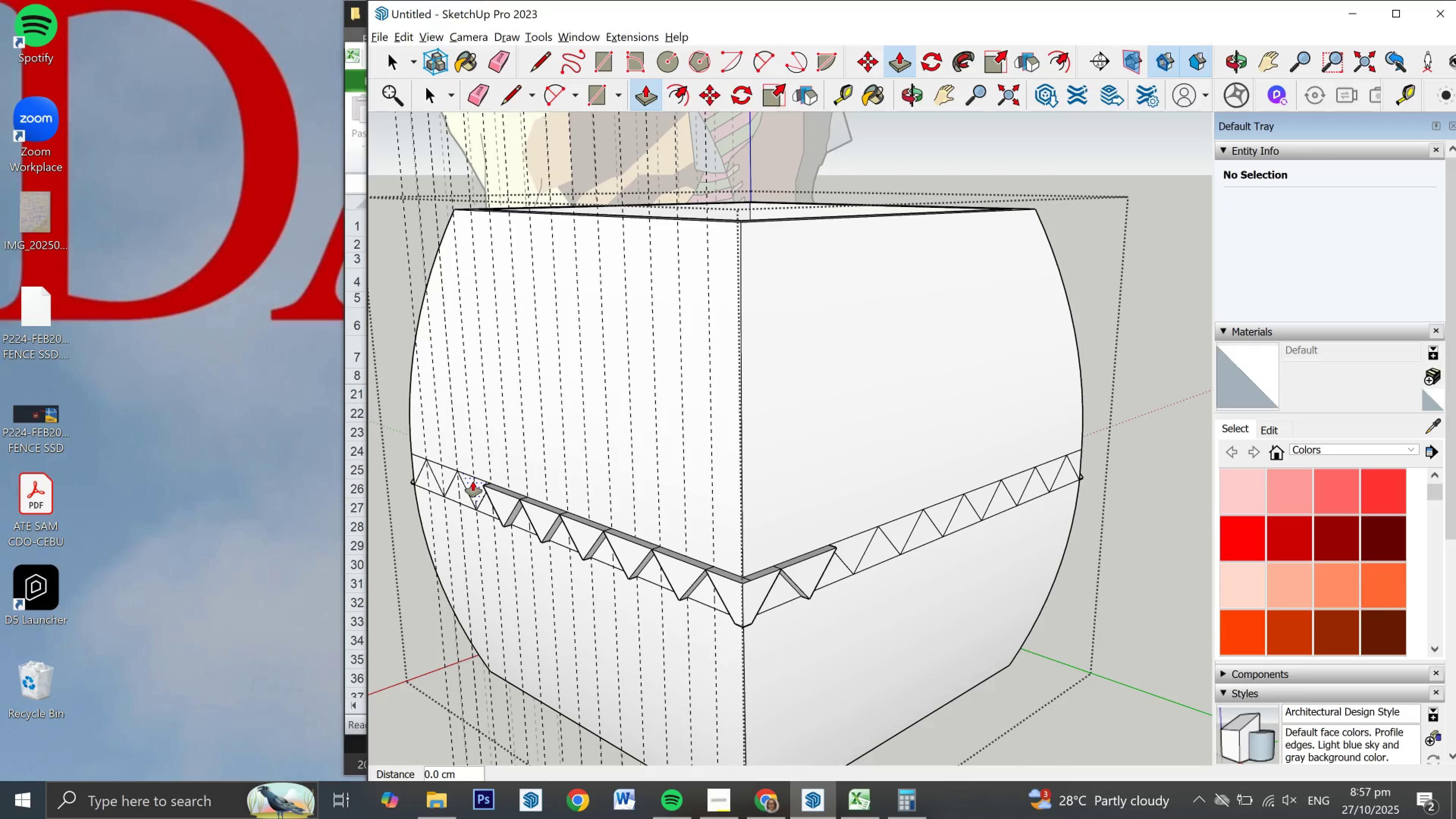 
double_click([473, 481])
 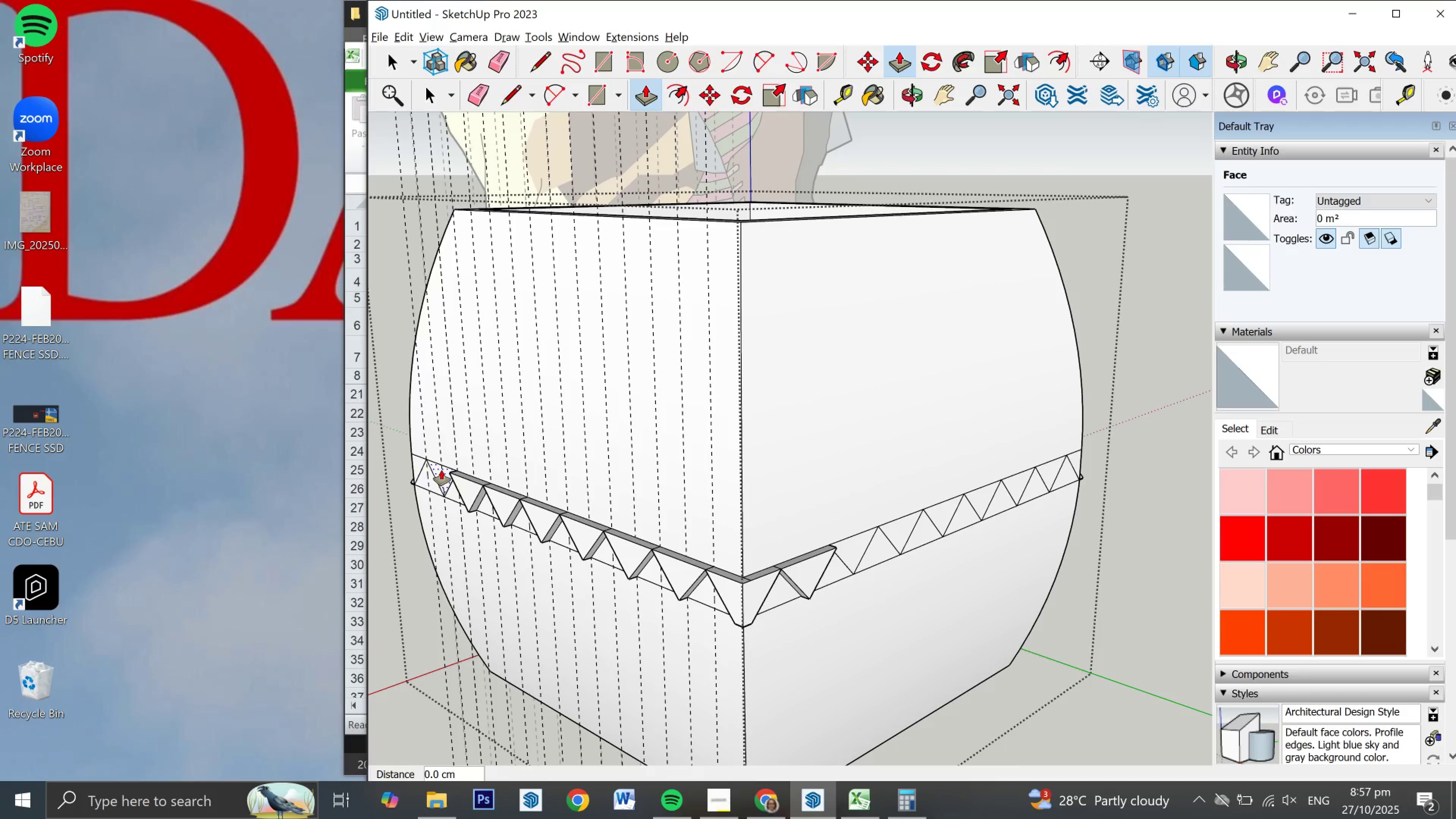 
double_click([441, 470])
 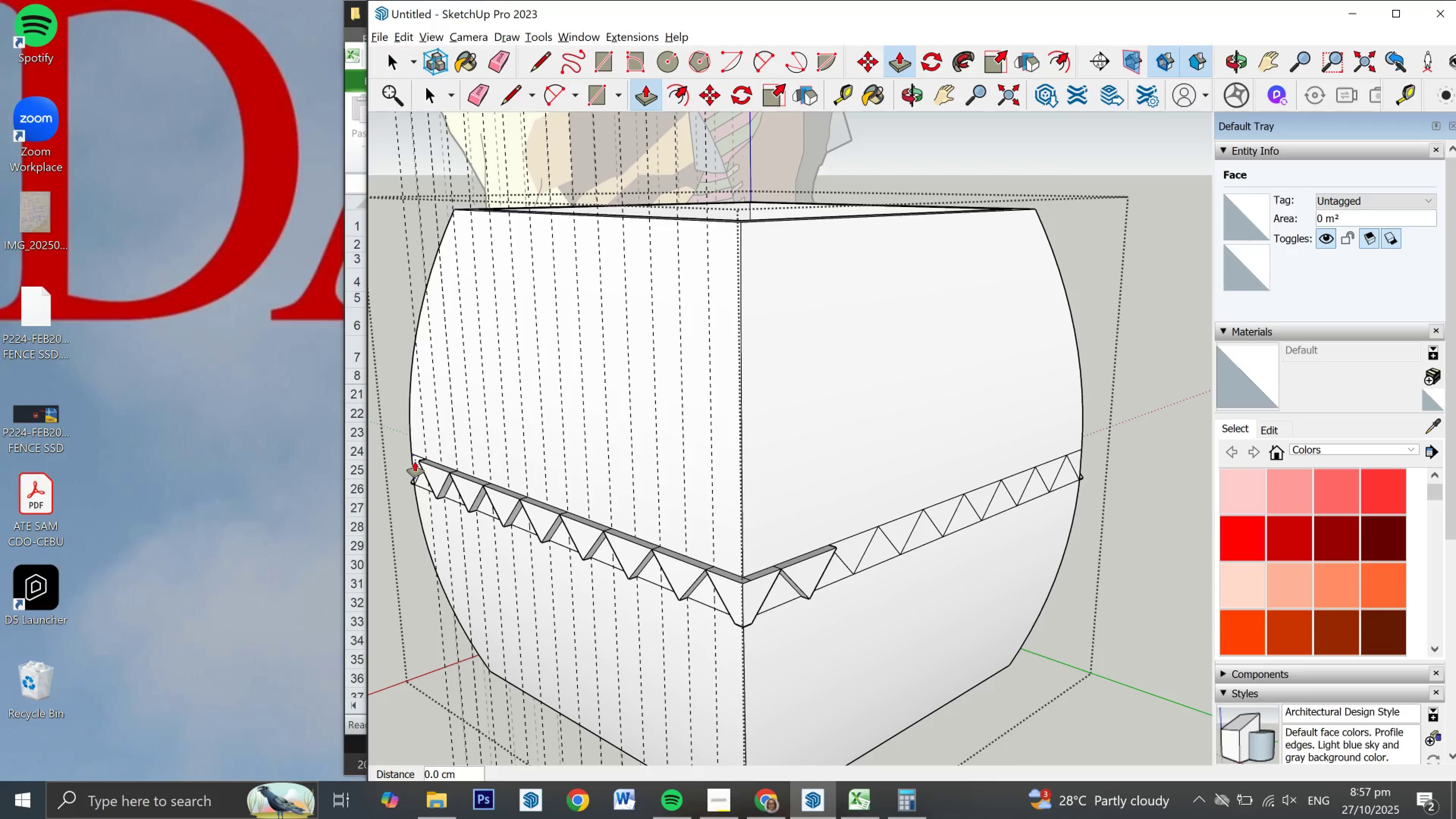 
double_click([415, 461])
 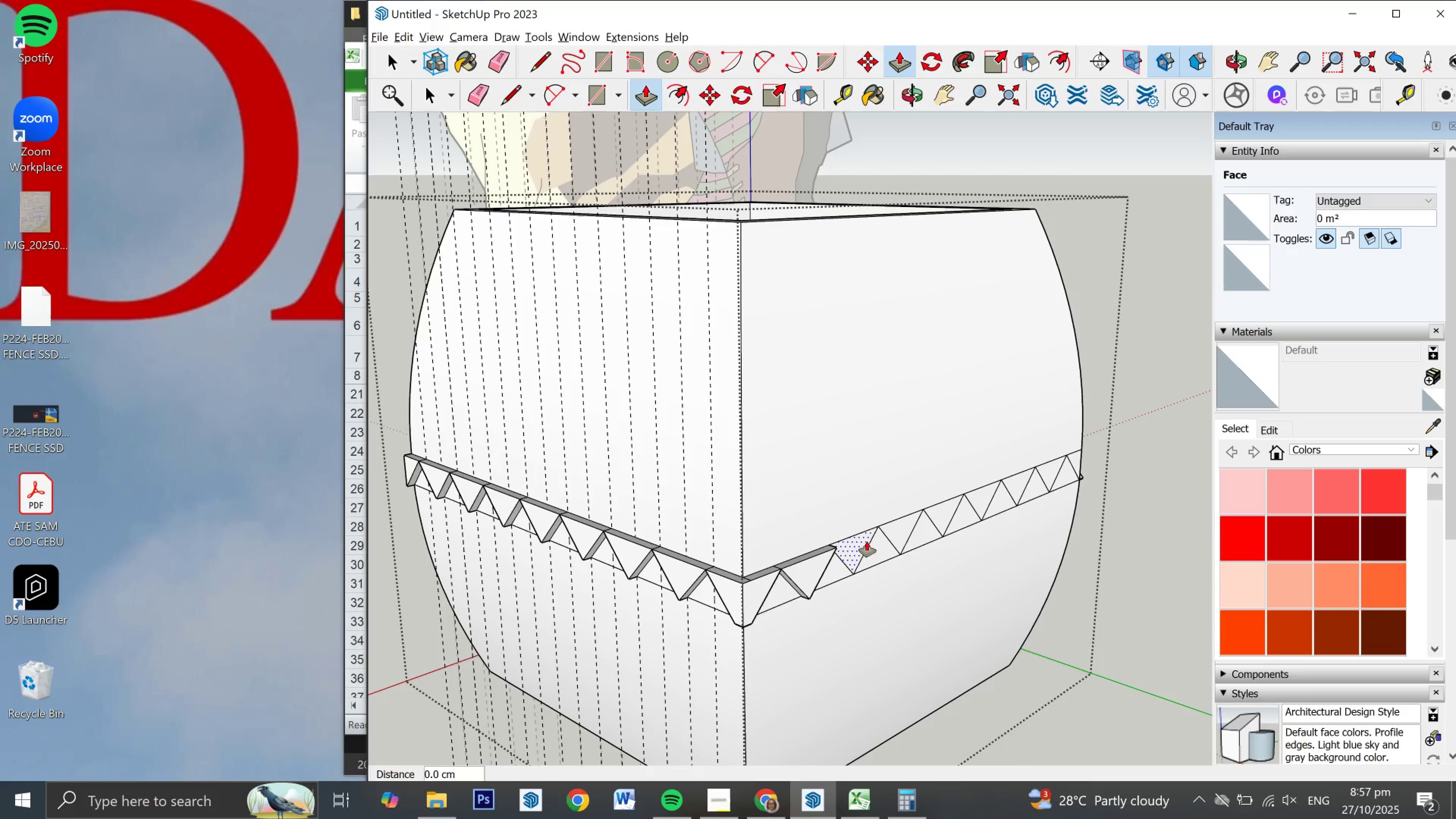 
double_click([860, 538])
 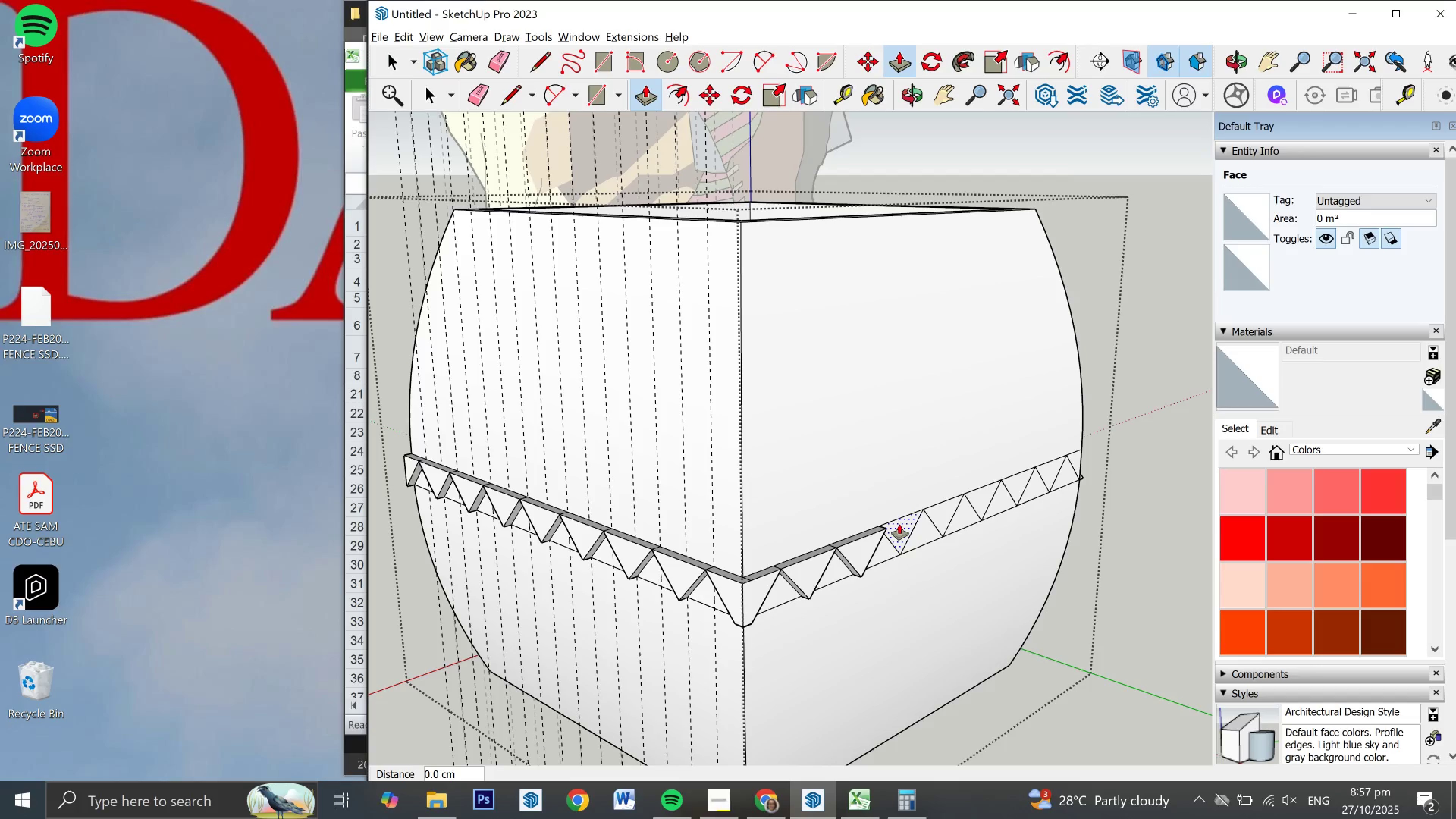 
double_click([899, 524])
 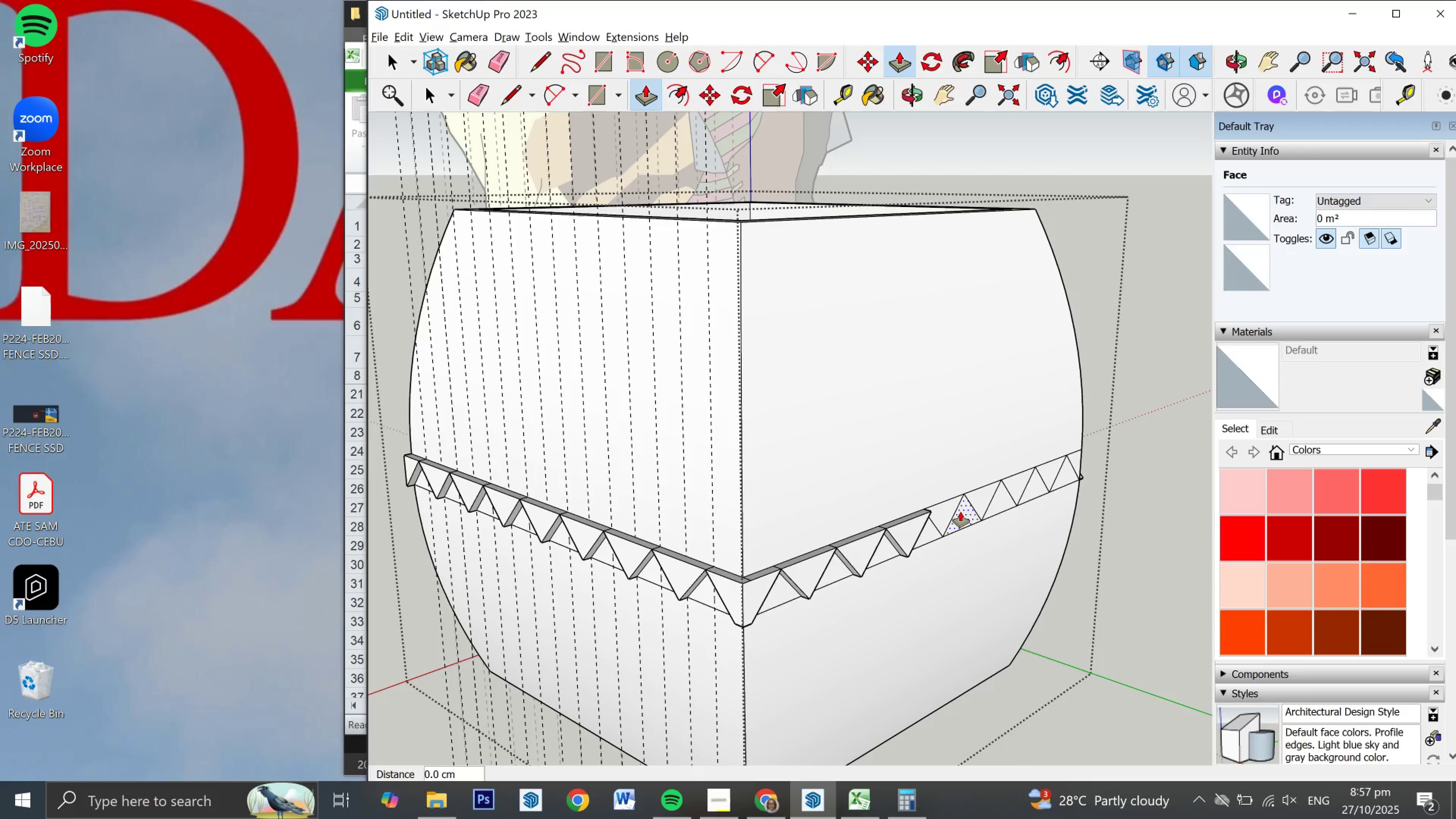 
double_click([961, 511])
 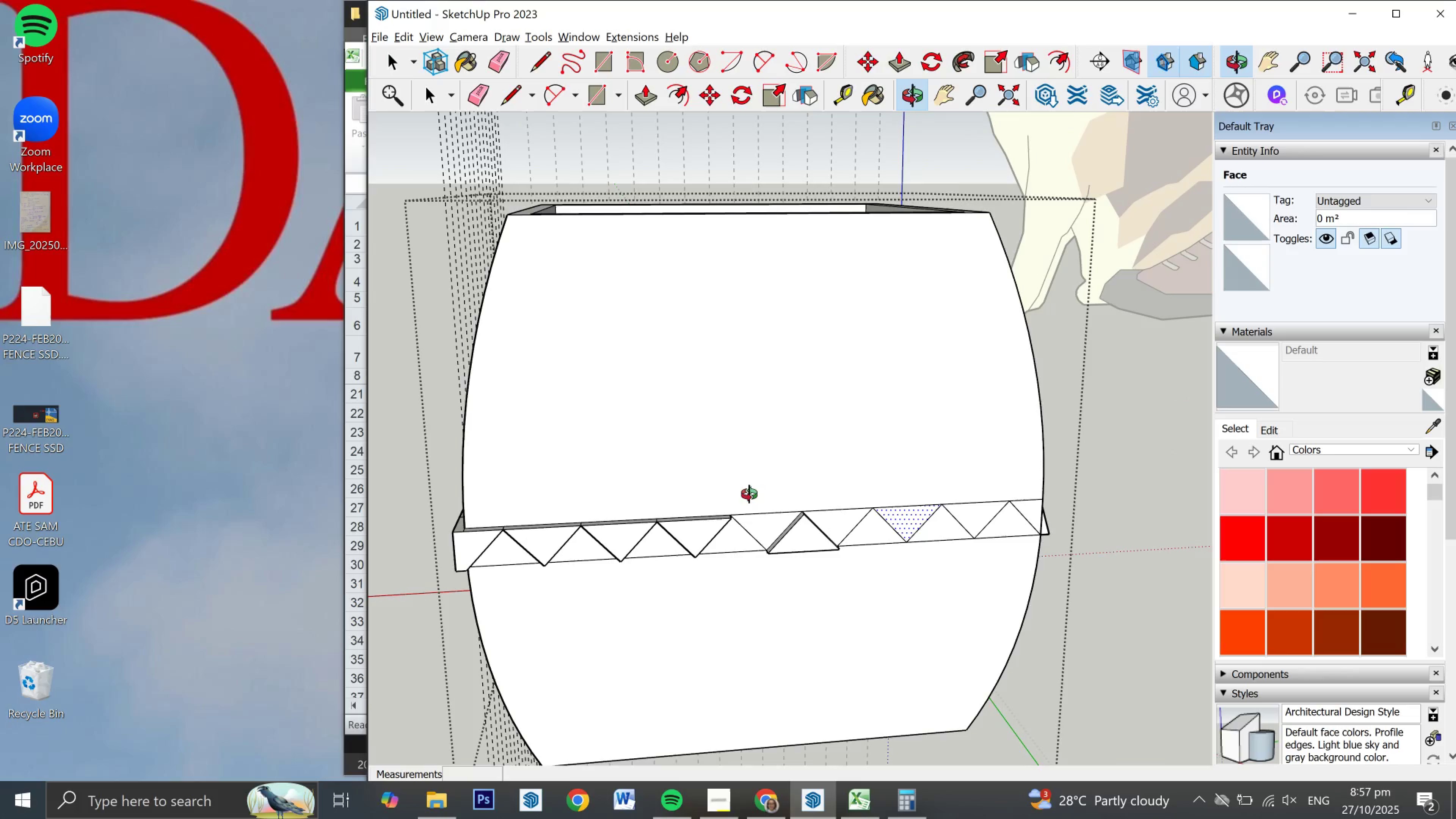 
wait(7.11)
 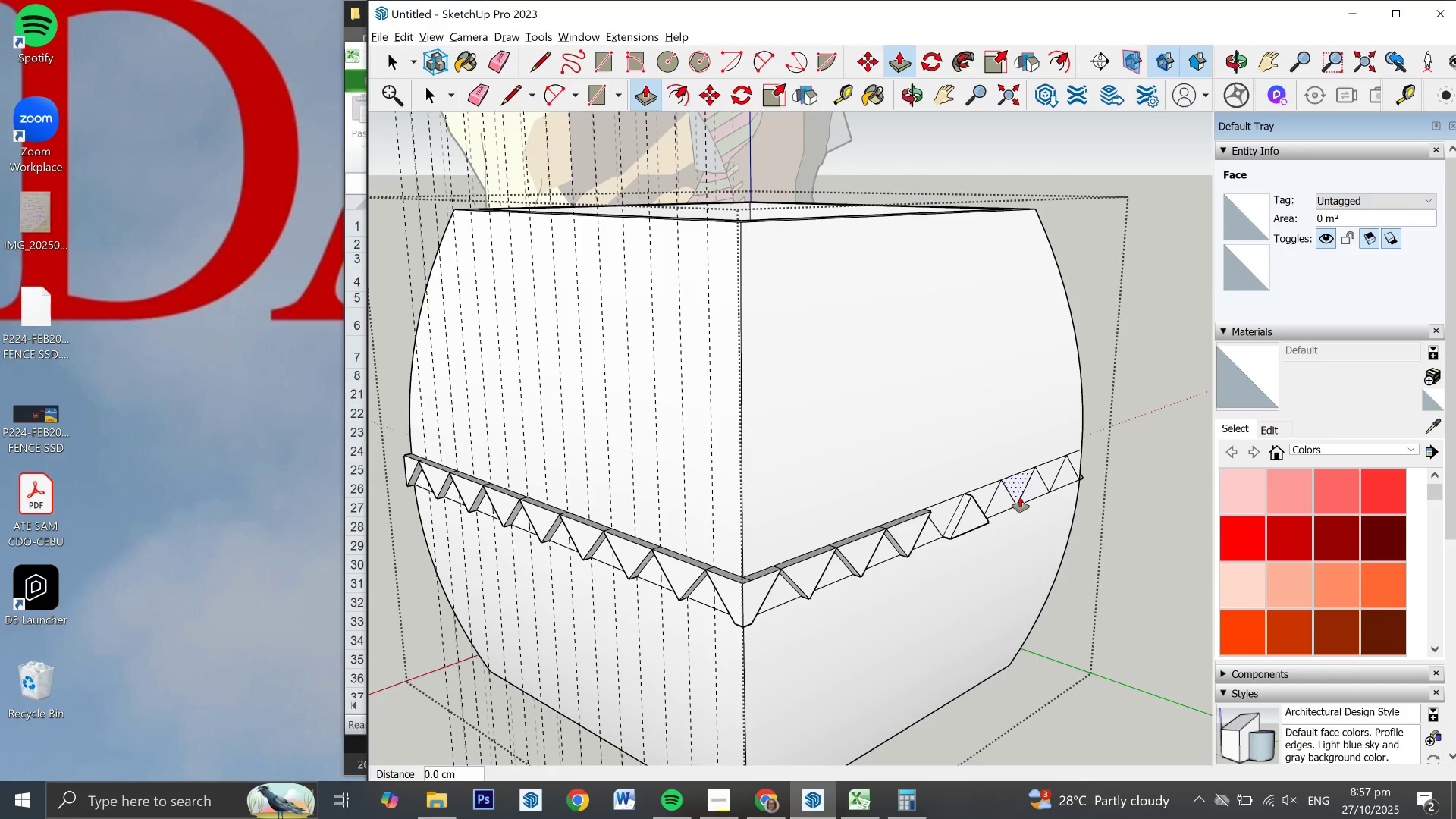 
key(Control+Z)
 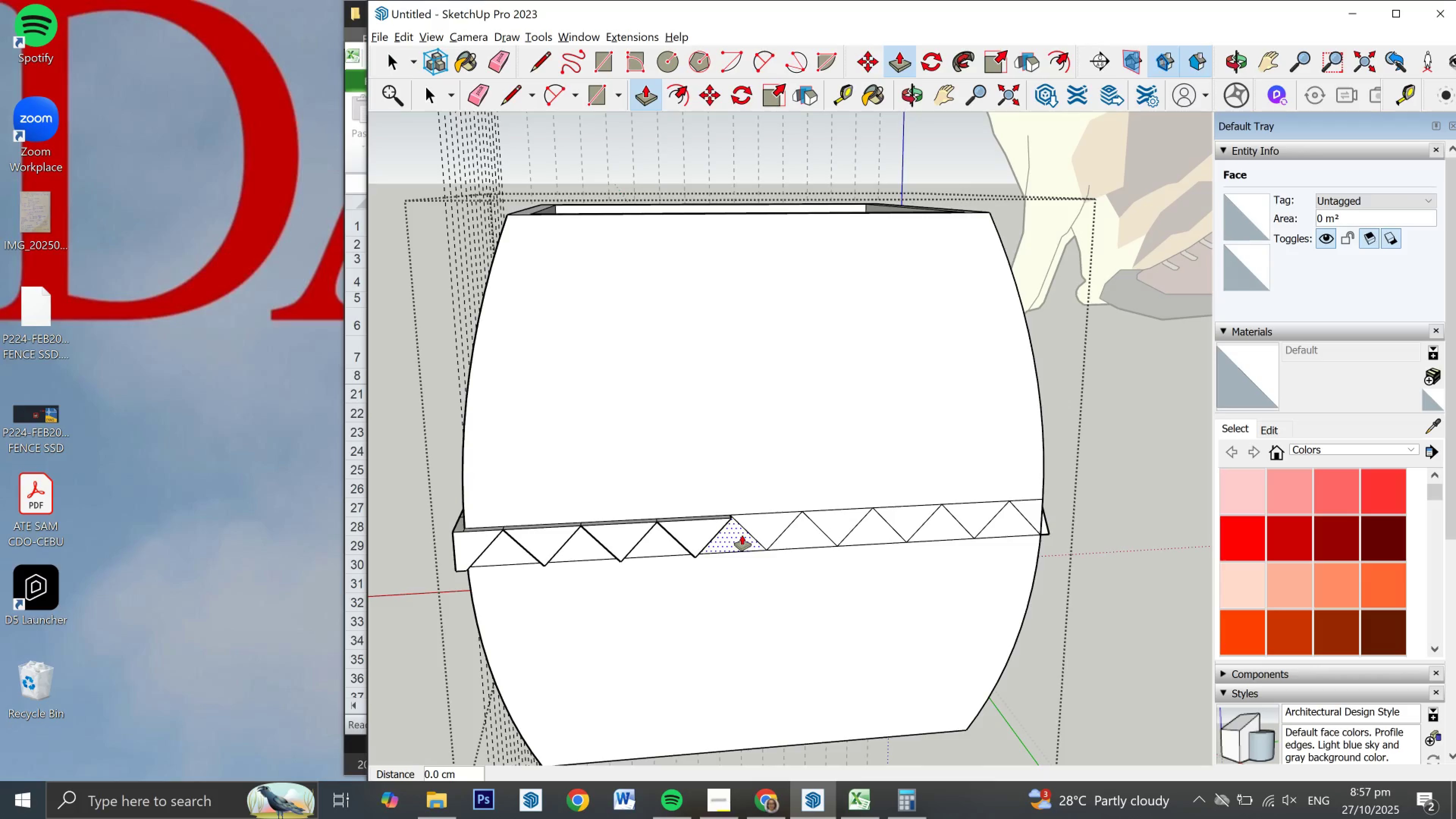 
double_click([742, 535])
 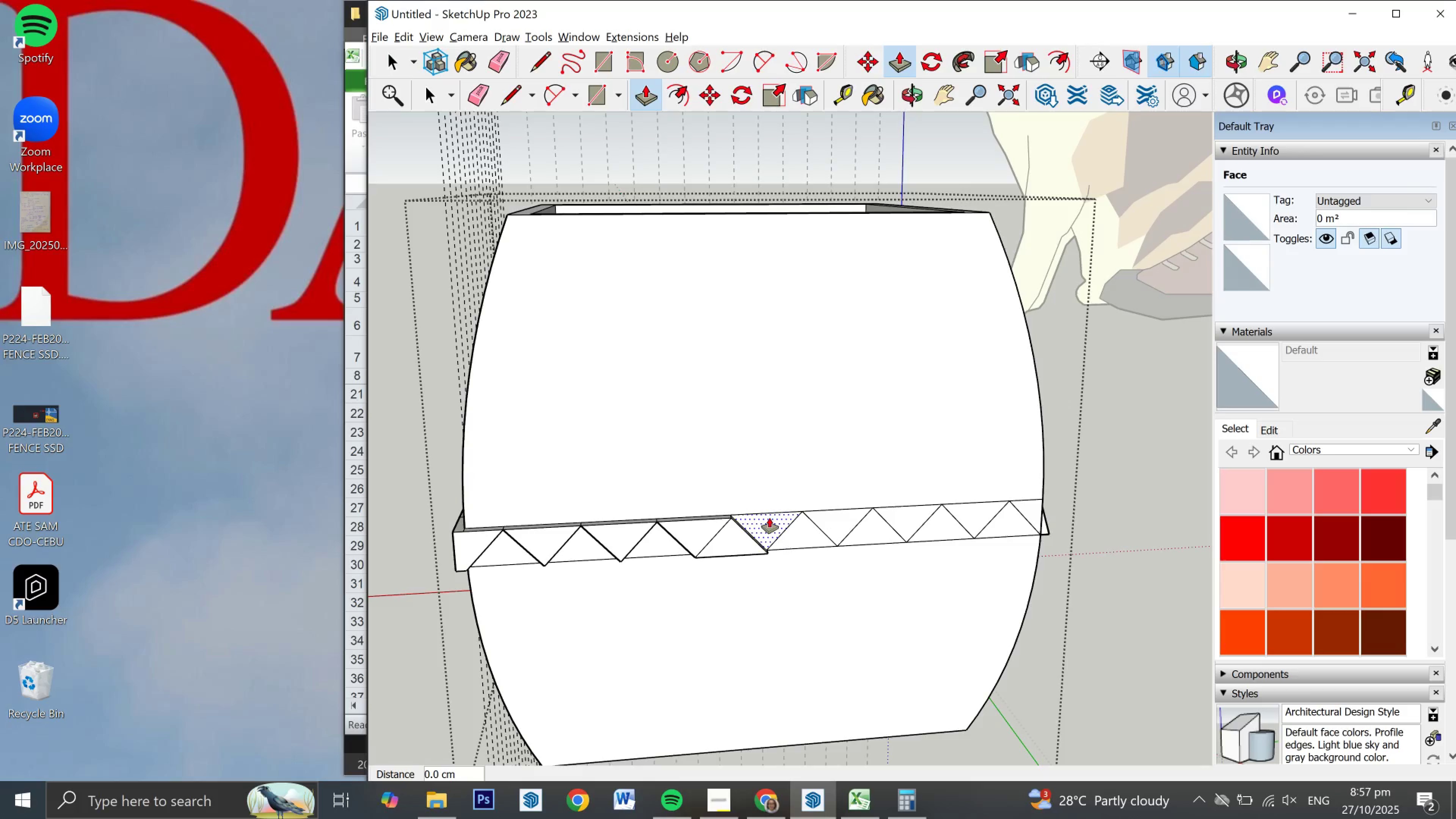 
double_click([769, 518])
 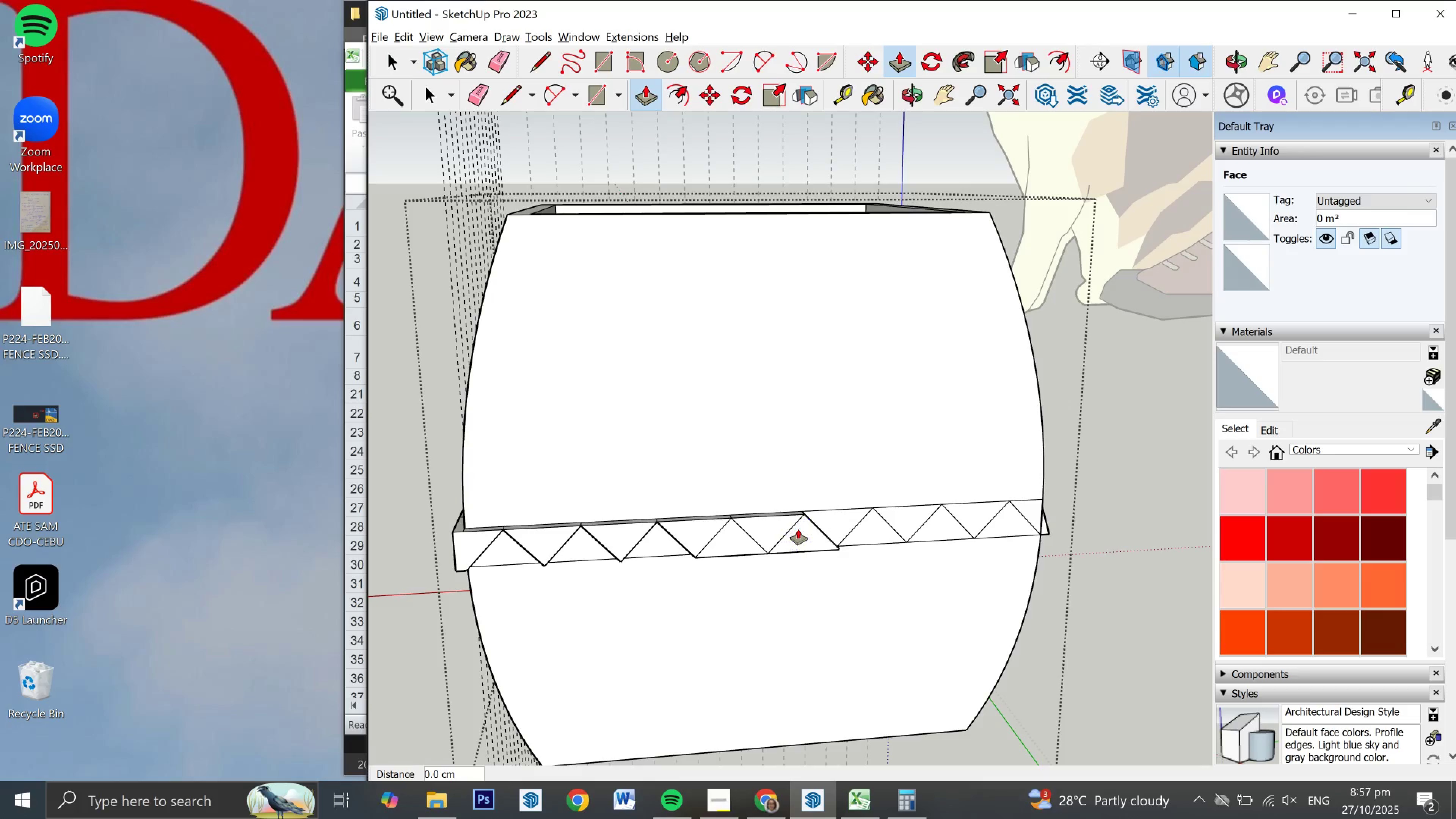 
double_click([798, 529])
 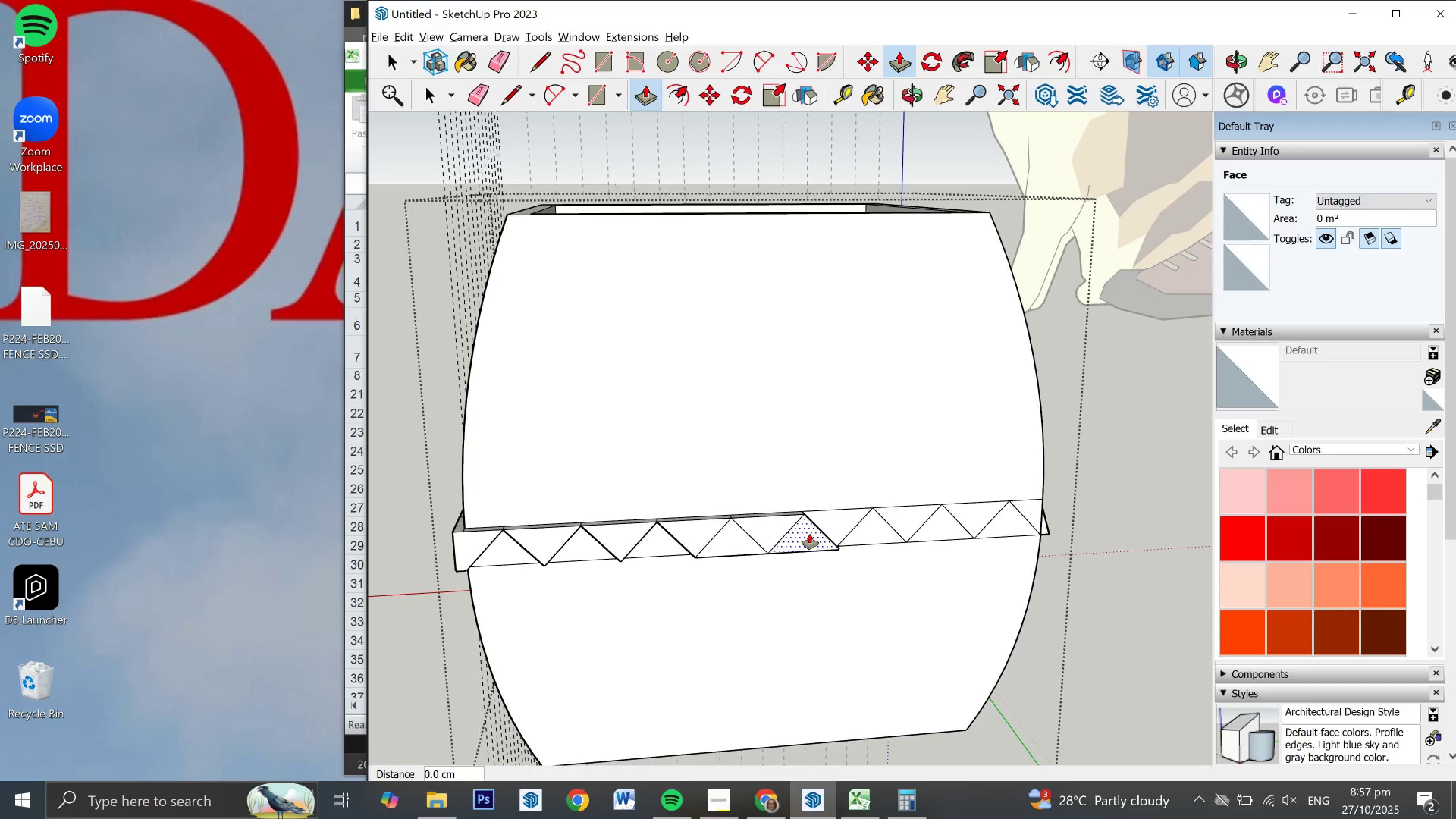 
key(Control+Z)
 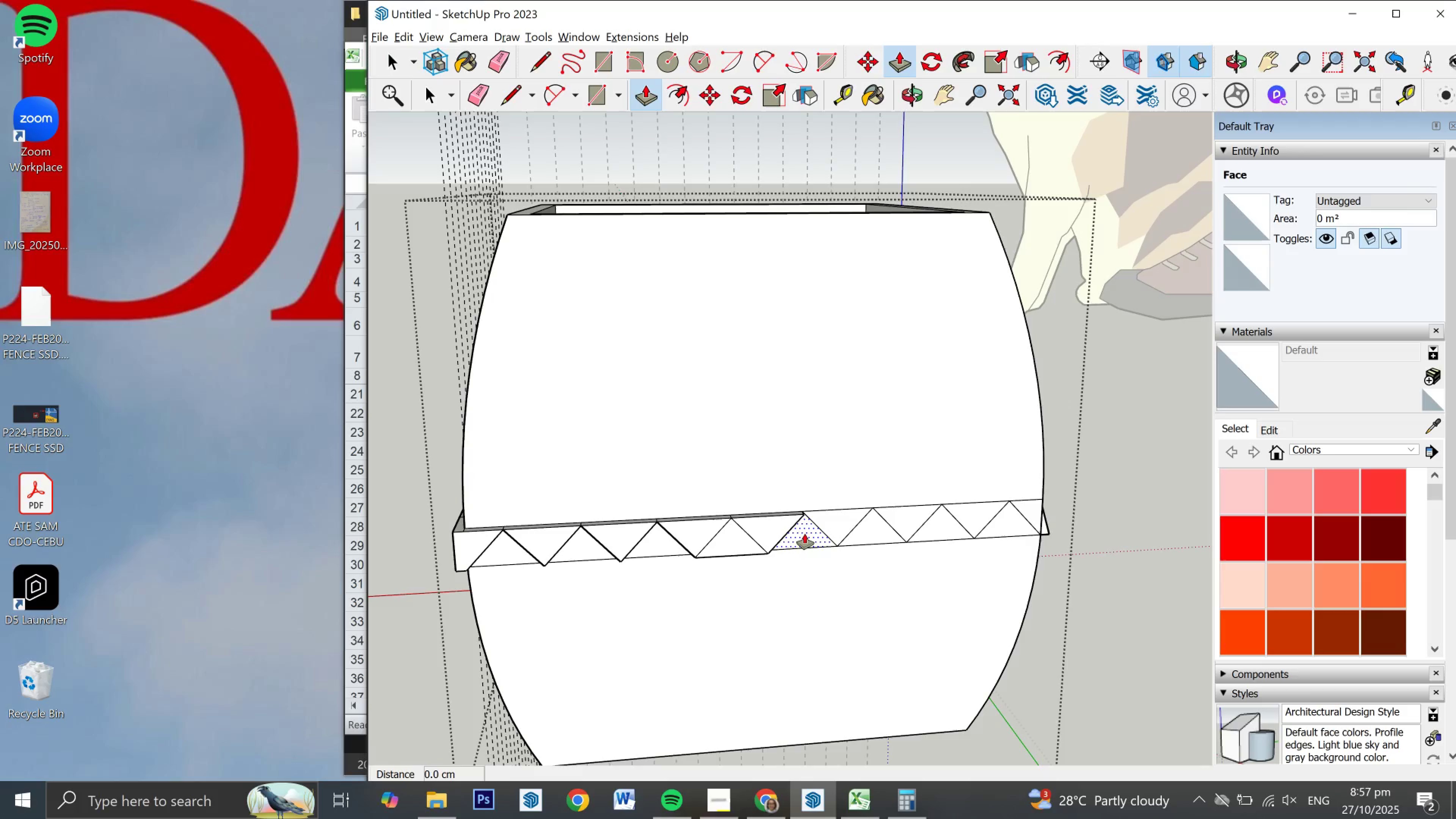 
key(Control+Z)
 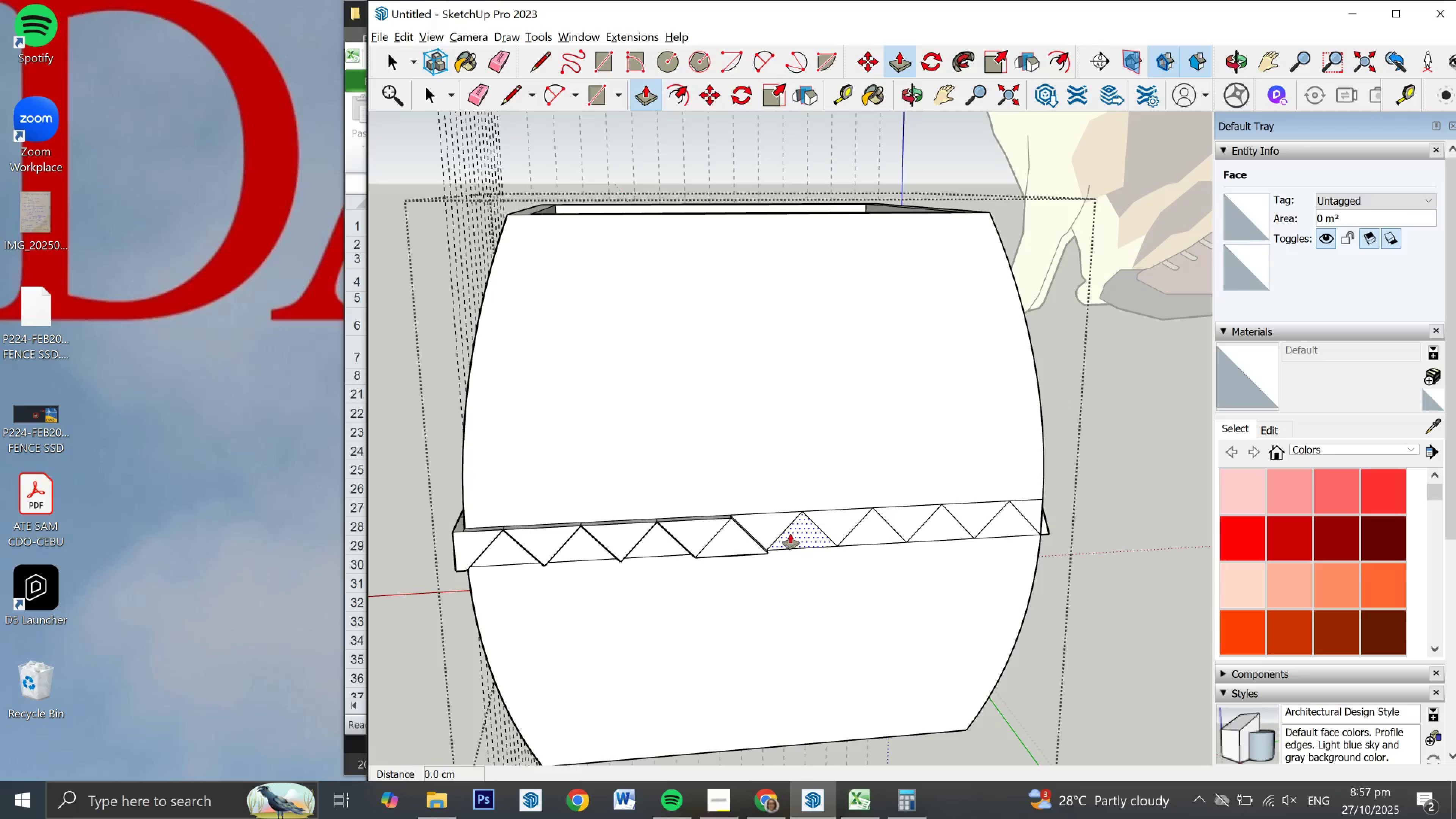 
key(Control+Z)
 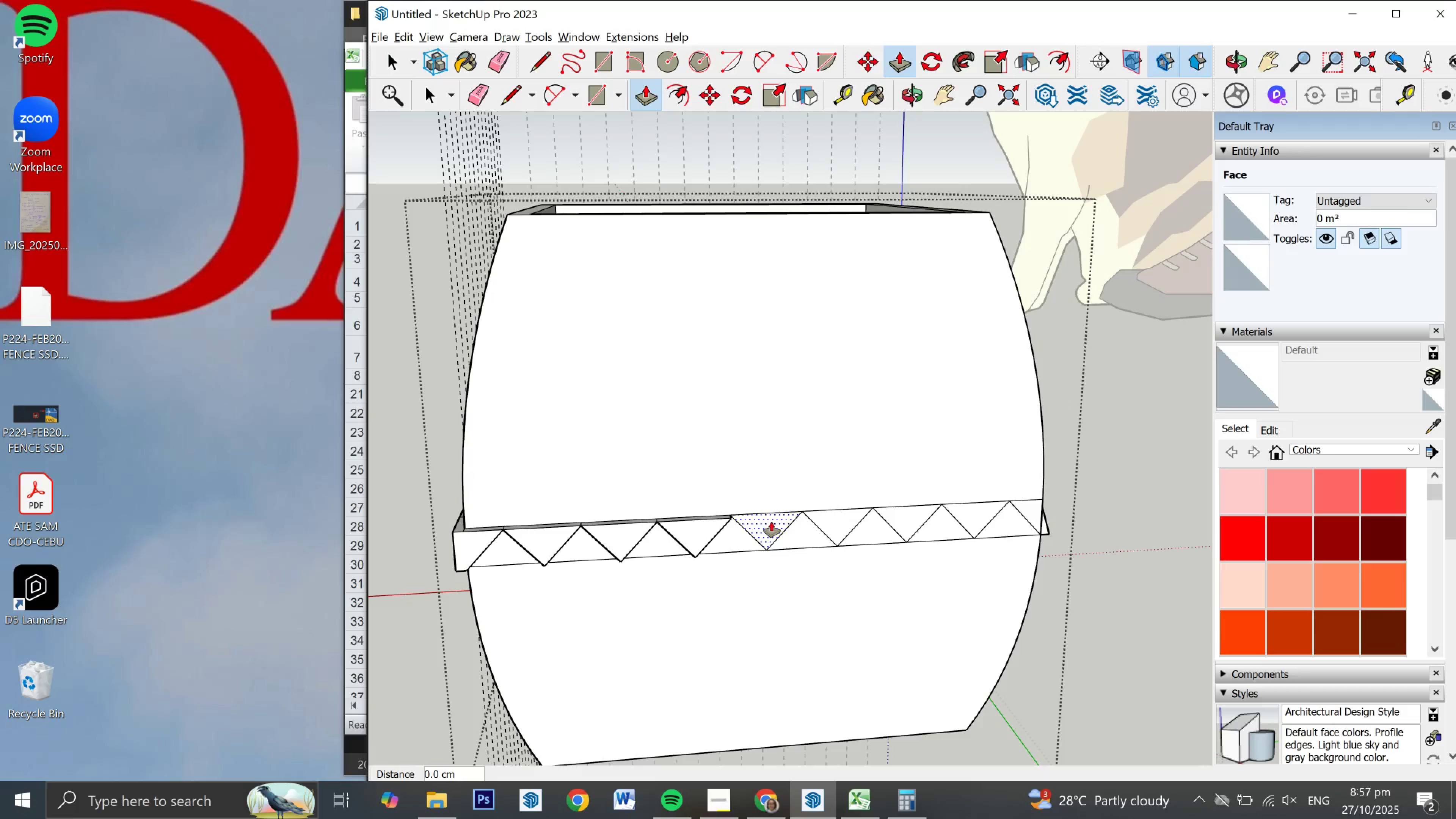 
double_click([771, 521])
 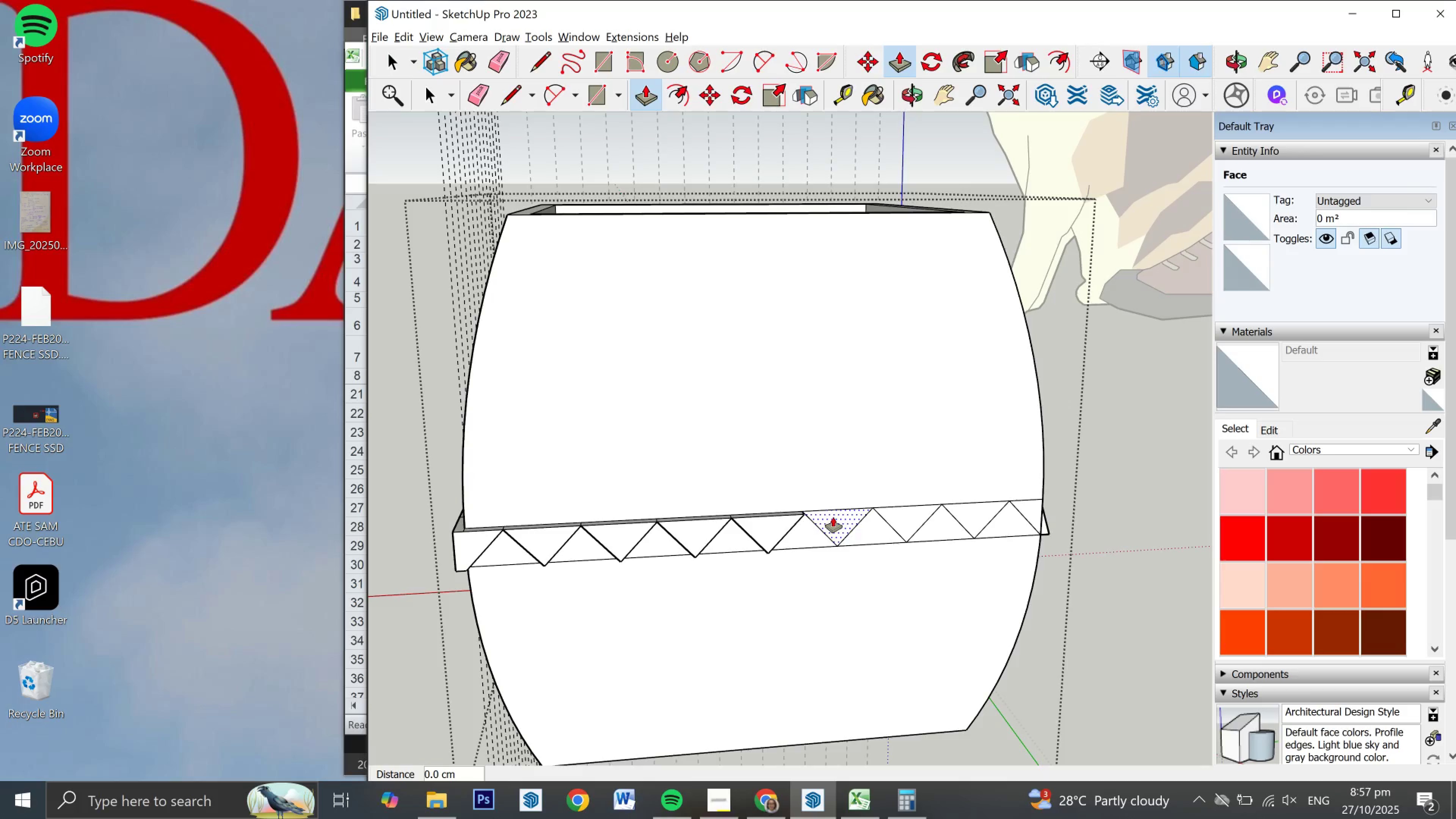 
double_click([833, 517])
 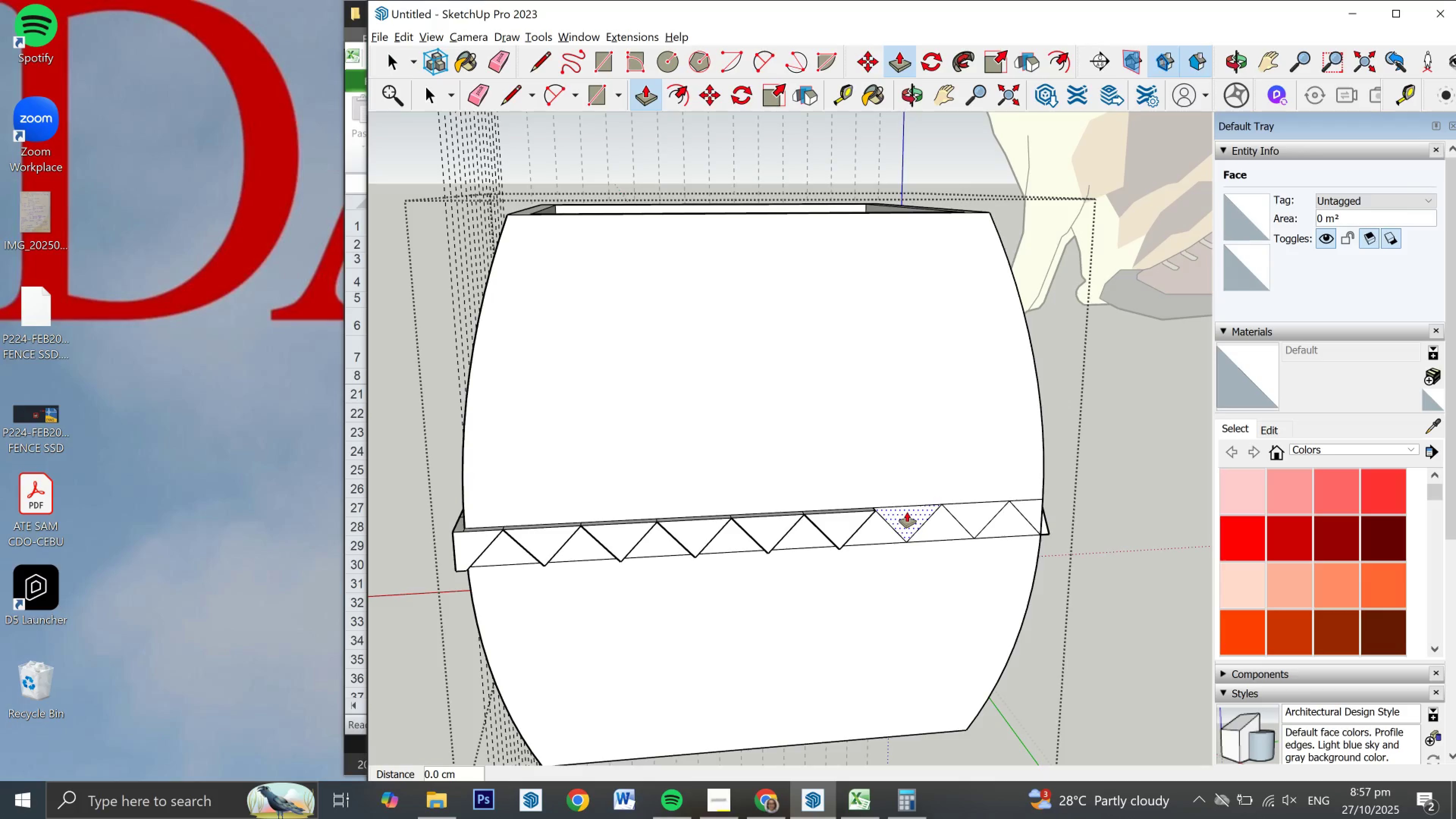 
double_click([907, 512])
 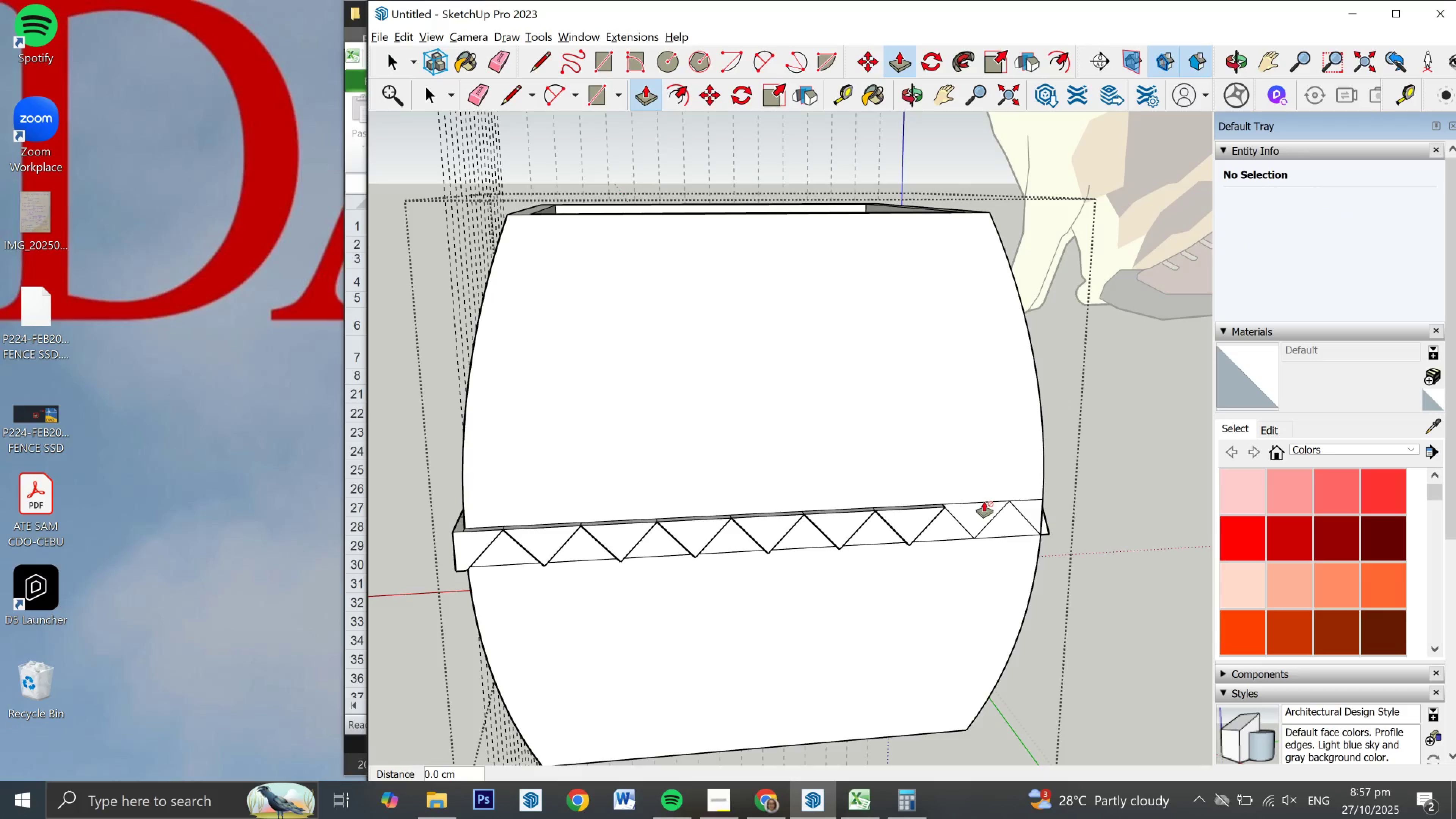 
double_click([984, 502])
 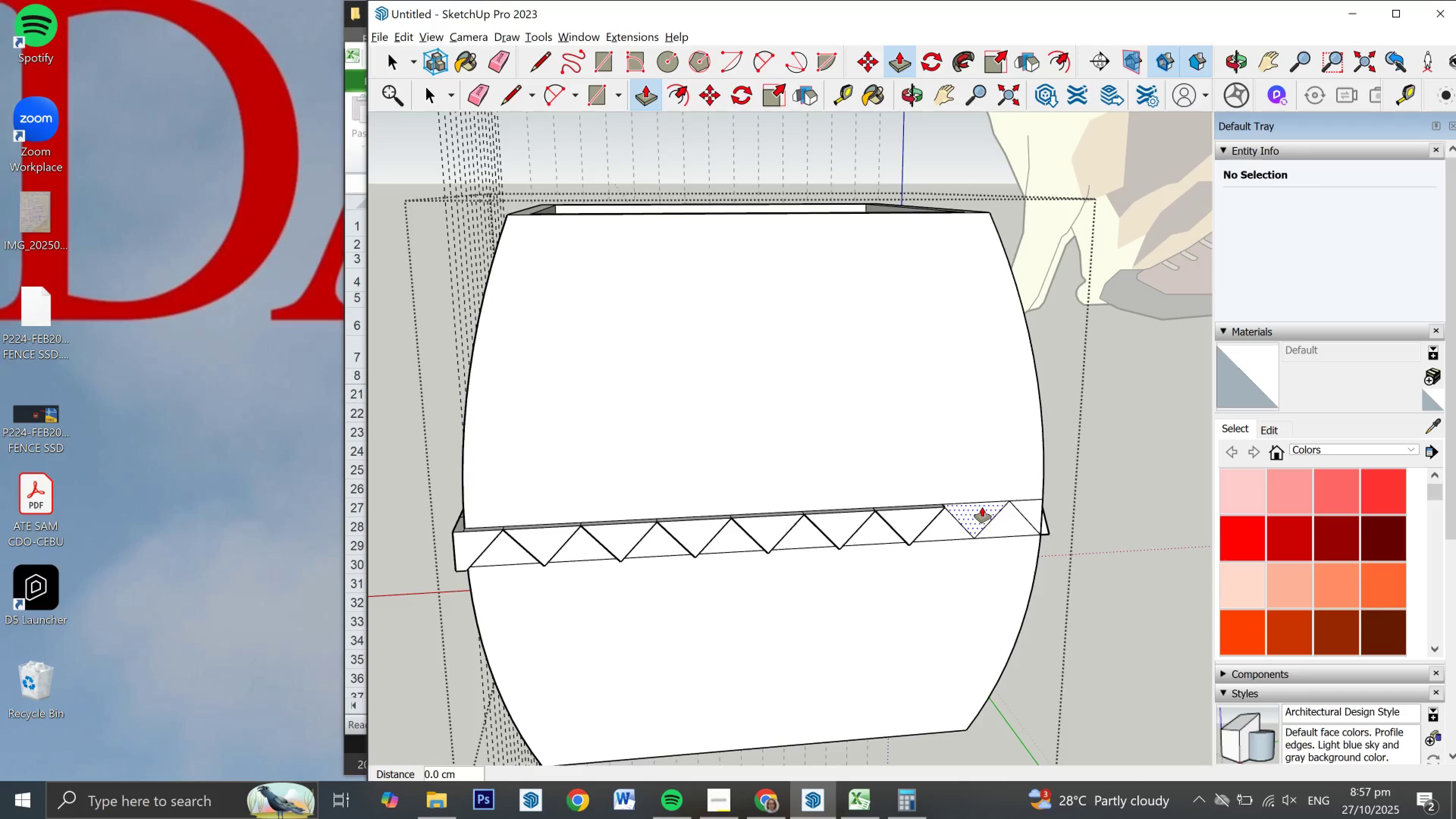 
double_click([982, 507])
 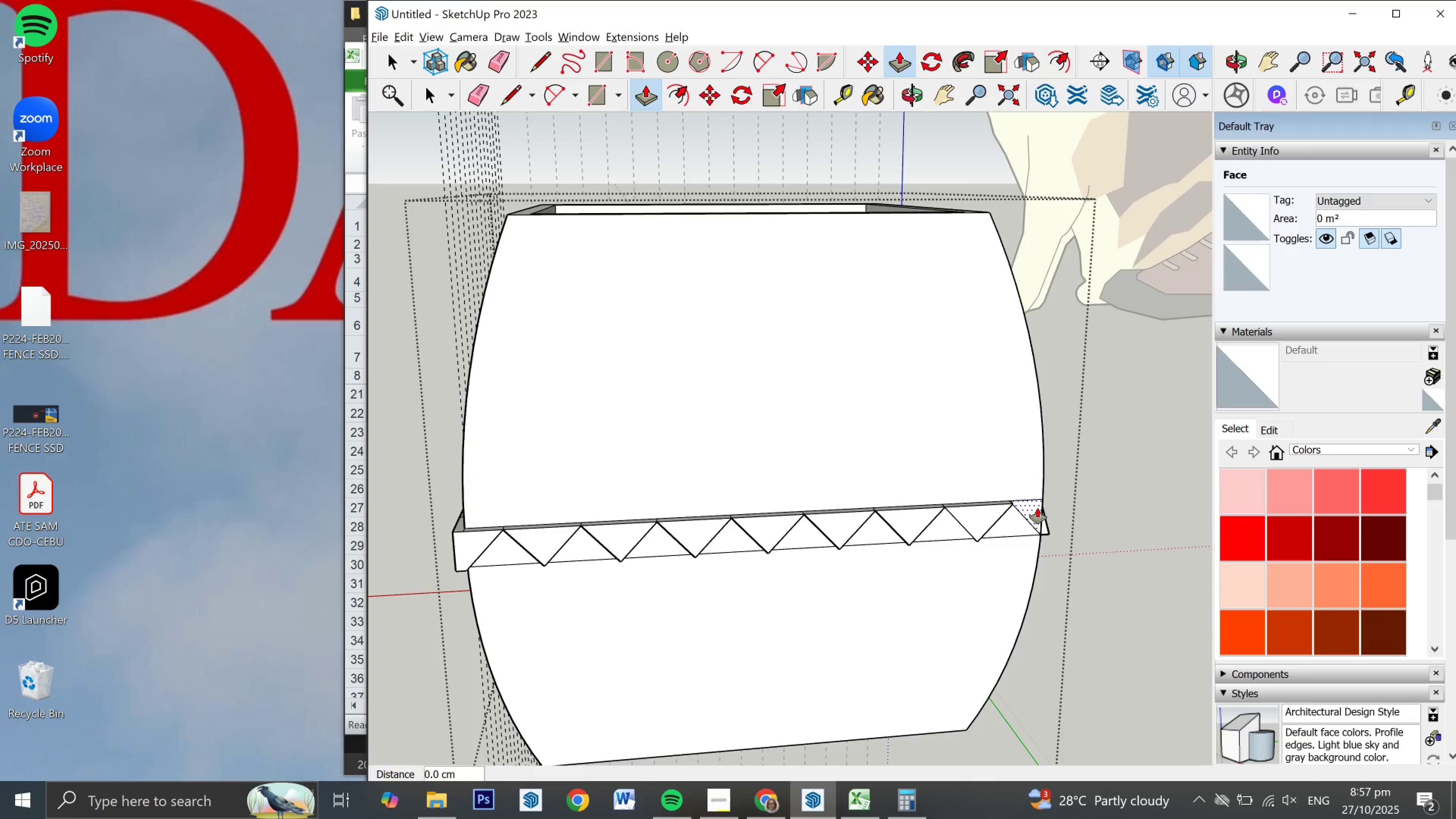 
double_click([1037, 508])
 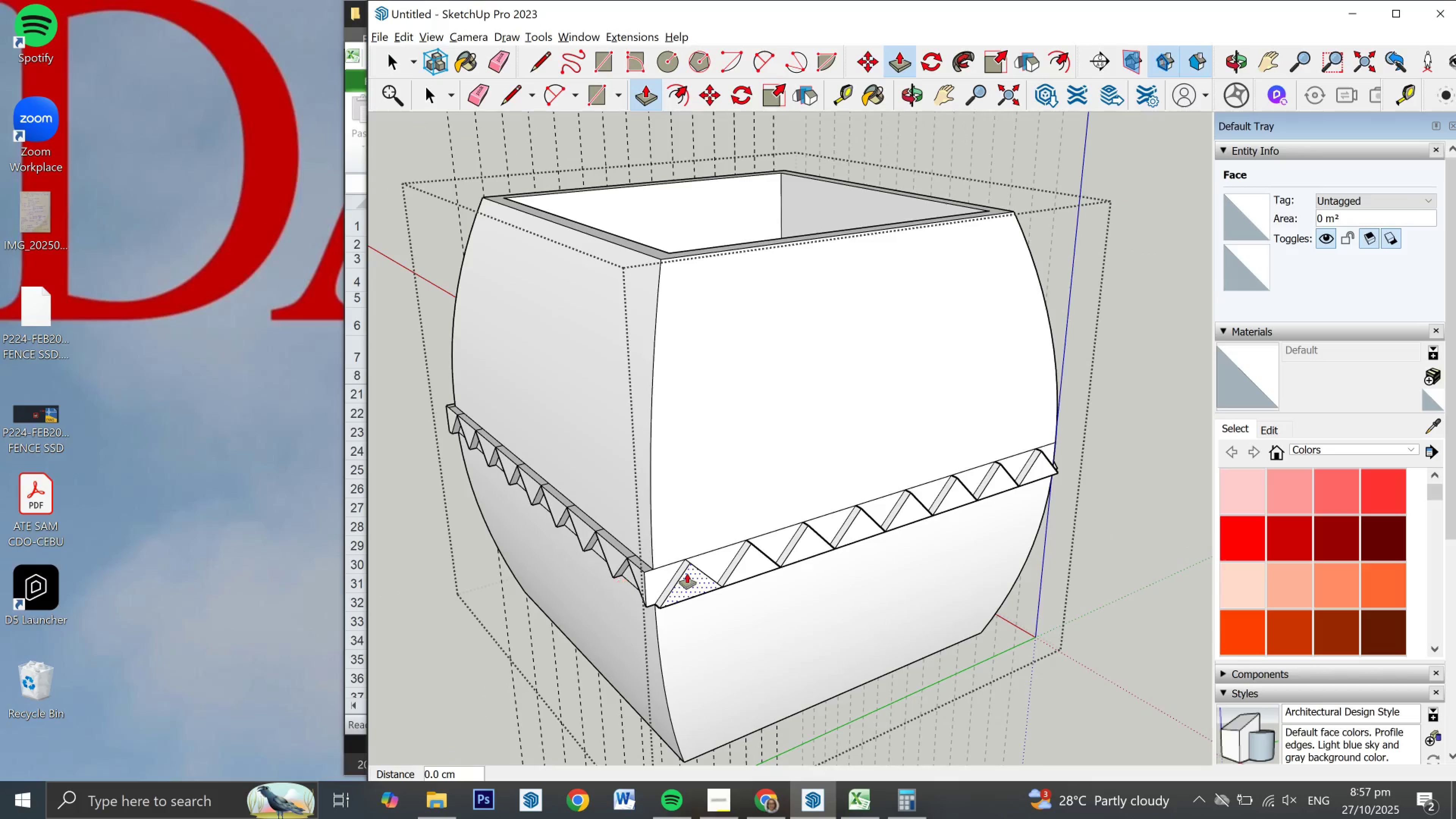 
left_click([692, 573])
 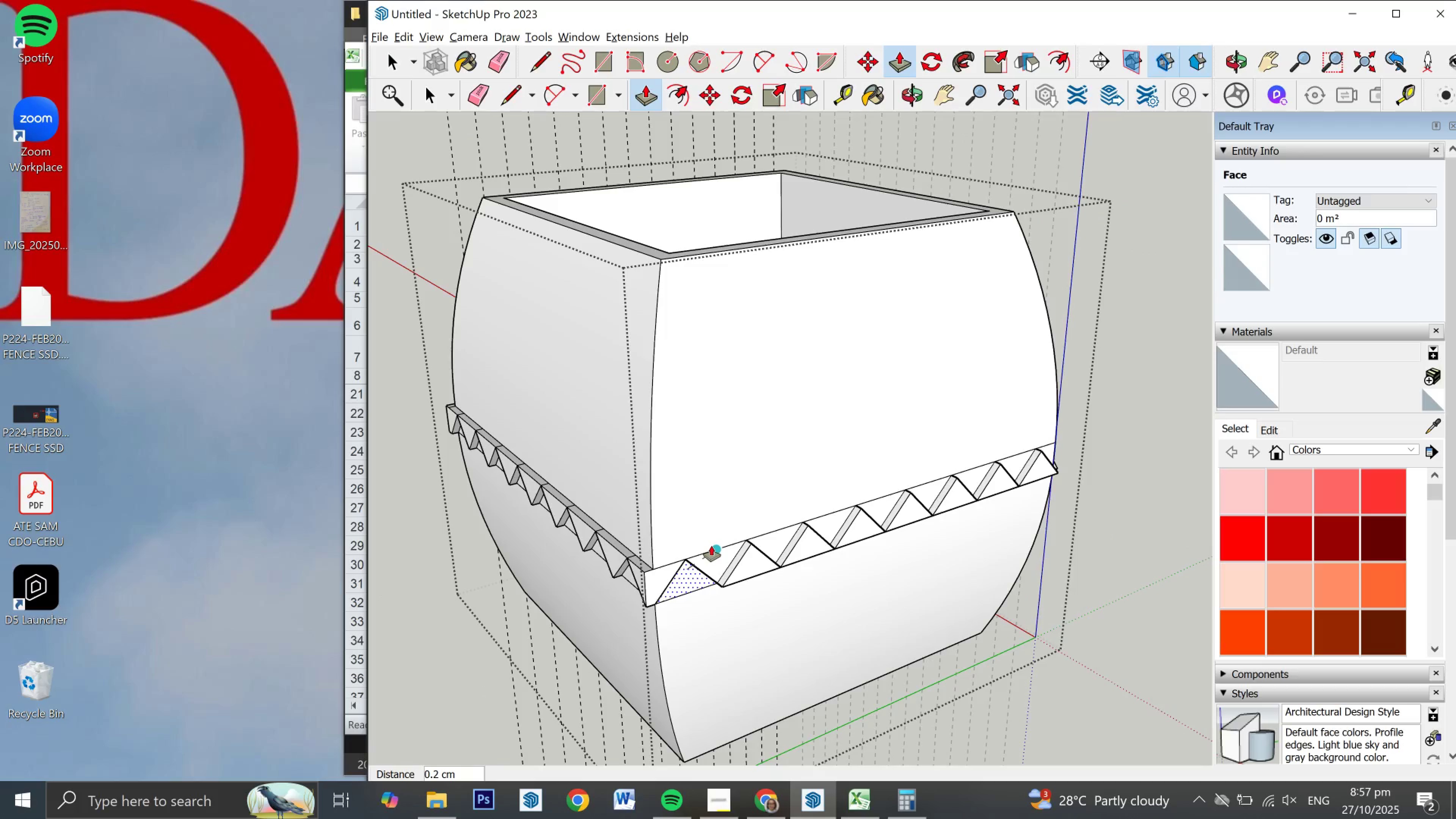 
left_click([711, 546])
 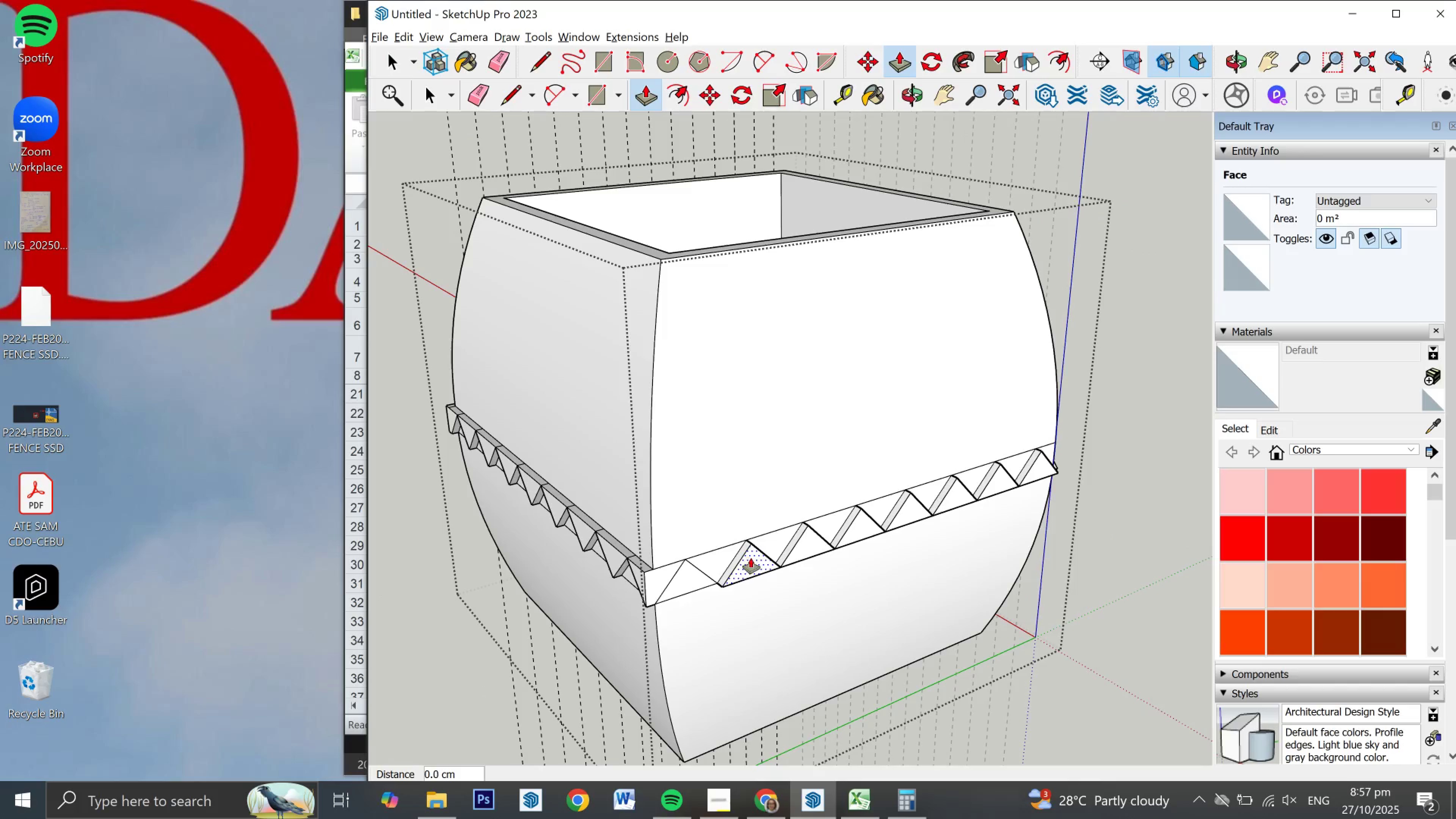 
left_click([751, 558])
 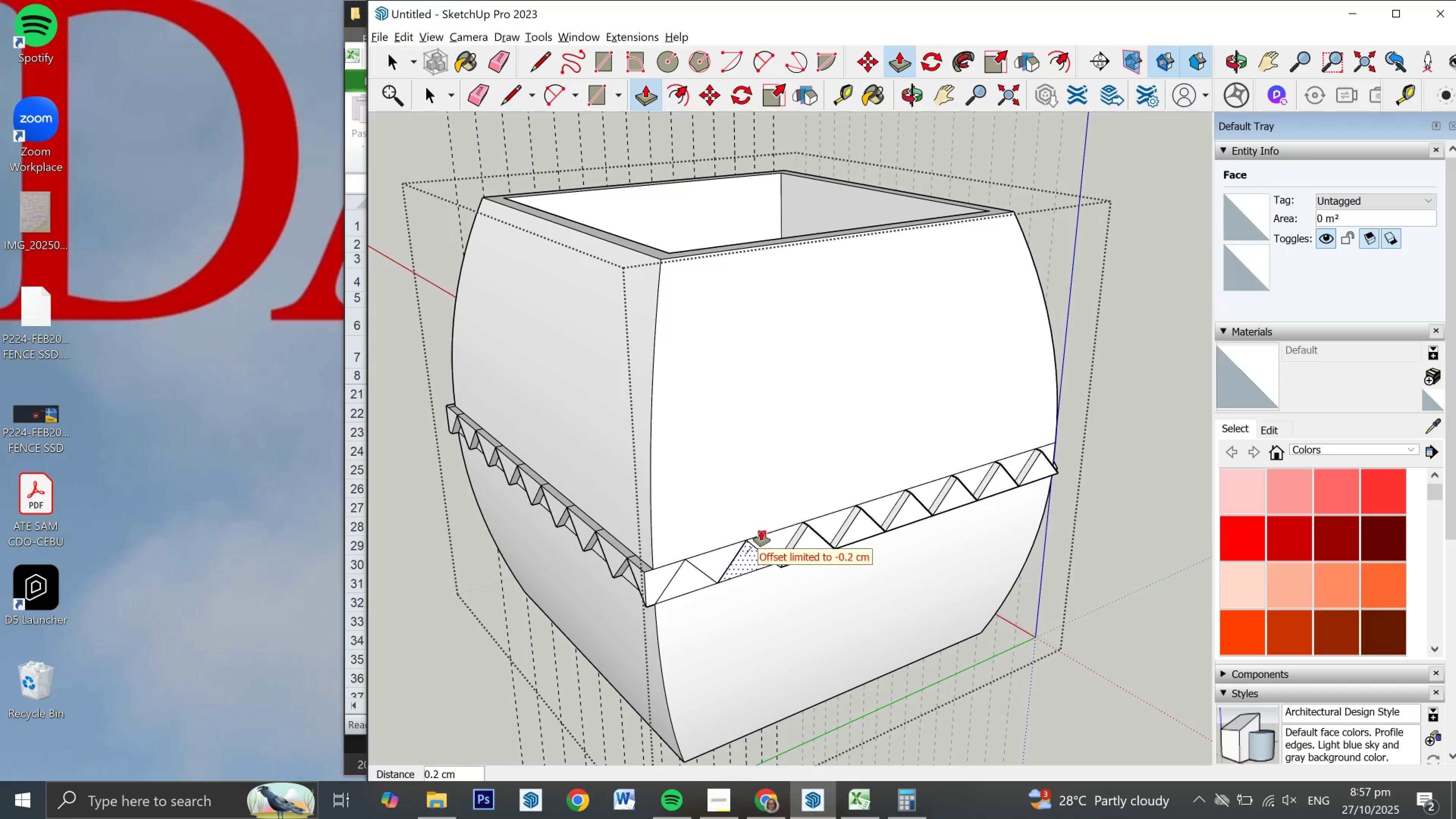 
left_click([761, 530])
 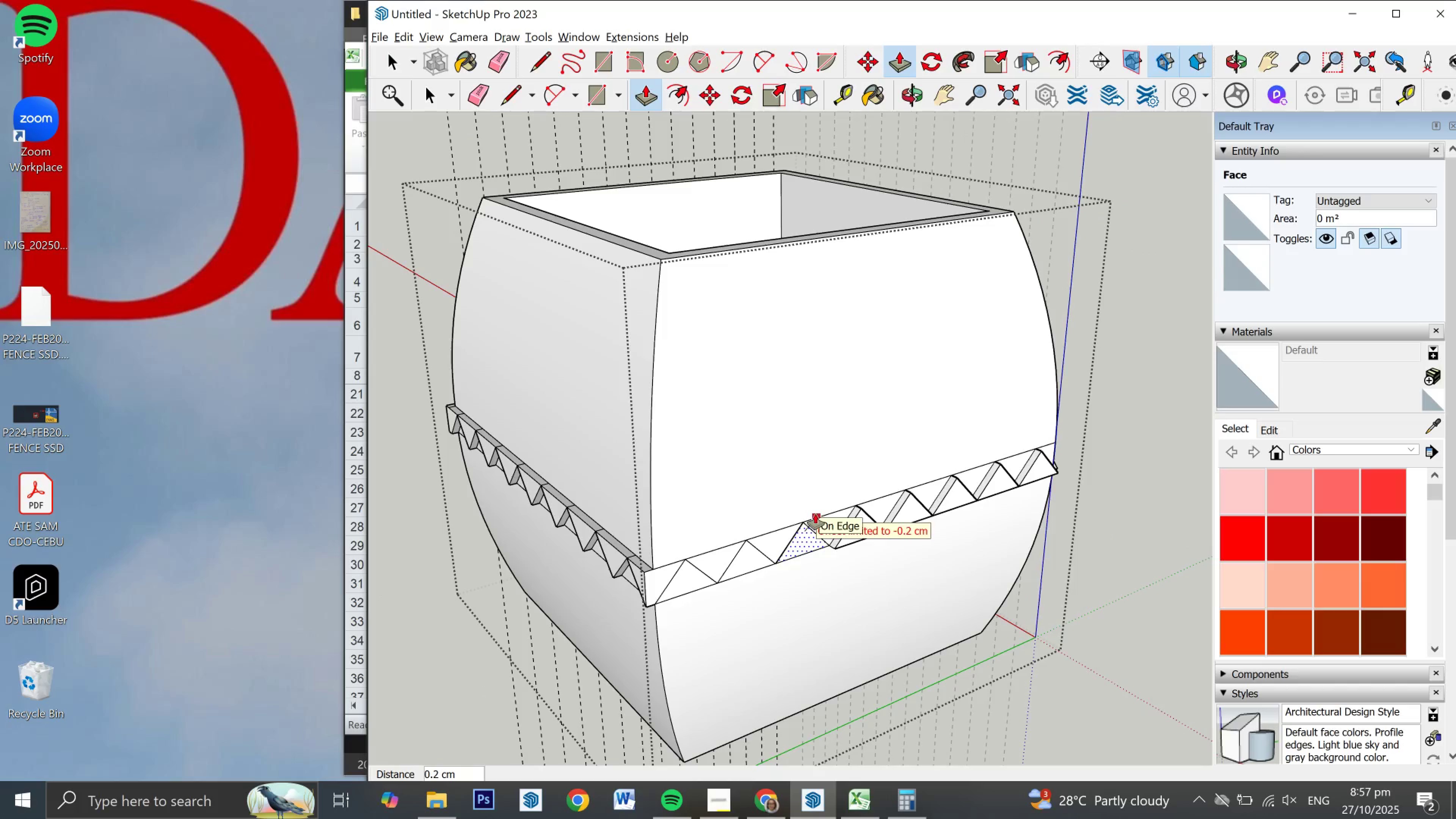 
left_click([815, 514])
 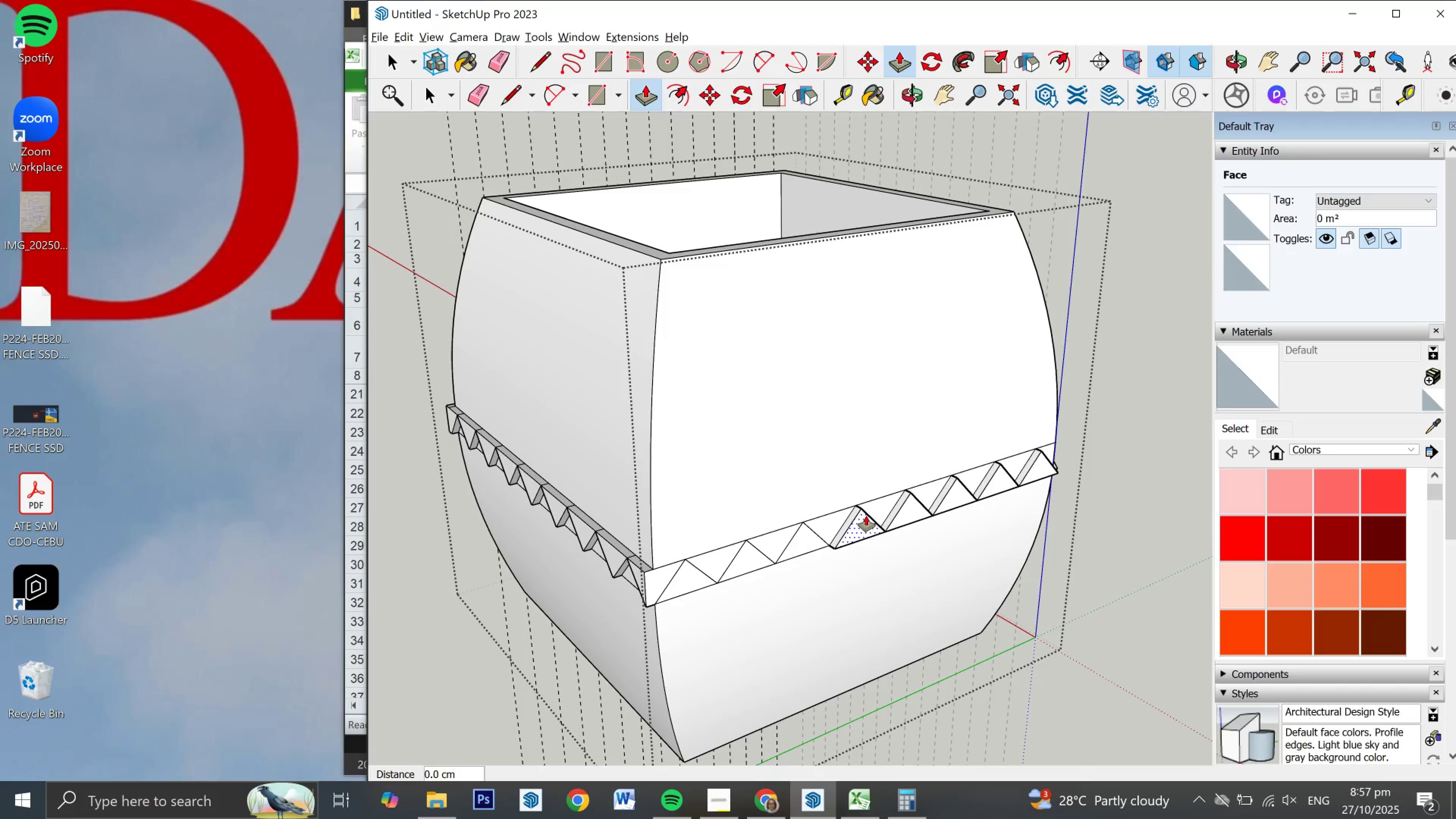 
left_click([866, 516])
 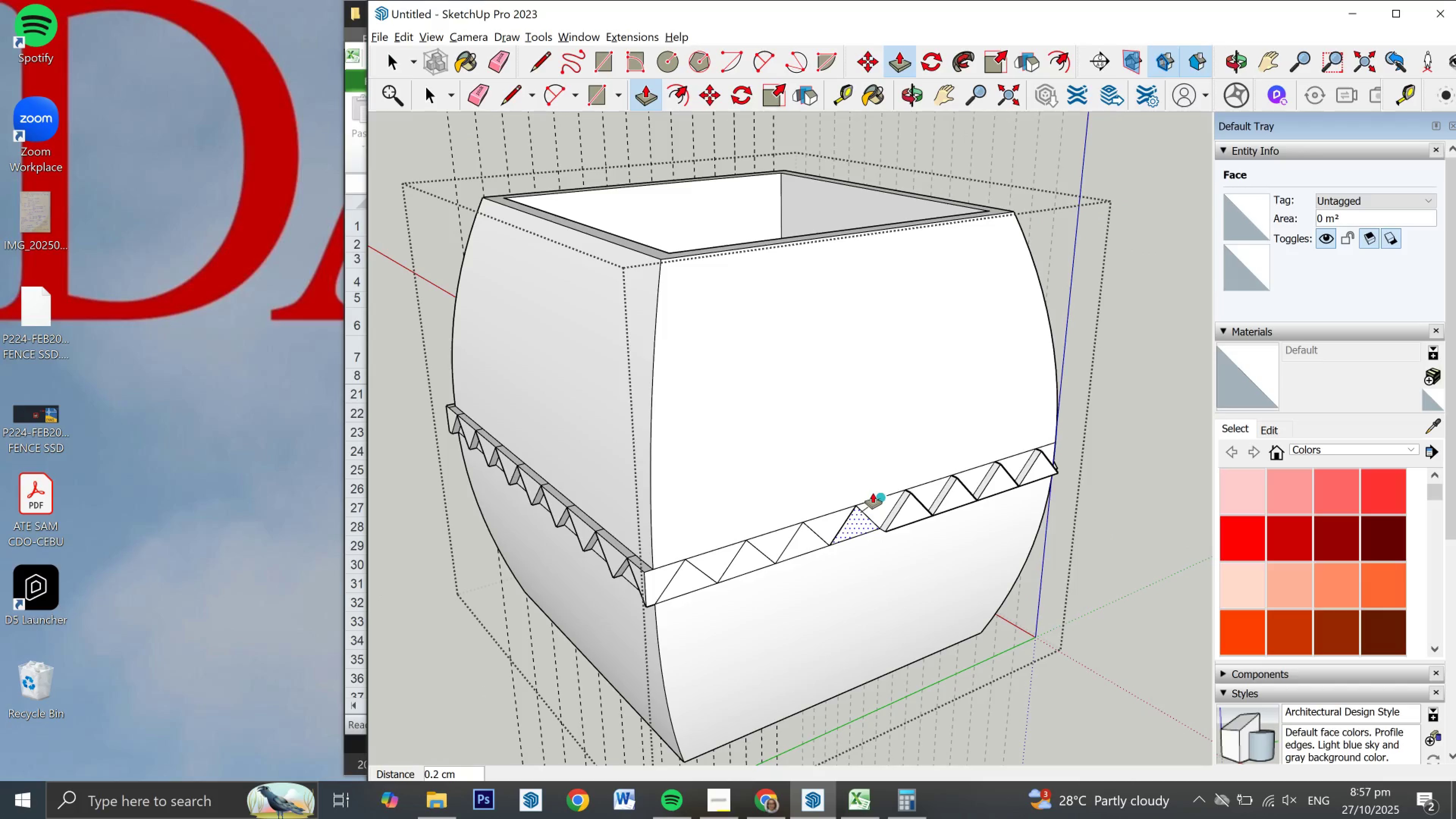 
left_click([873, 493])
 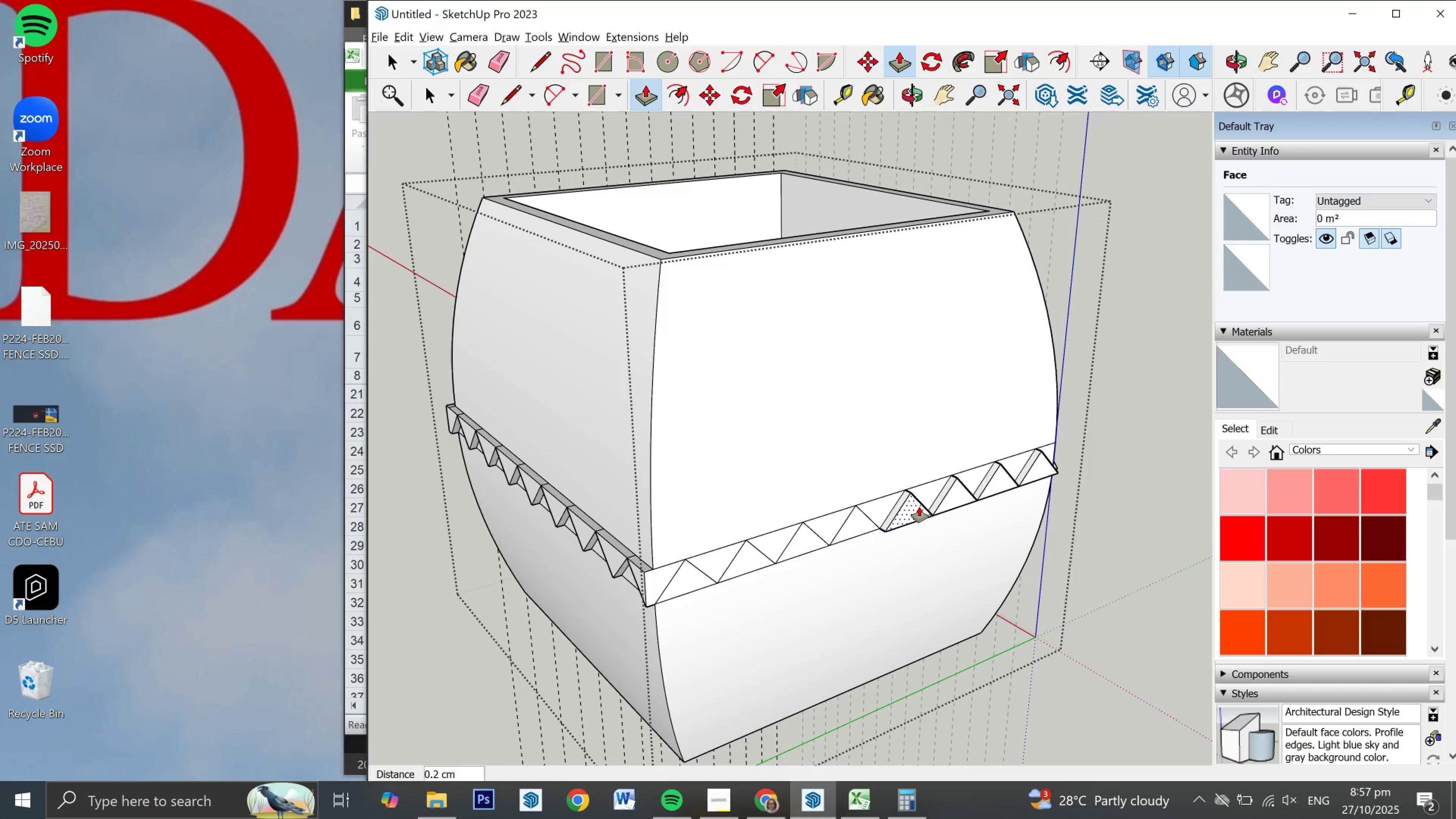 
left_click([918, 506])
 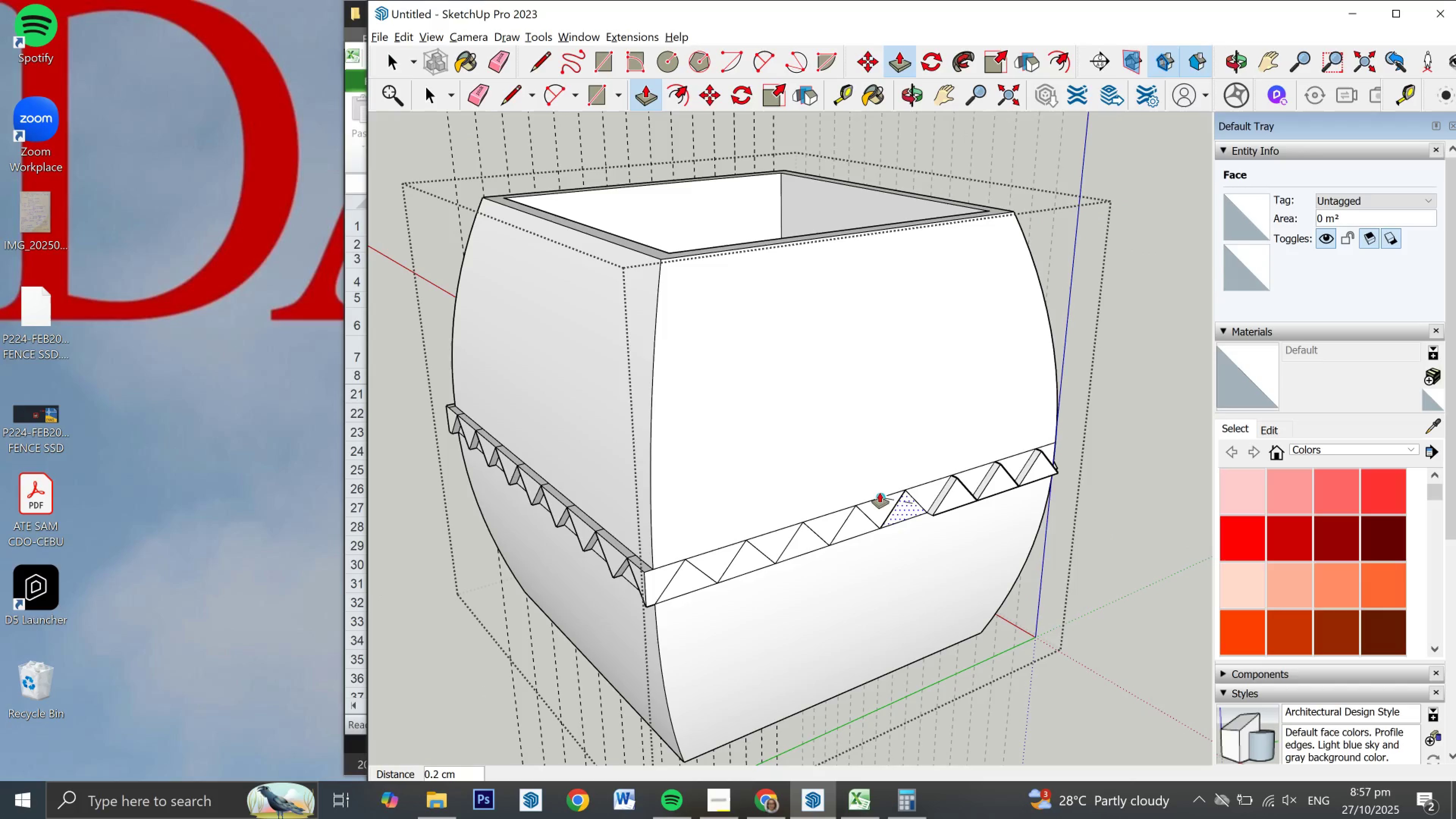 
left_click([880, 493])
 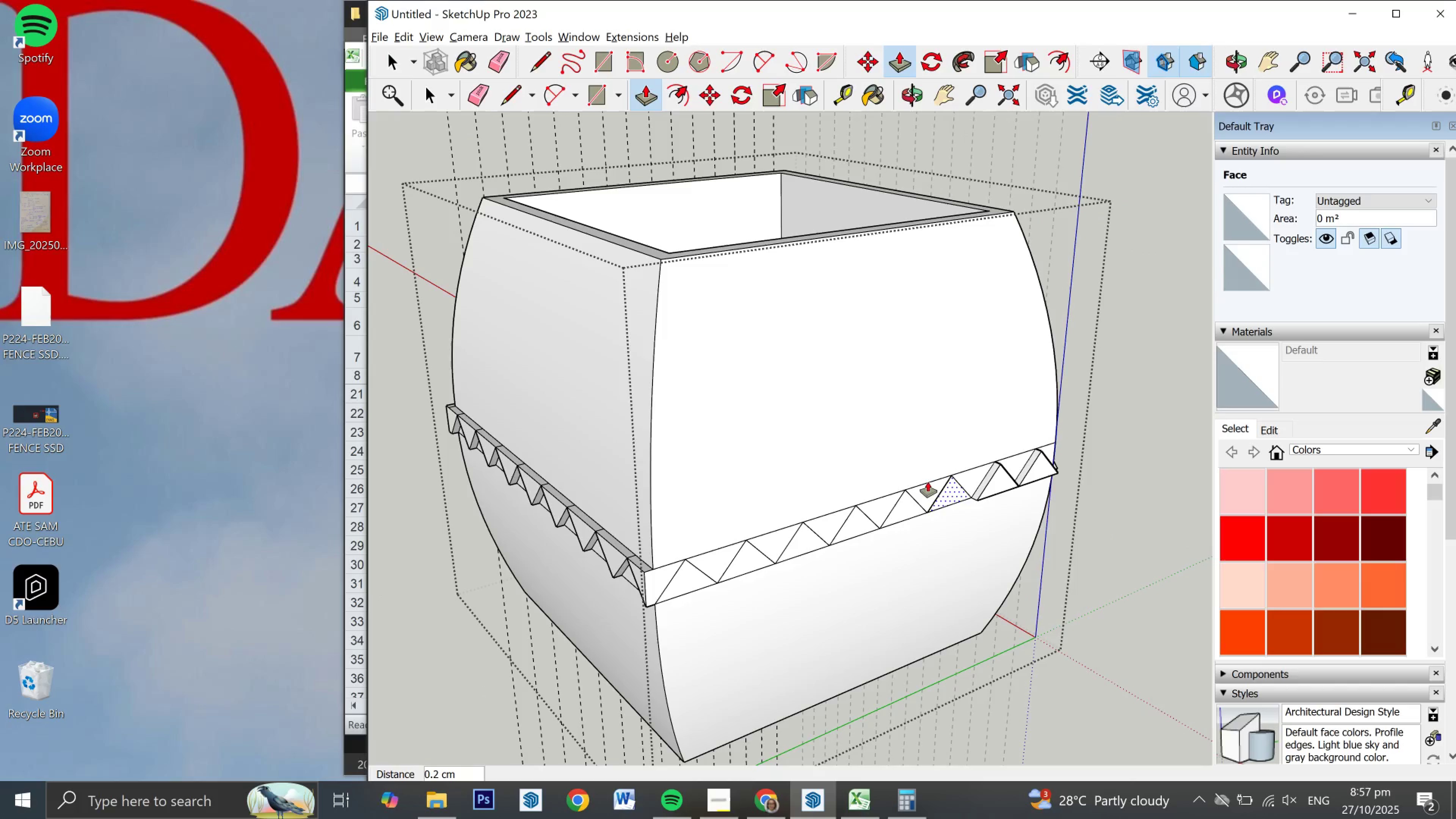 
left_click([928, 482])
 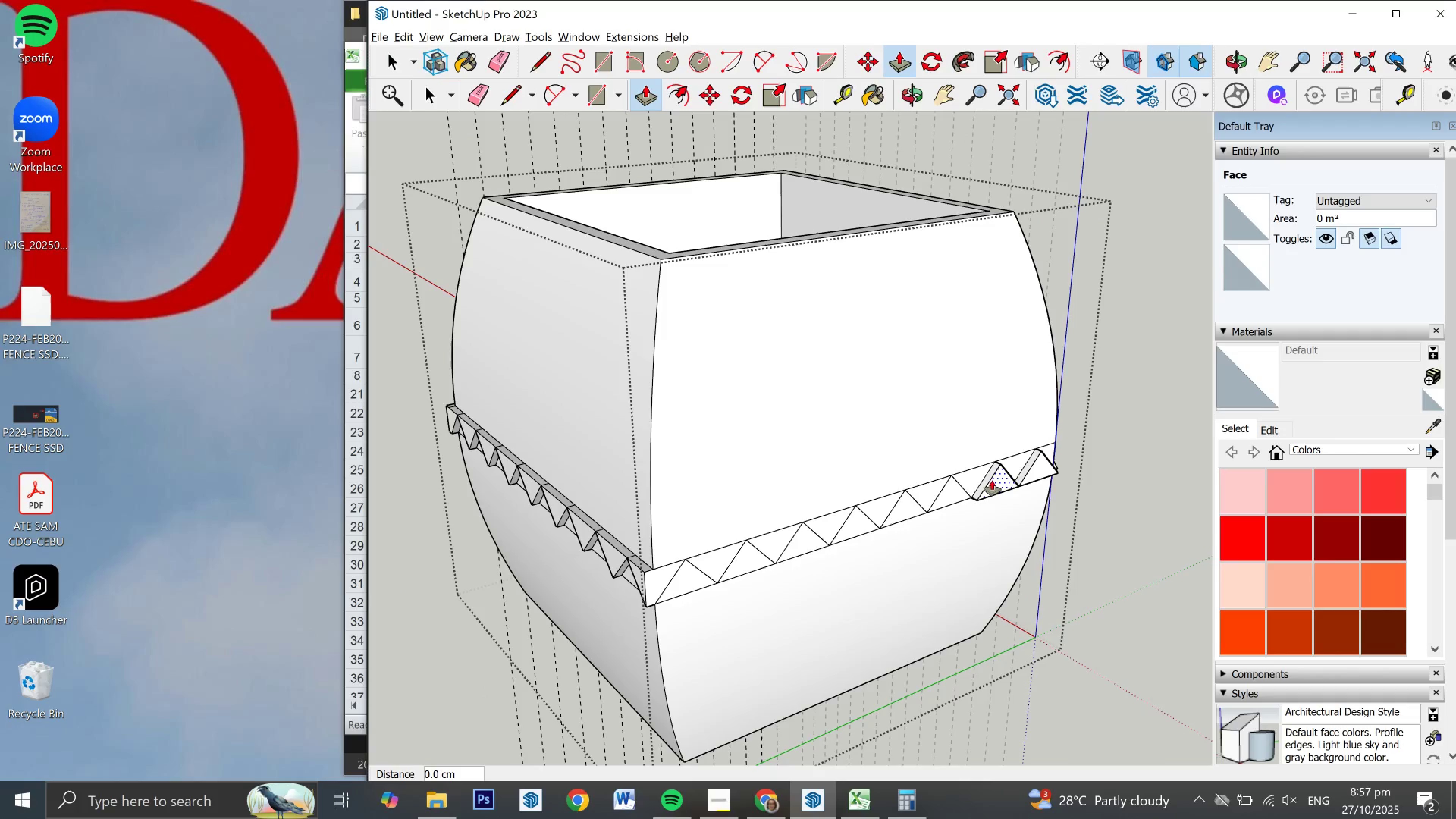 
left_click([992, 480])
 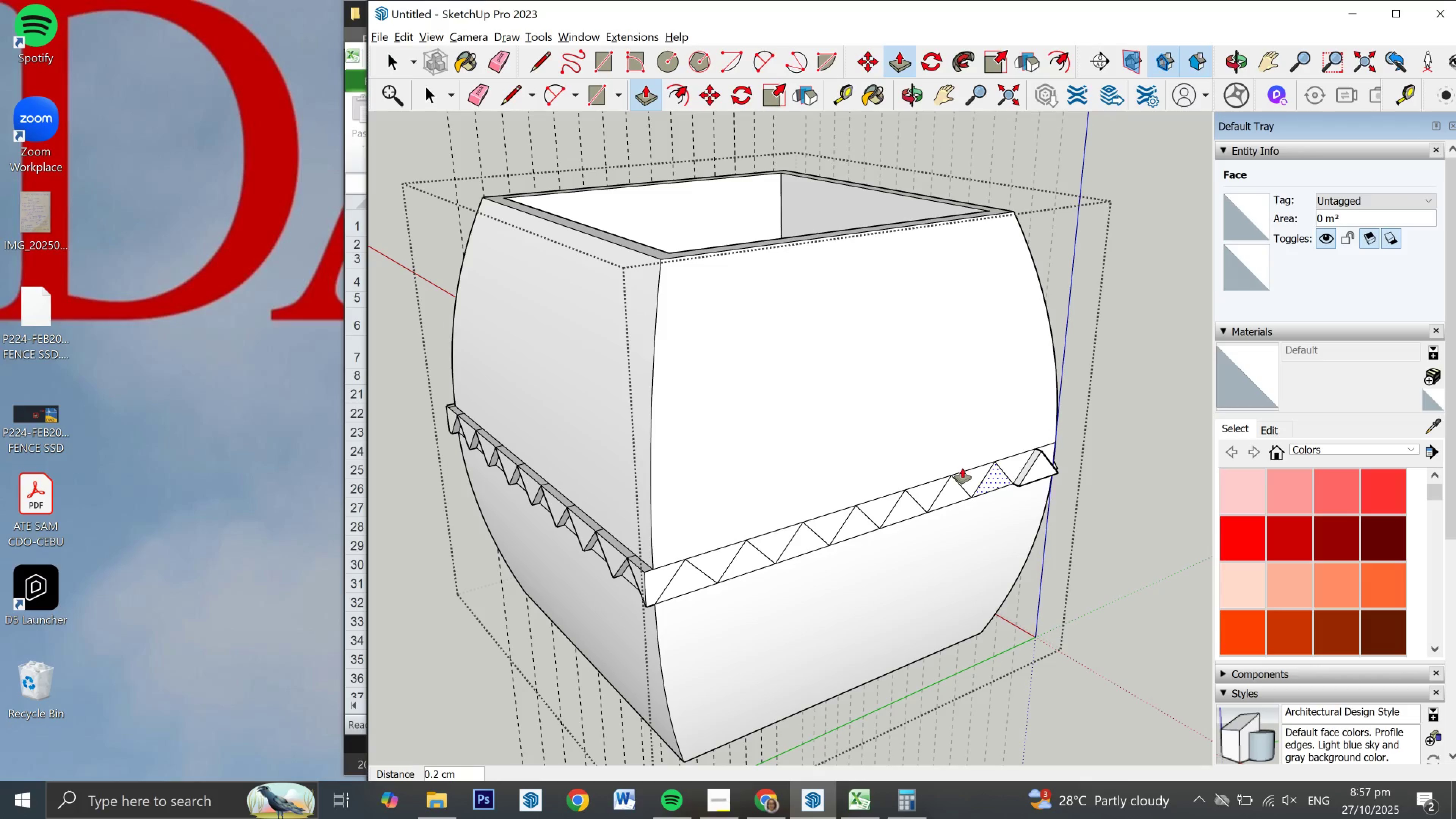 
left_click([962, 468])
 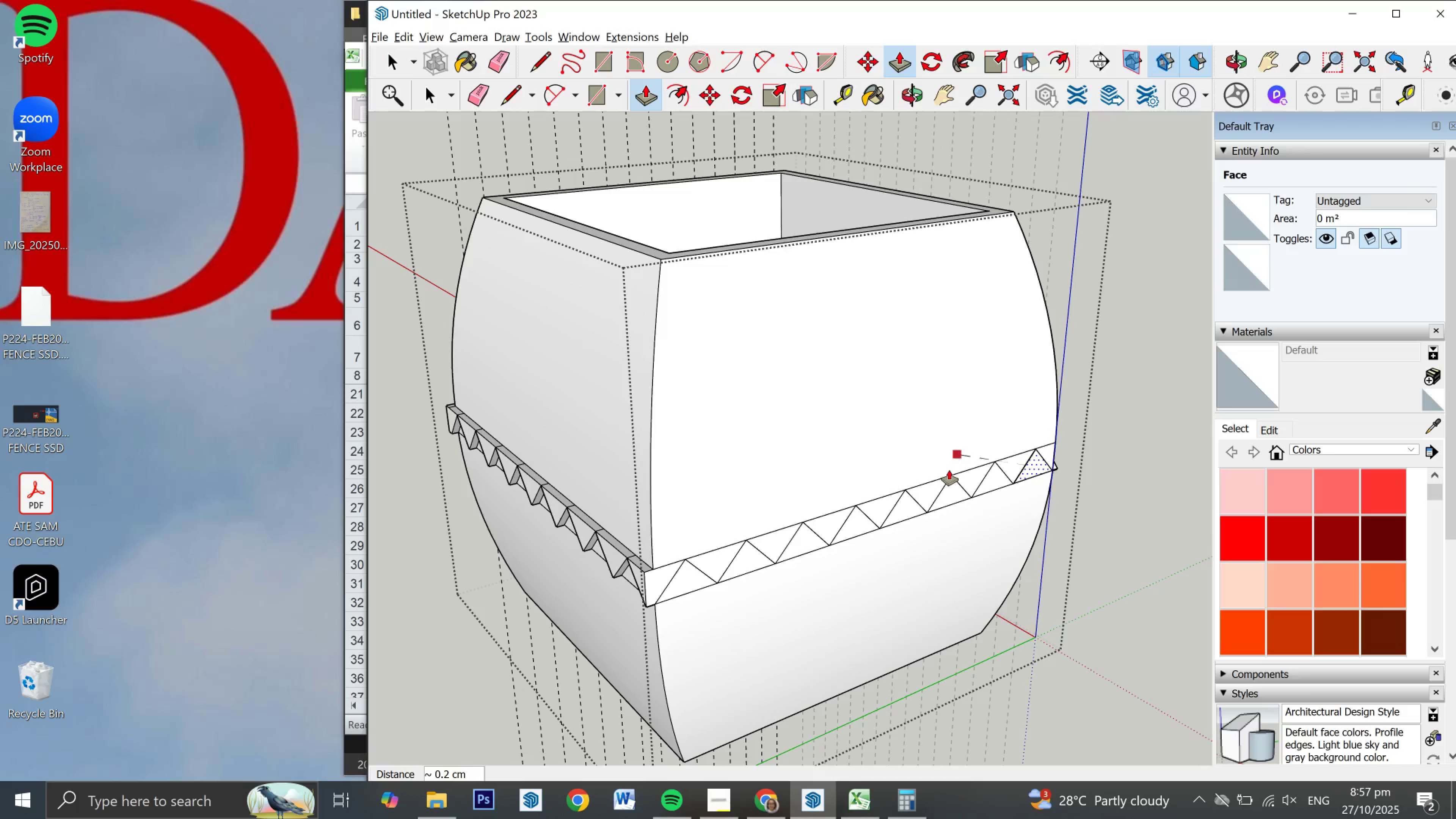 
left_click([939, 478])
 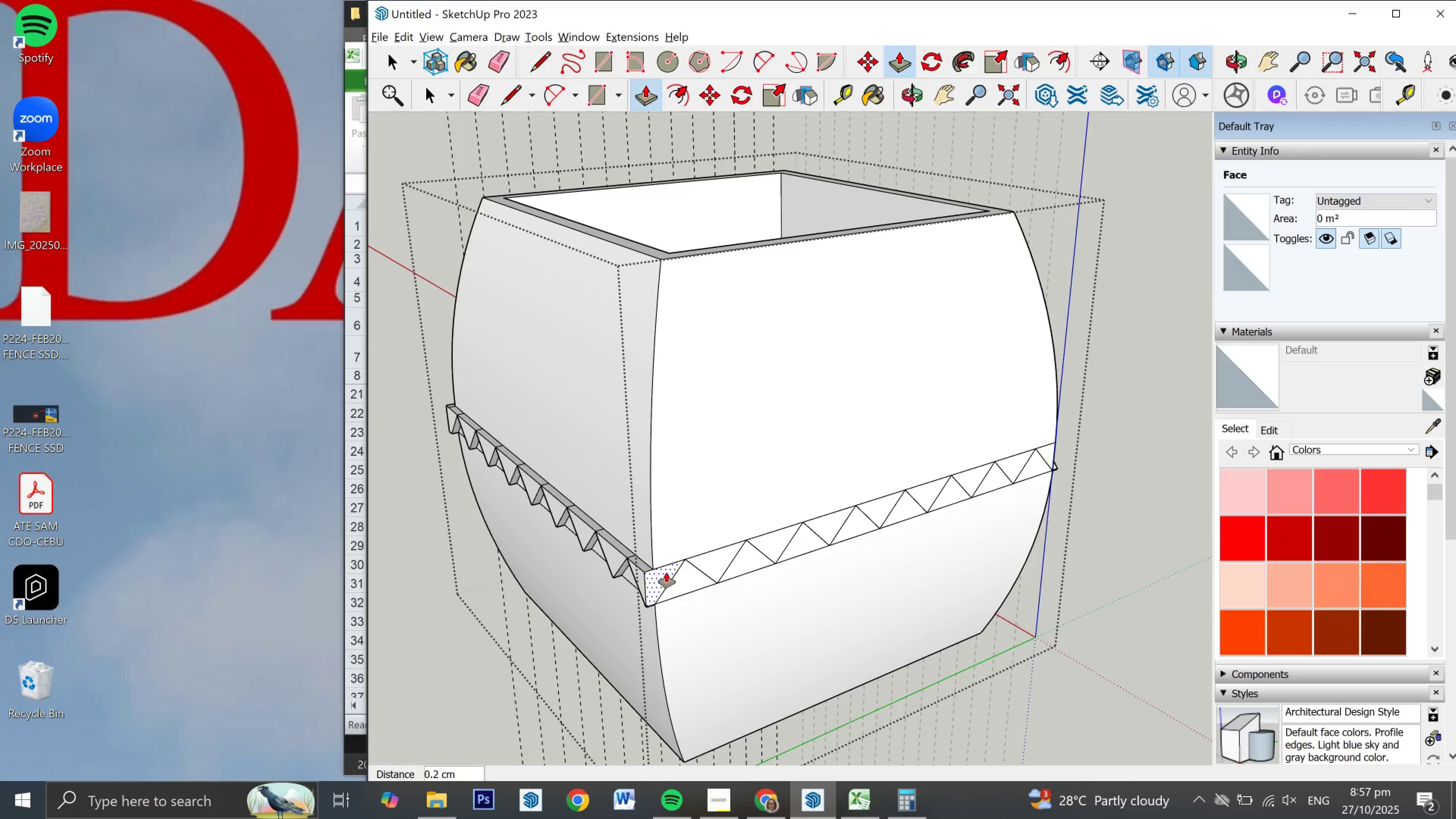 
left_click([666, 572])
 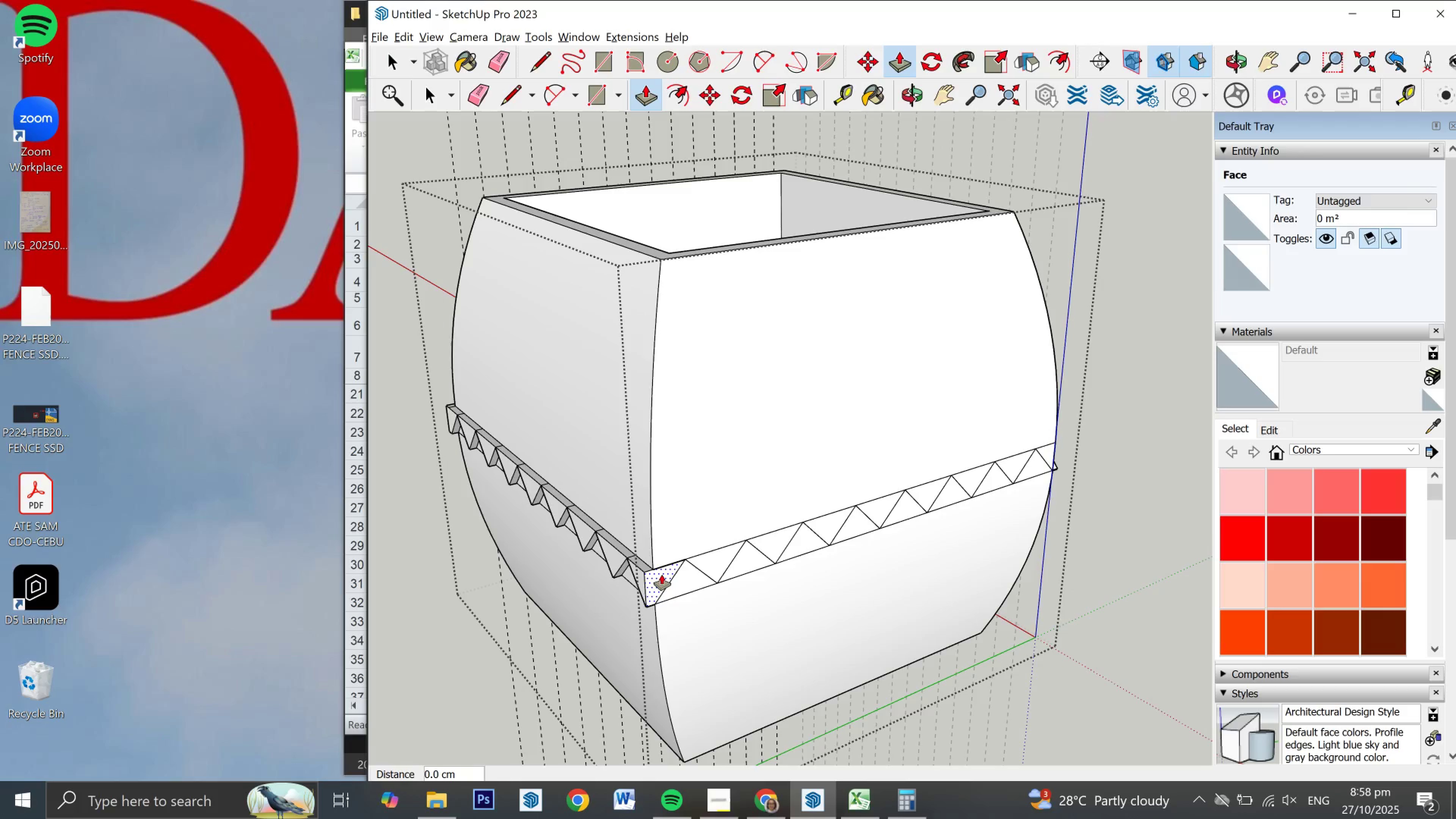 
key(Control+Z)
 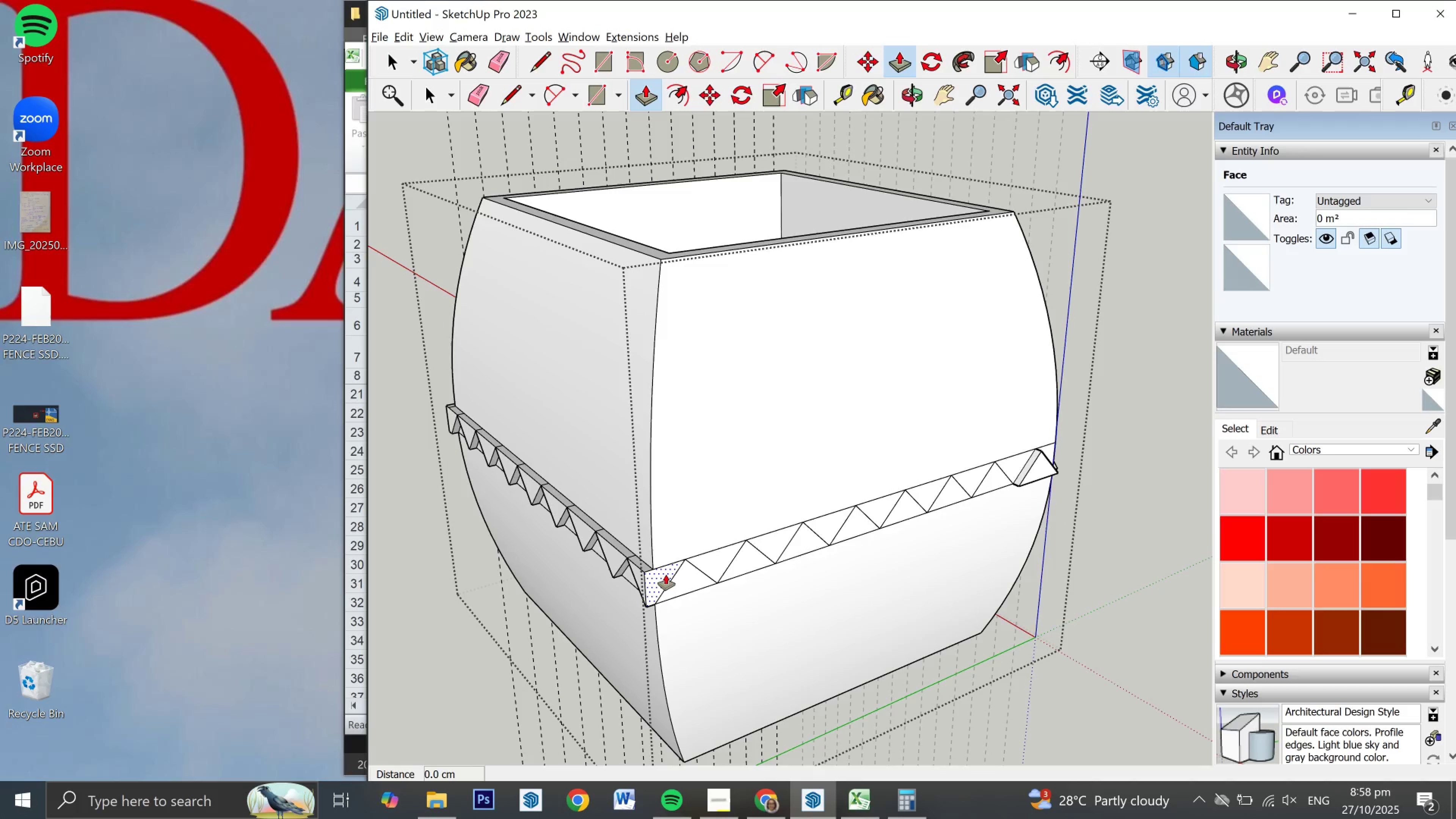 
left_click([665, 574])
 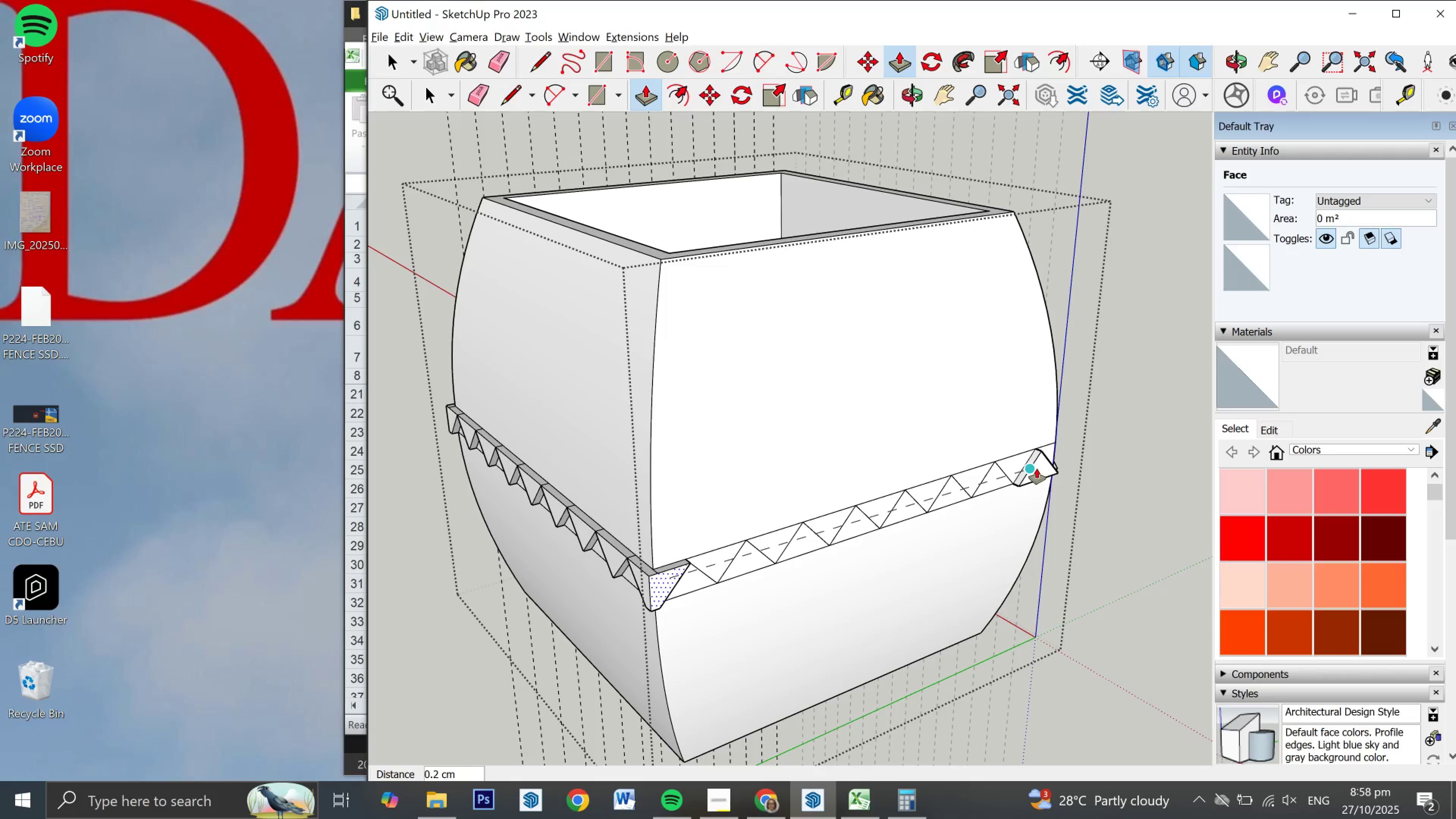 
left_click([1037, 468])
 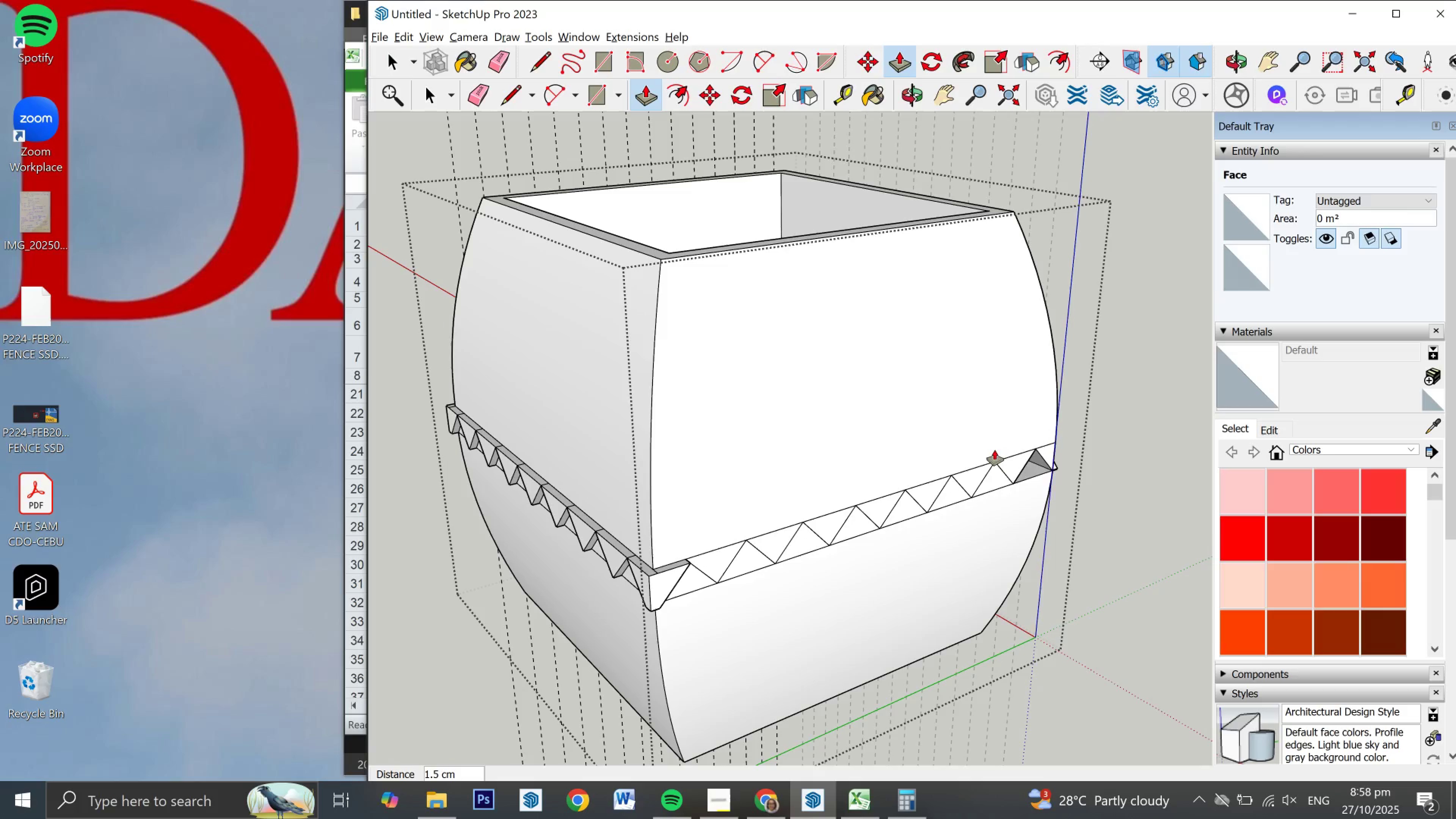 
left_click([973, 463])
 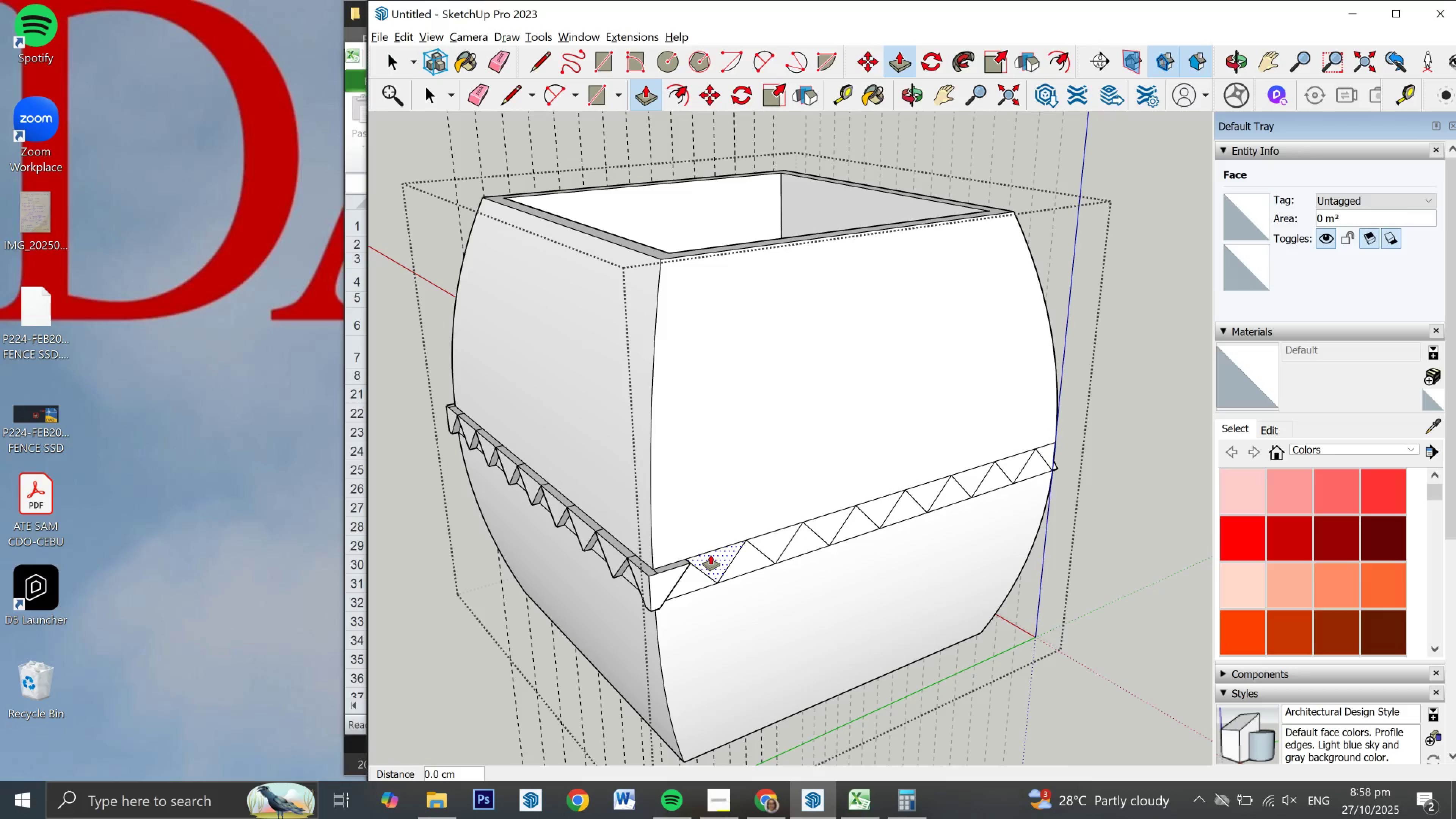 
double_click([711, 555])
 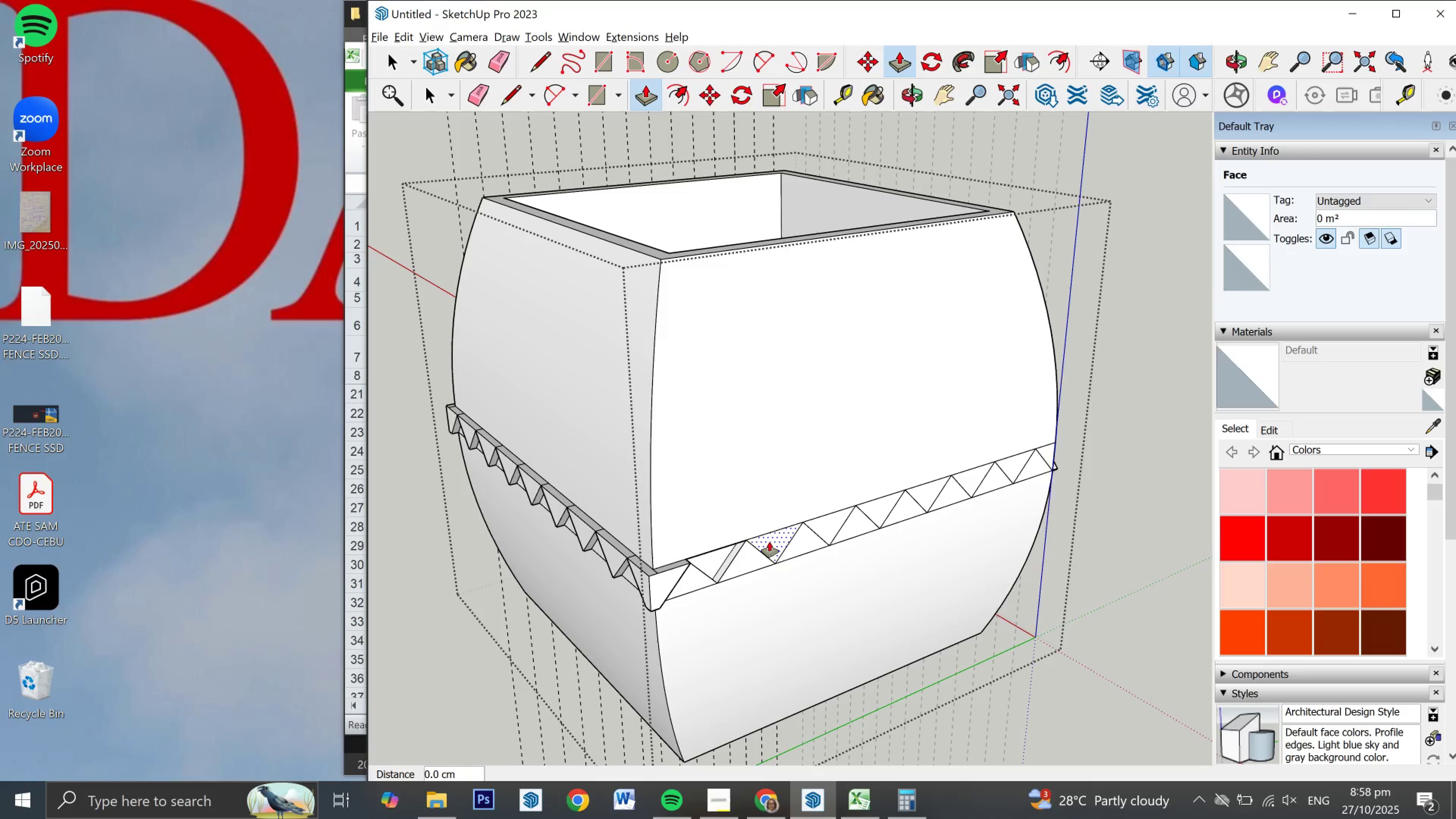 
double_click([769, 541])
 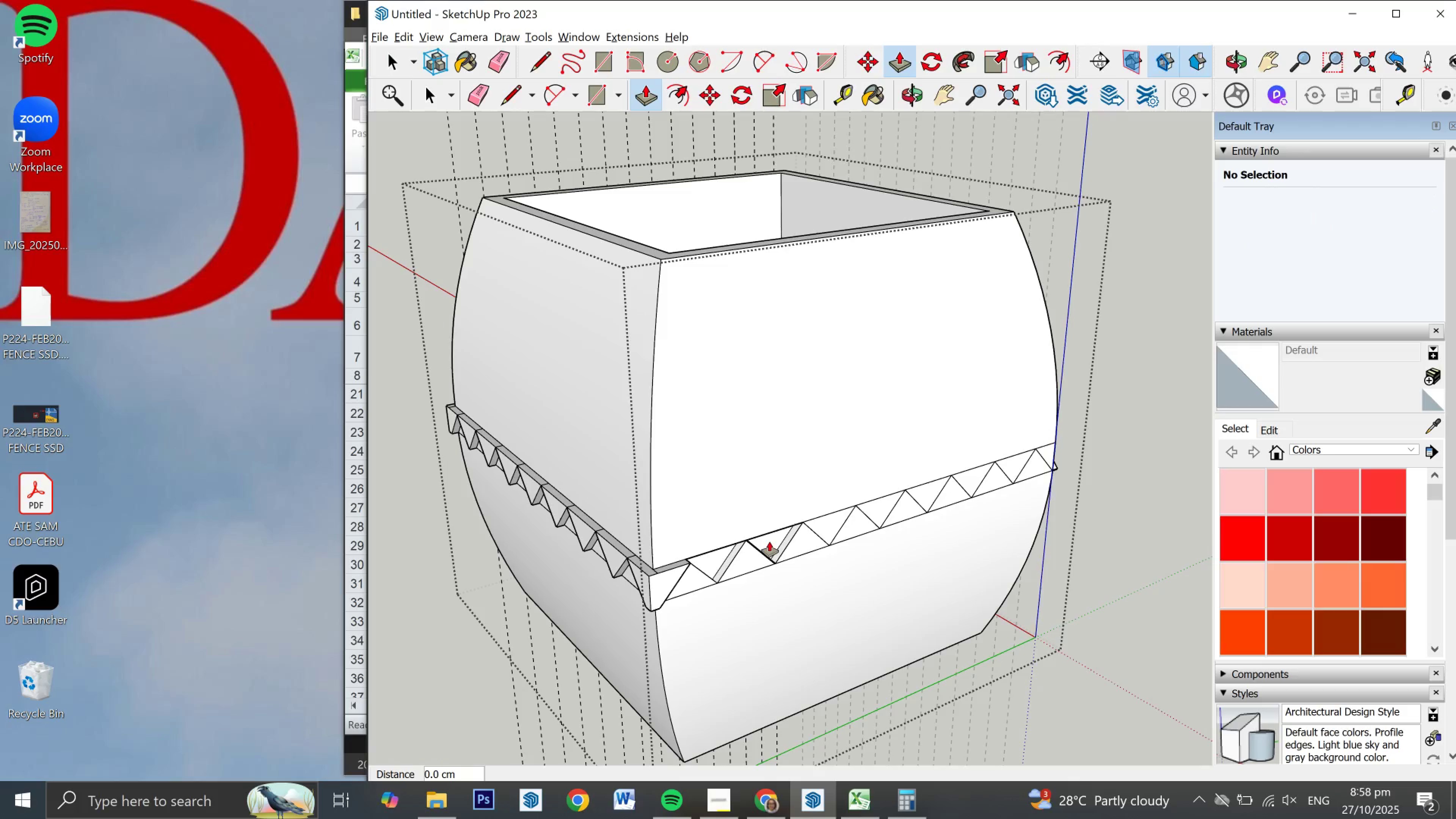 
key(Control+Z)
 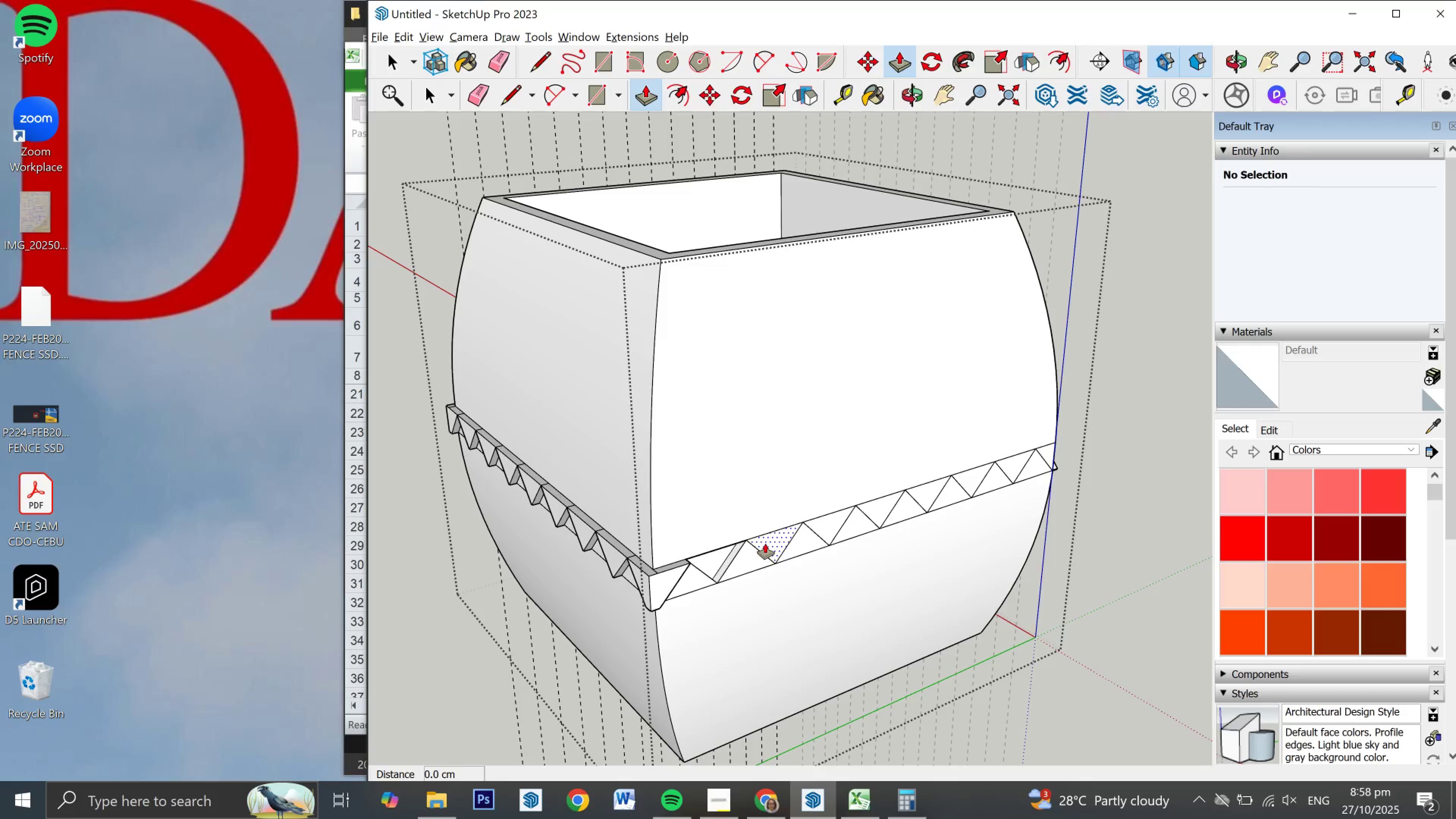 
key(Control+Z)
 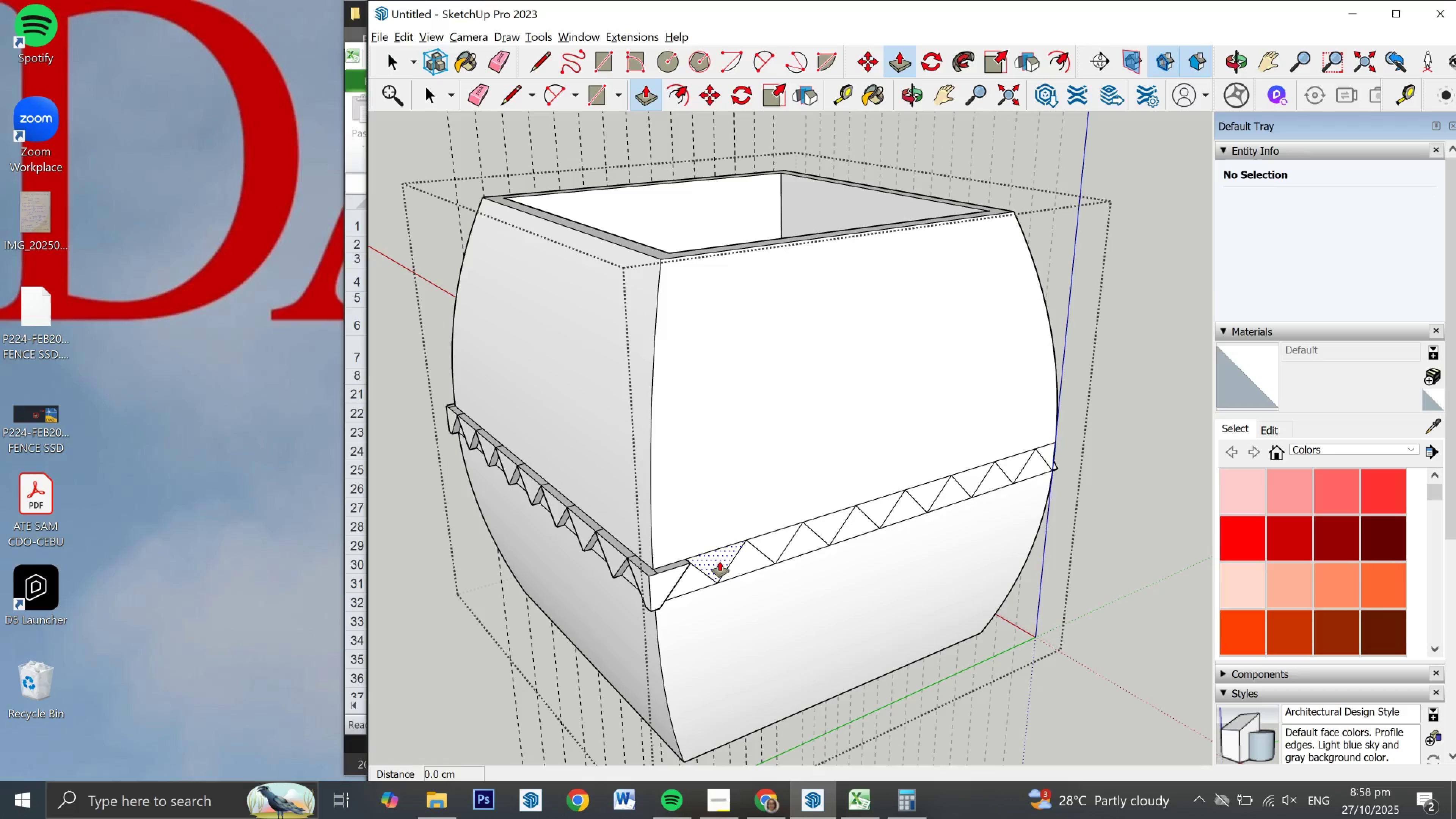 
hold_key(key=ControlLeft, duration=0.68)
 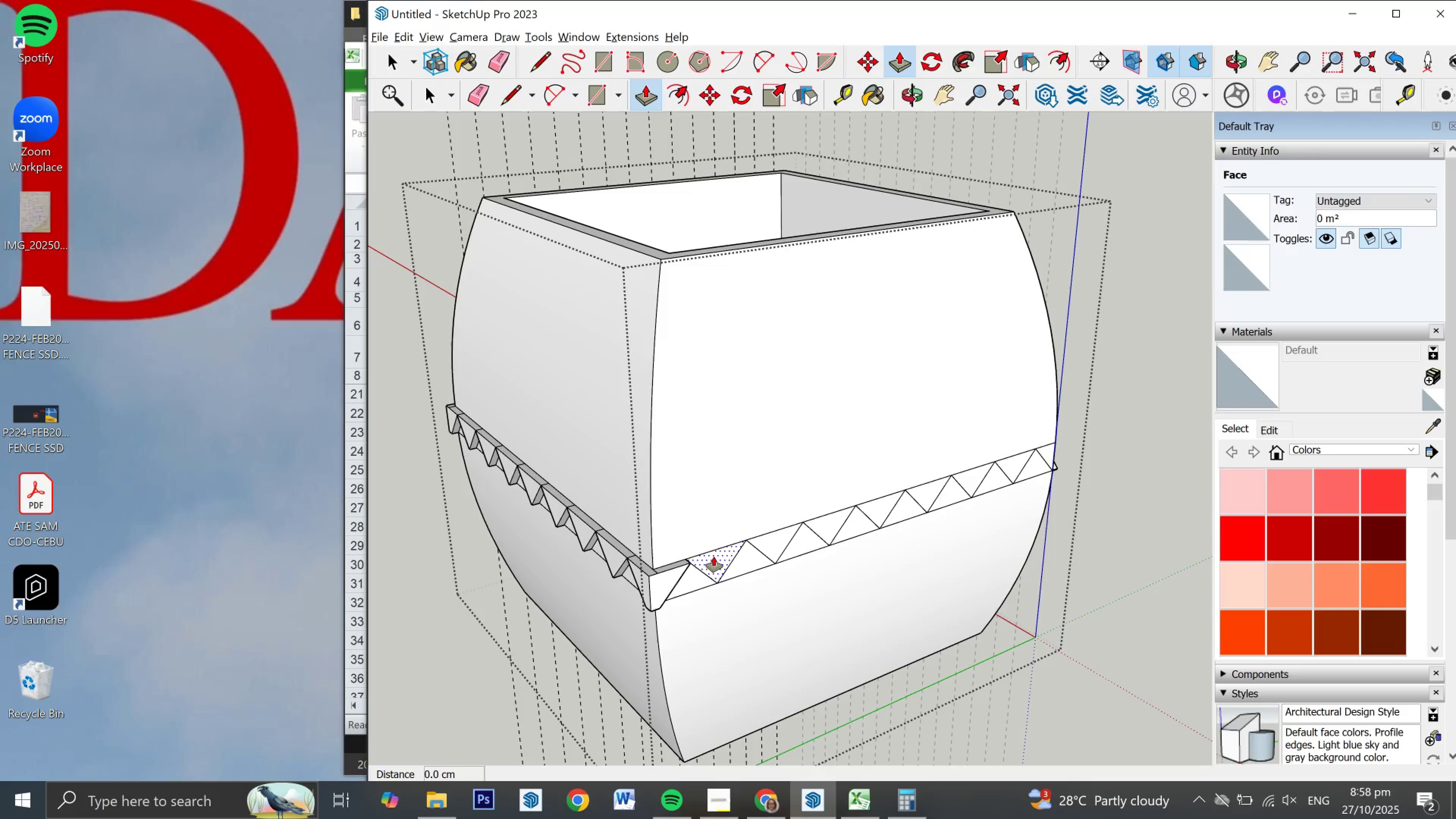 
left_click([714, 556])
 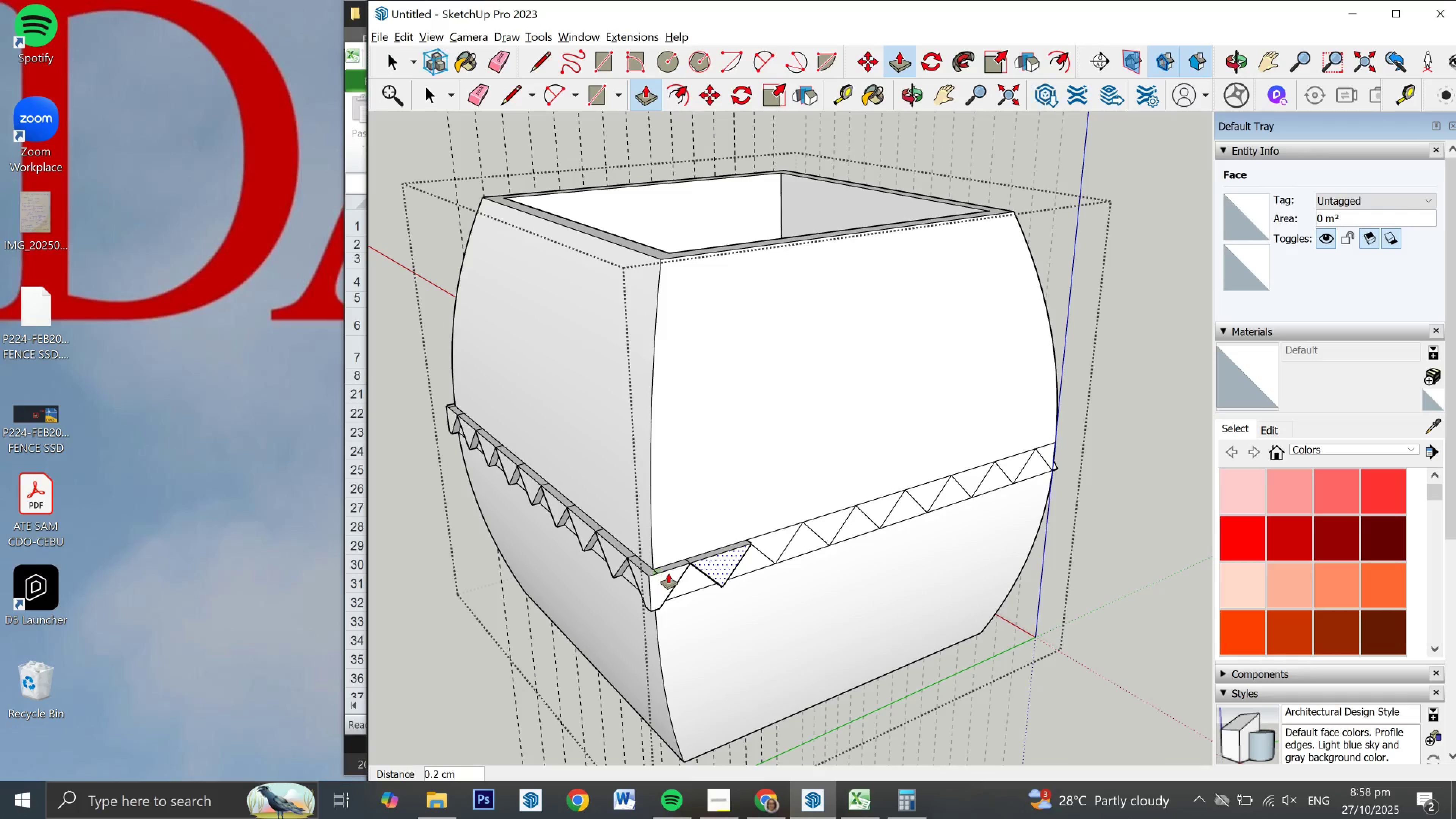 
left_click([668, 573])
 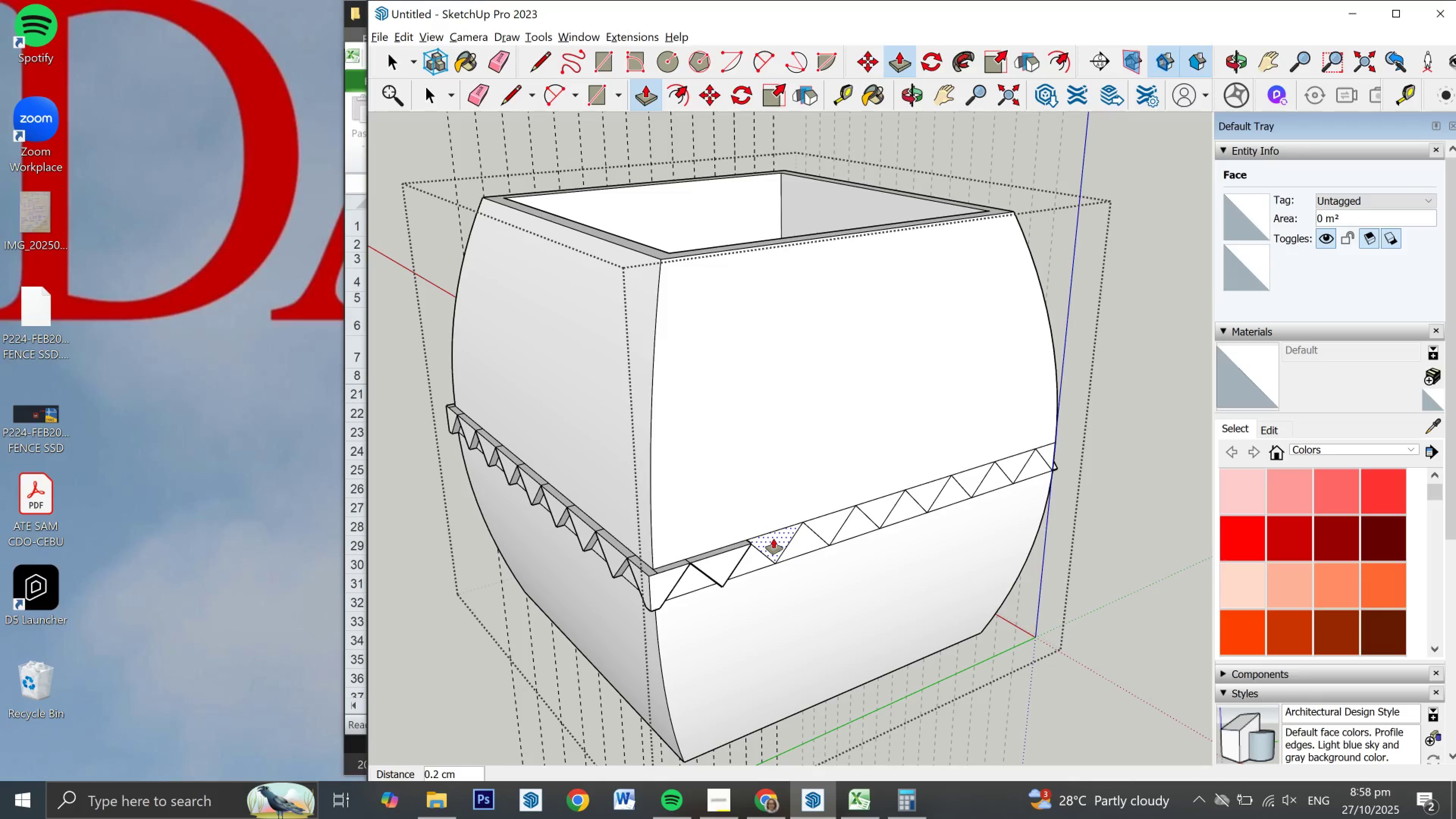 
double_click([774, 538])
 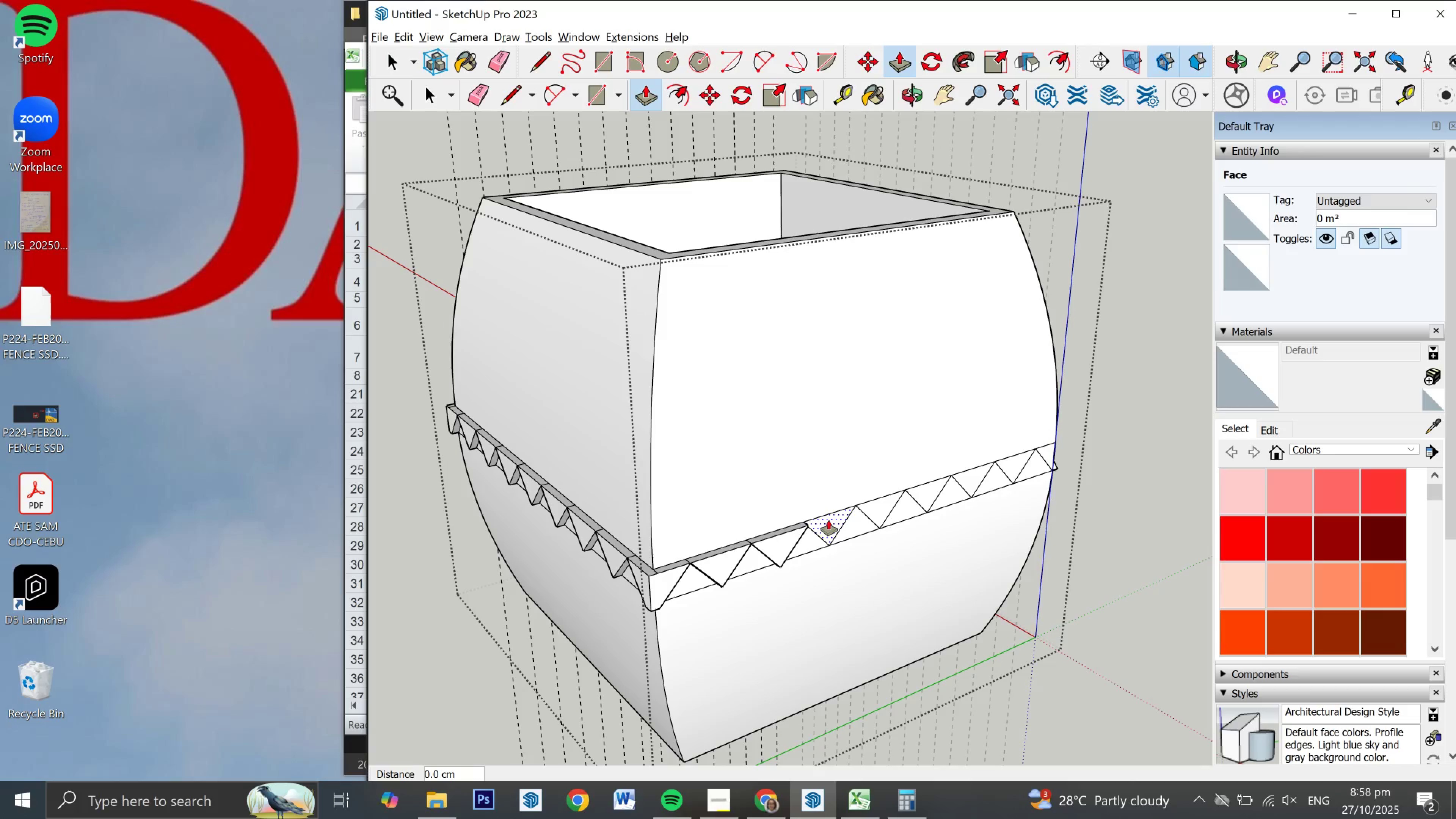 
left_click([828, 520])
 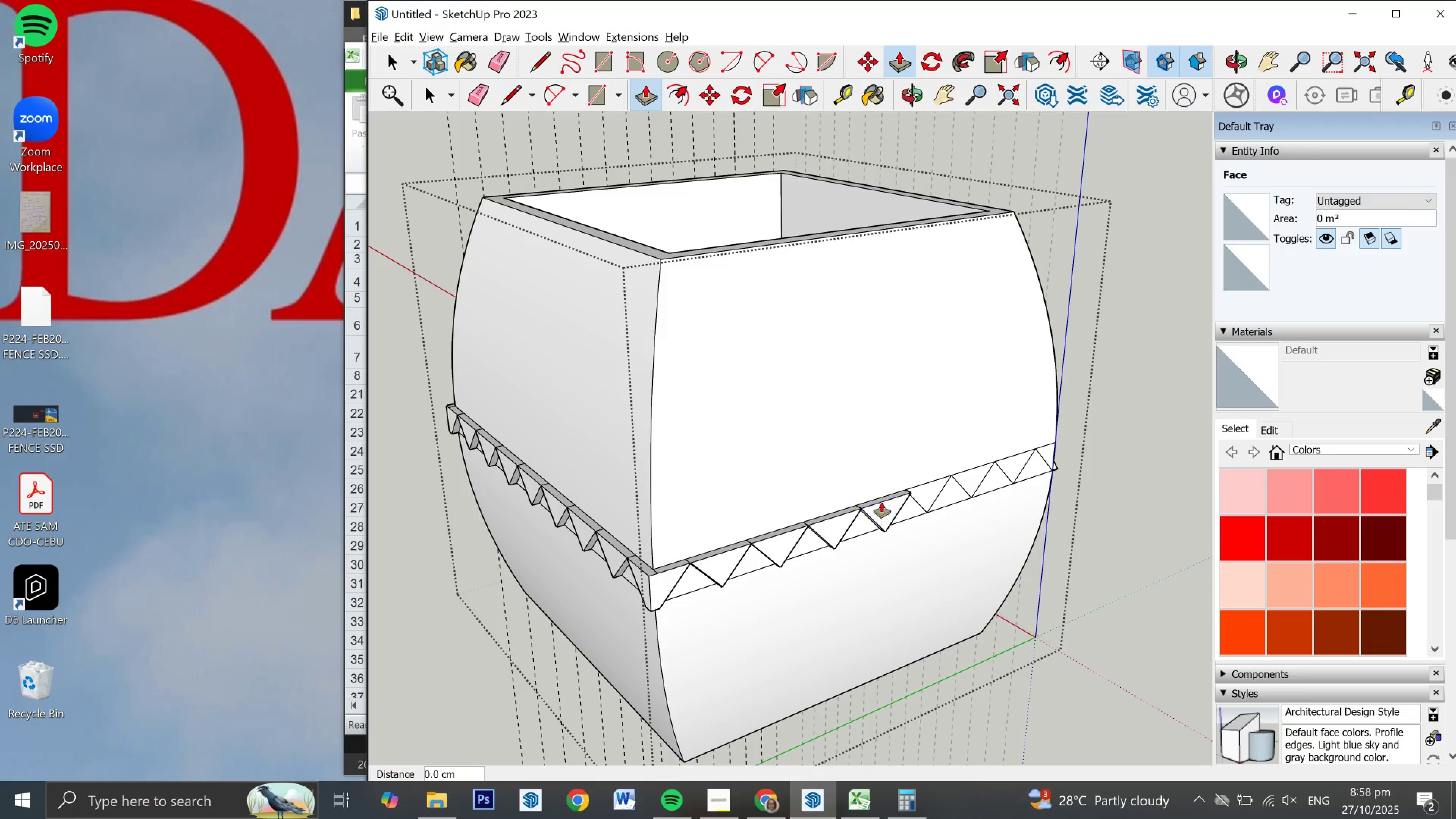 
double_click([882, 502])
 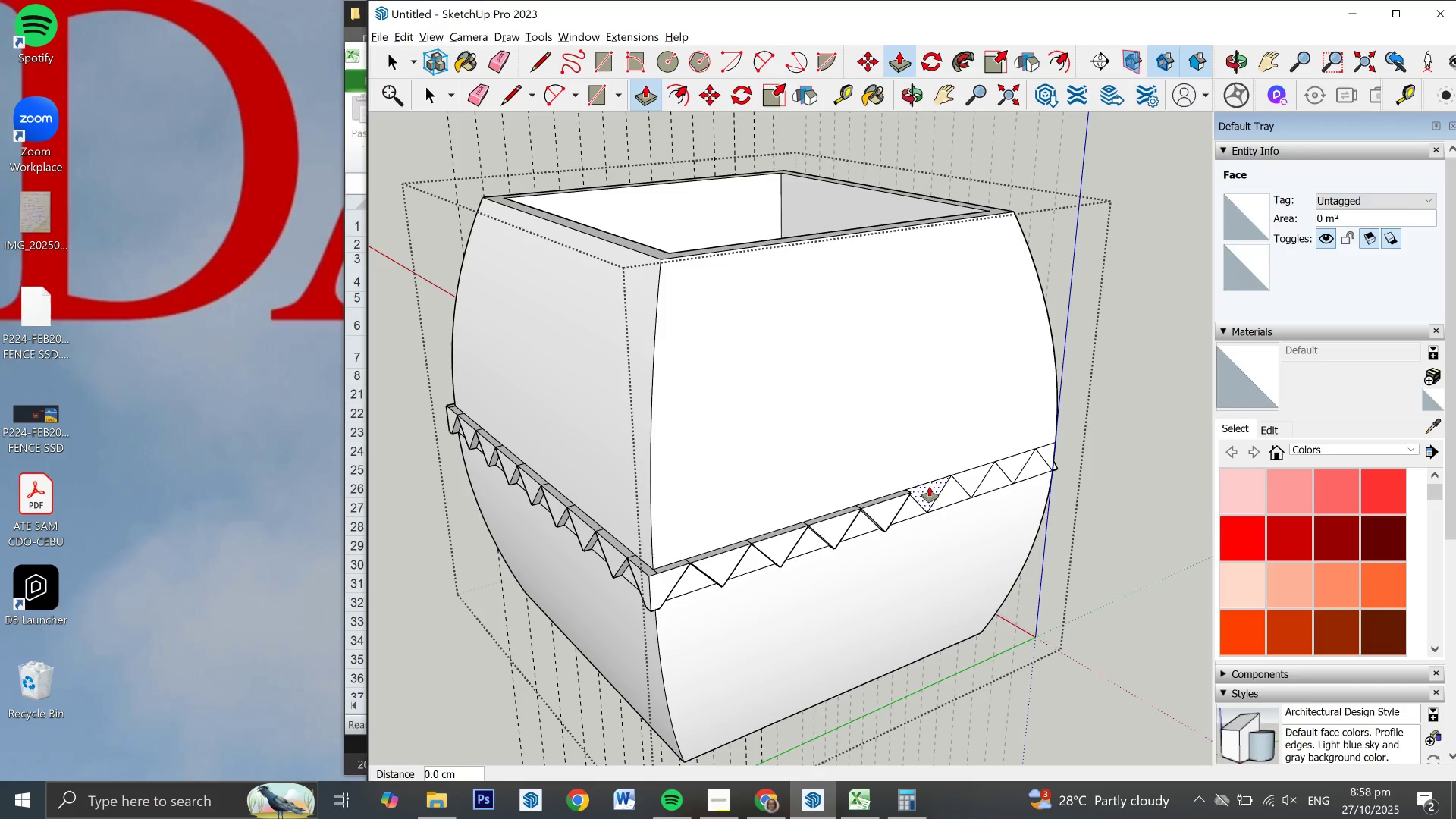 
left_click([929, 486])
 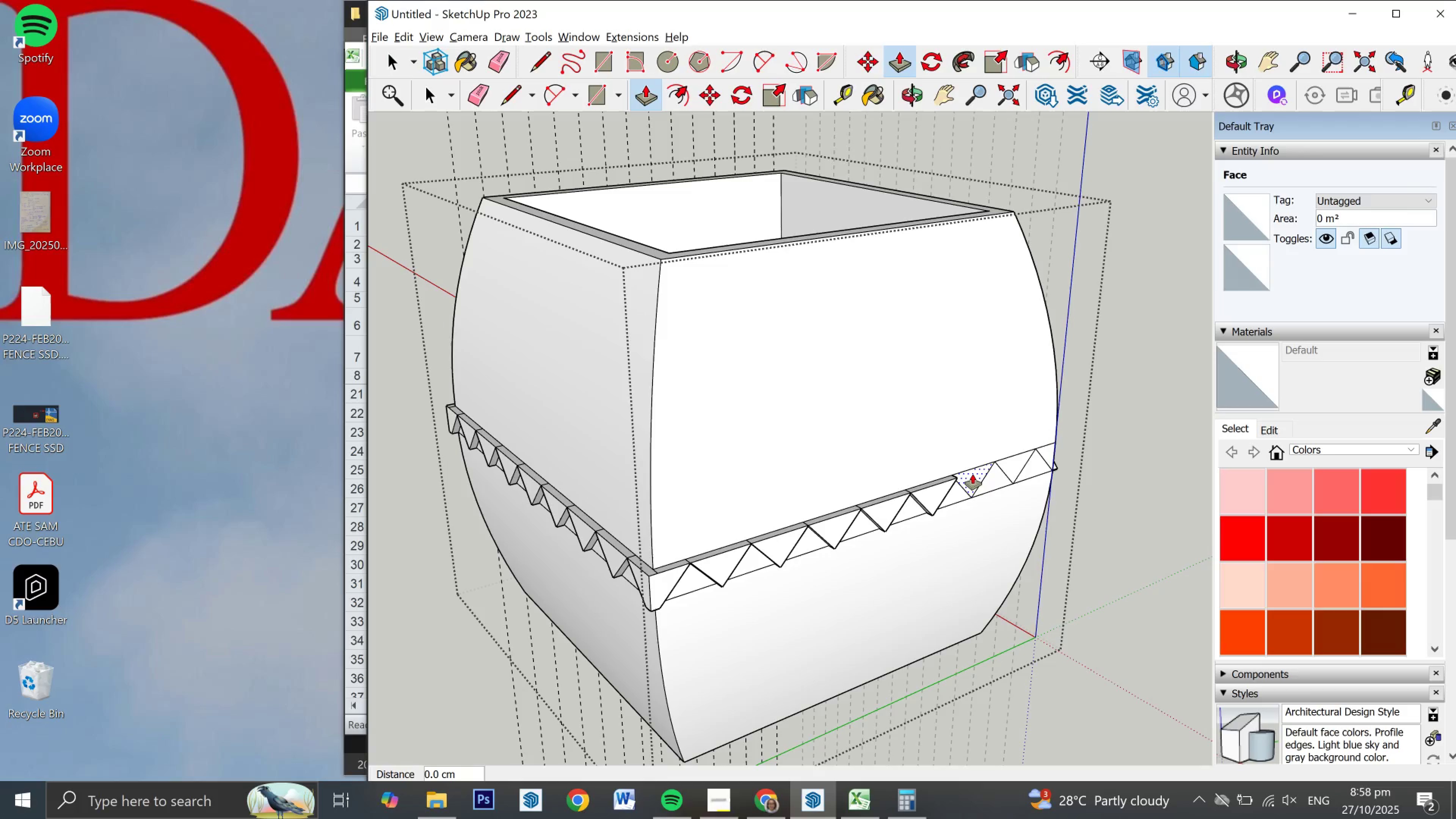 
double_click([973, 474])
 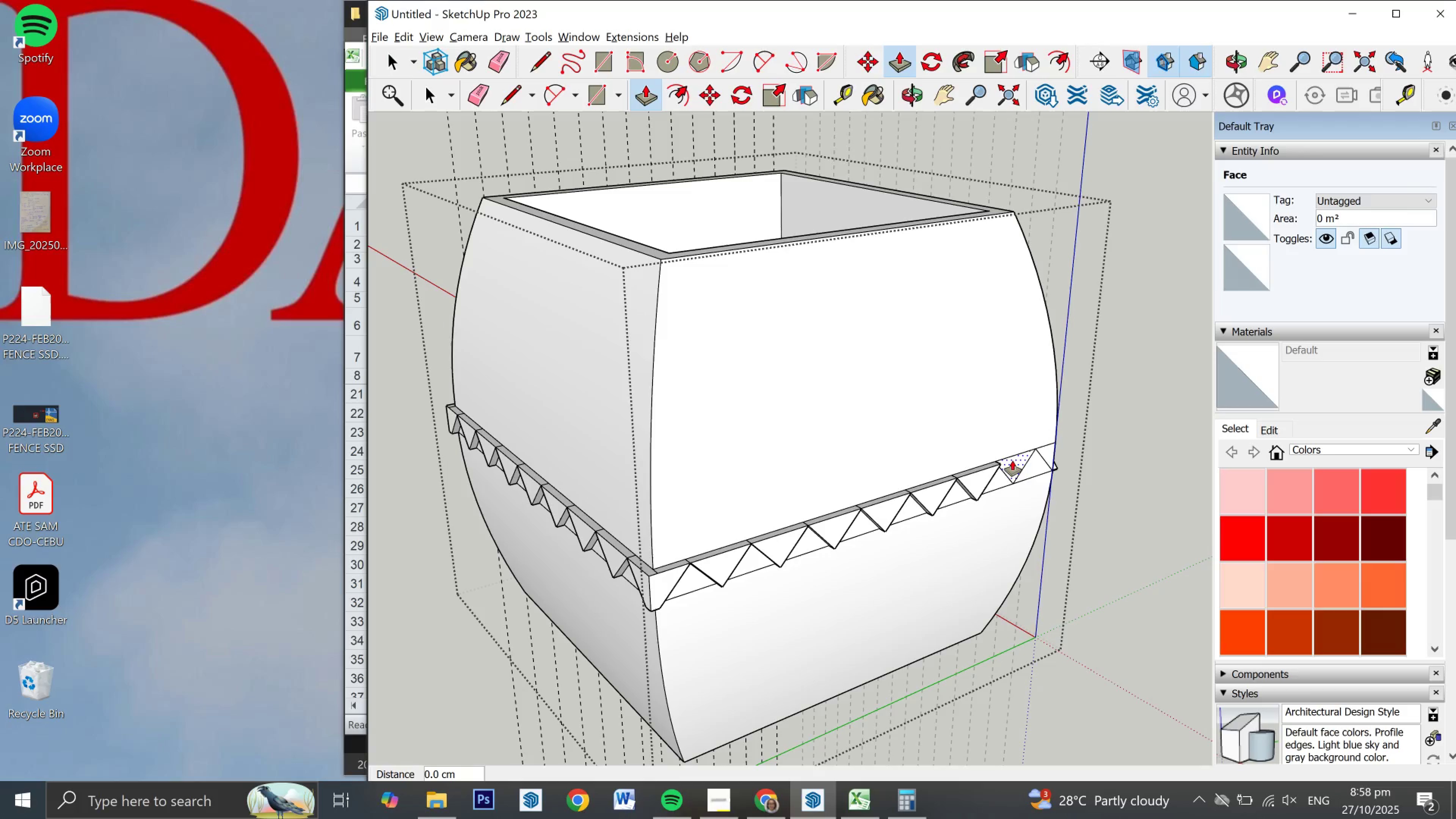 
double_click([1012, 460])
 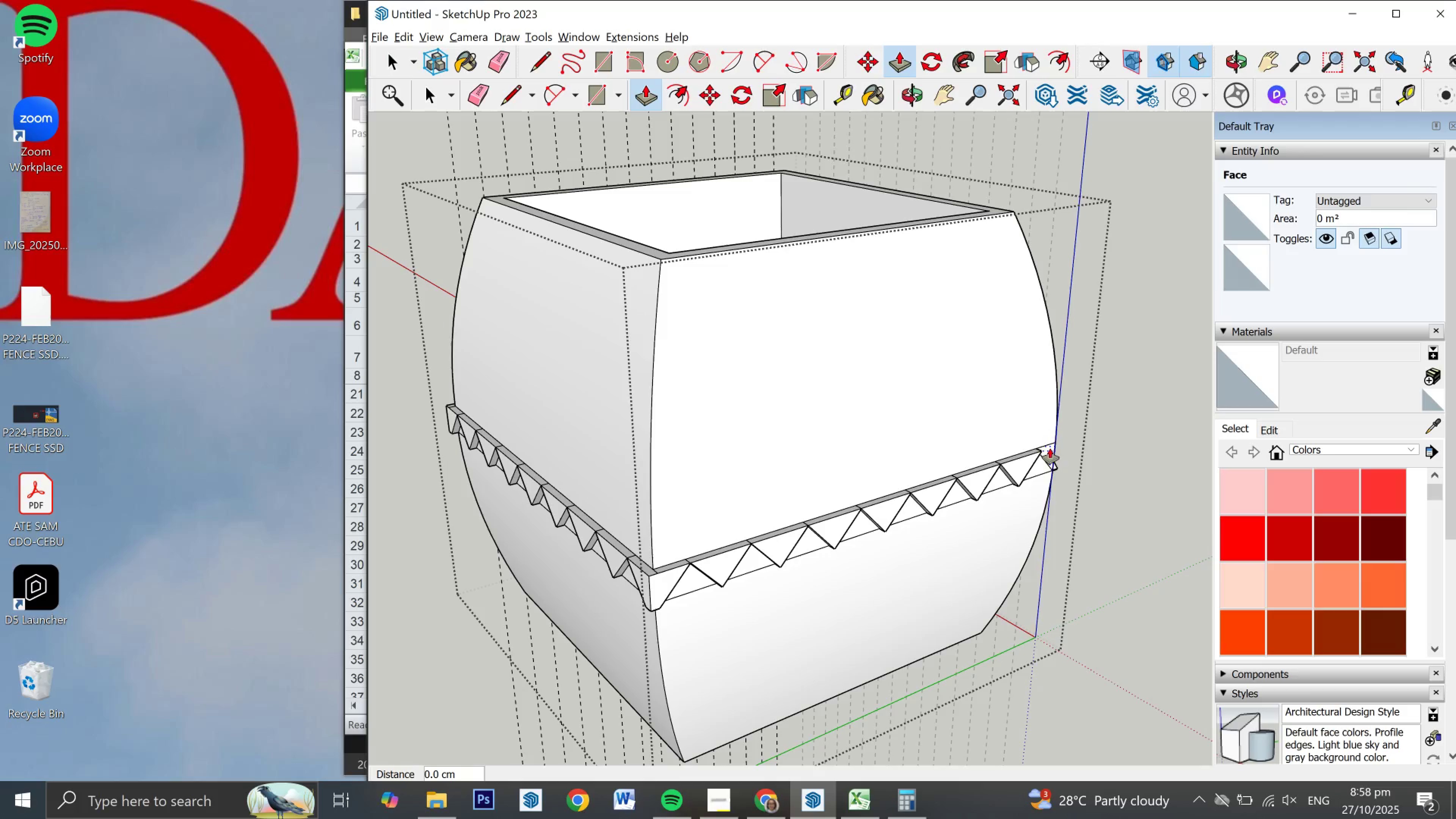 
double_click([1050, 448])
 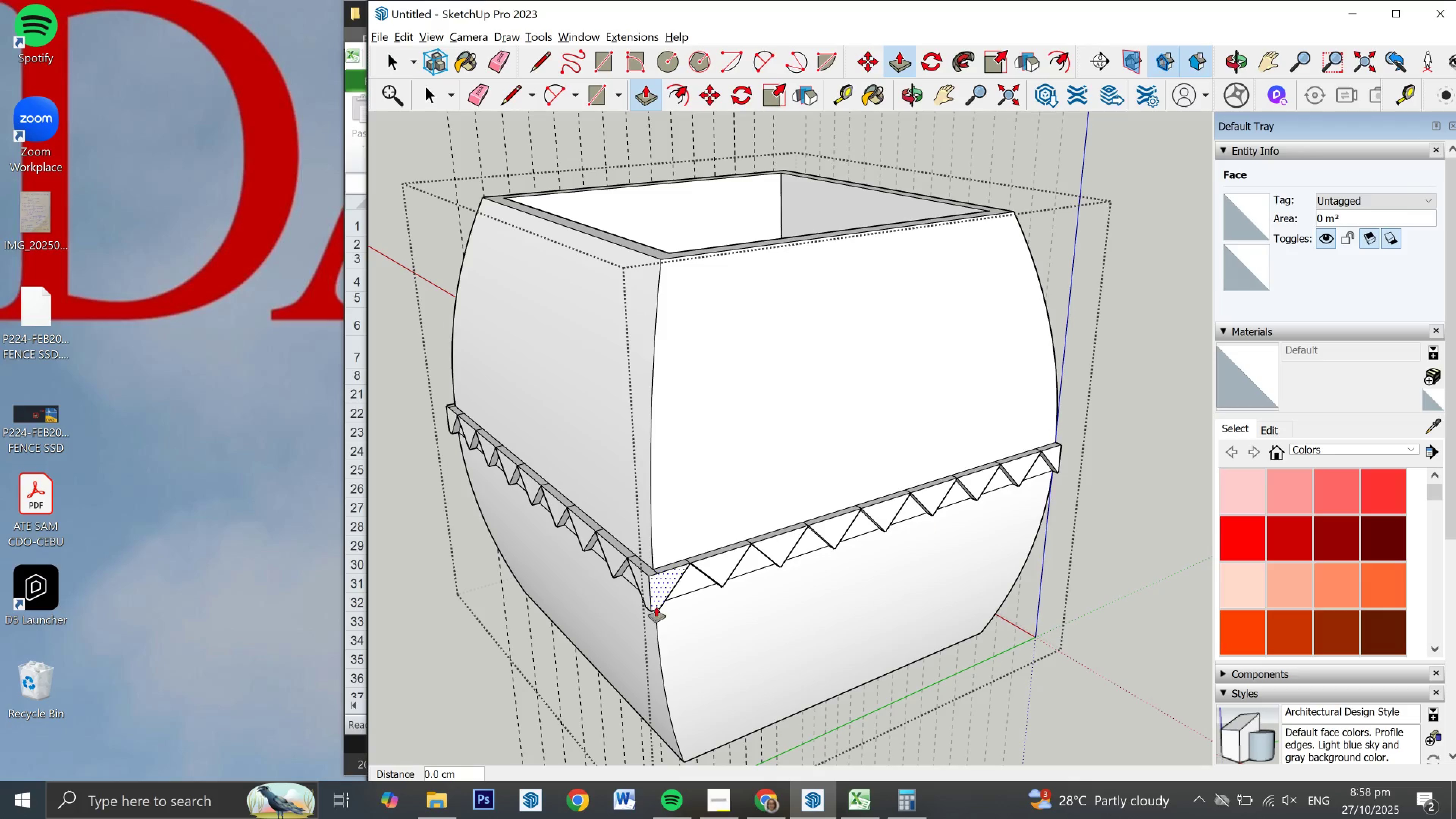 
scroll: coordinate [679, 536], scroll_direction: up, amount: 7.0
 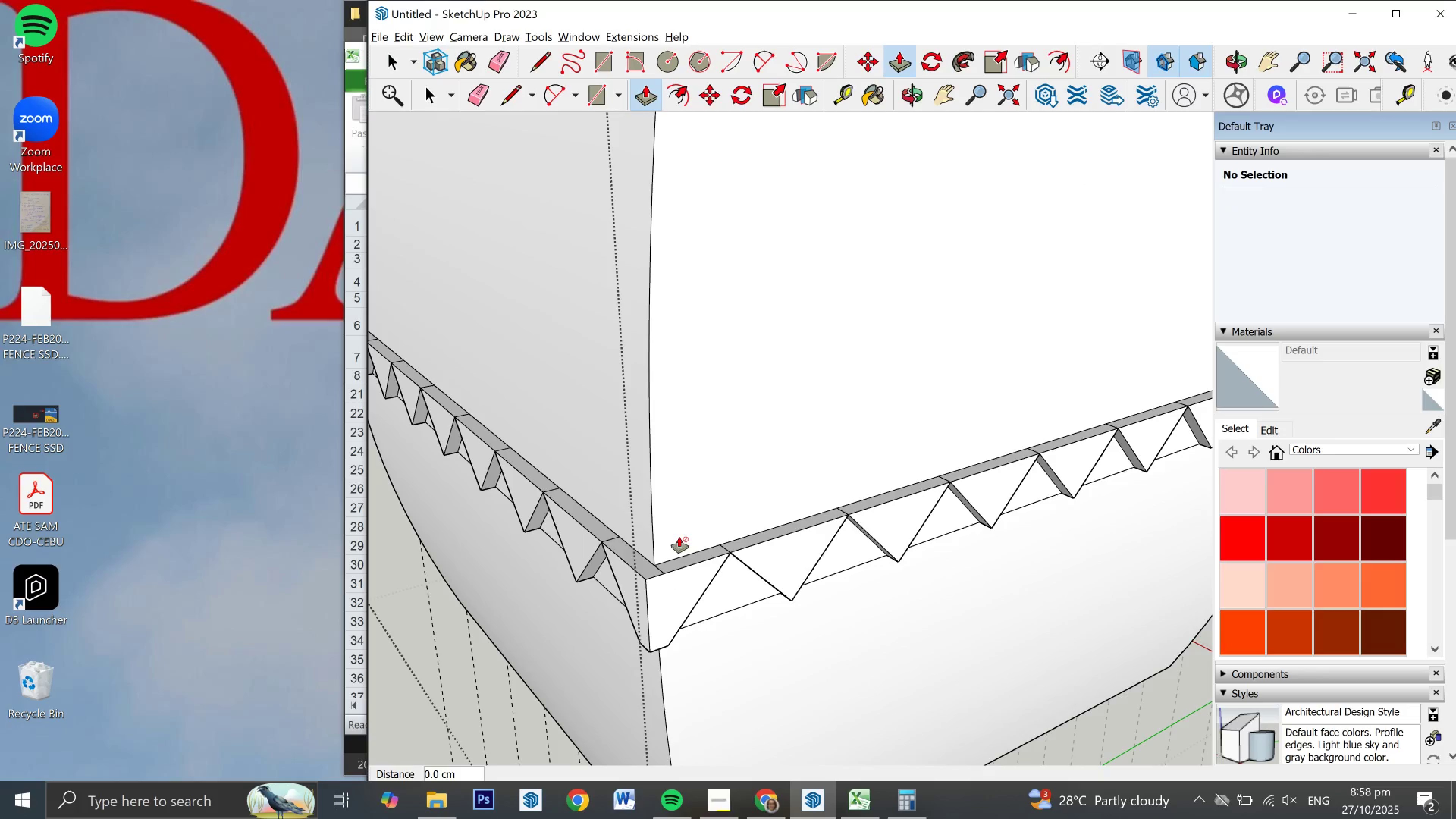 
key(E)
 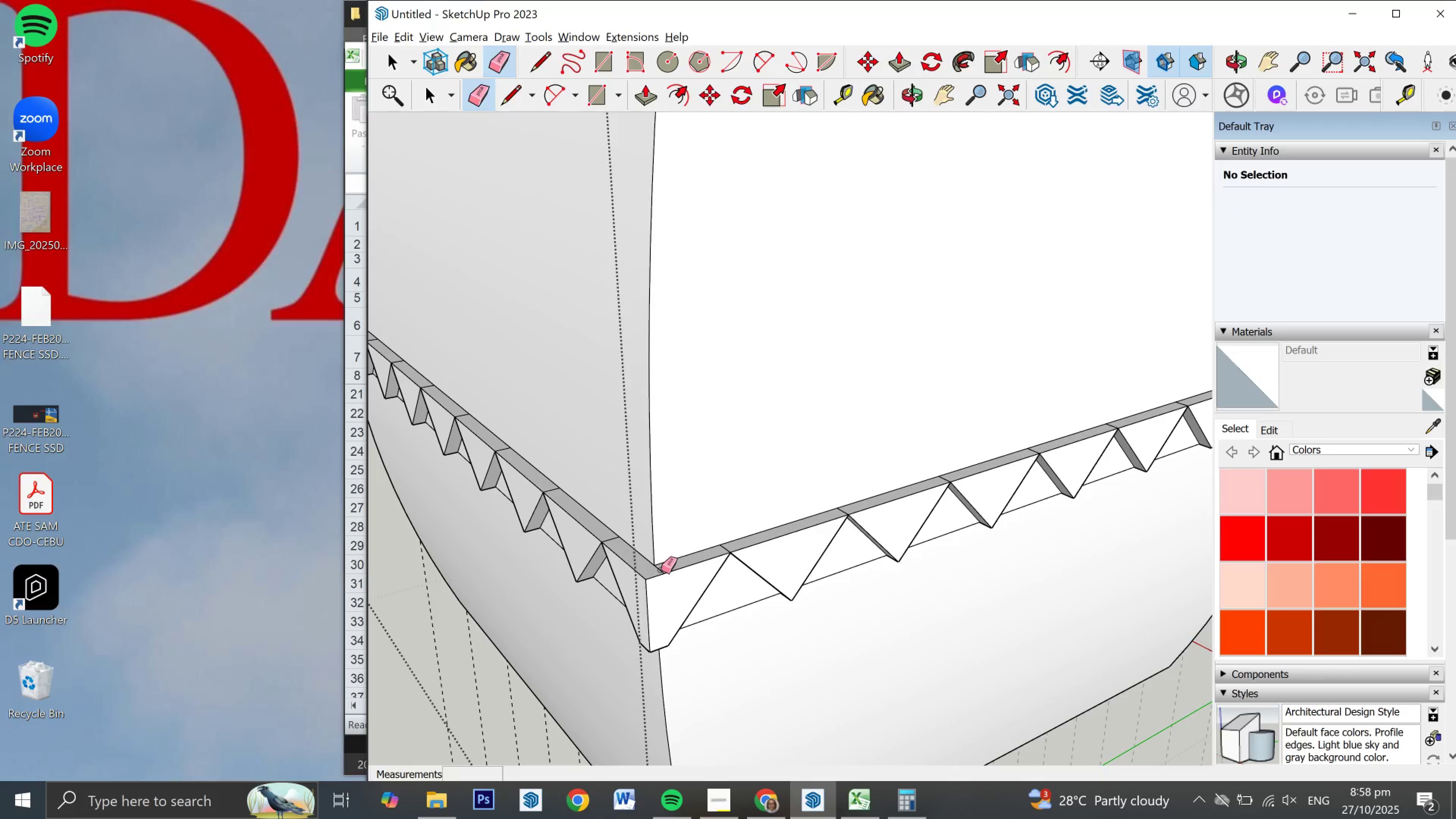 
left_click([661, 570])
 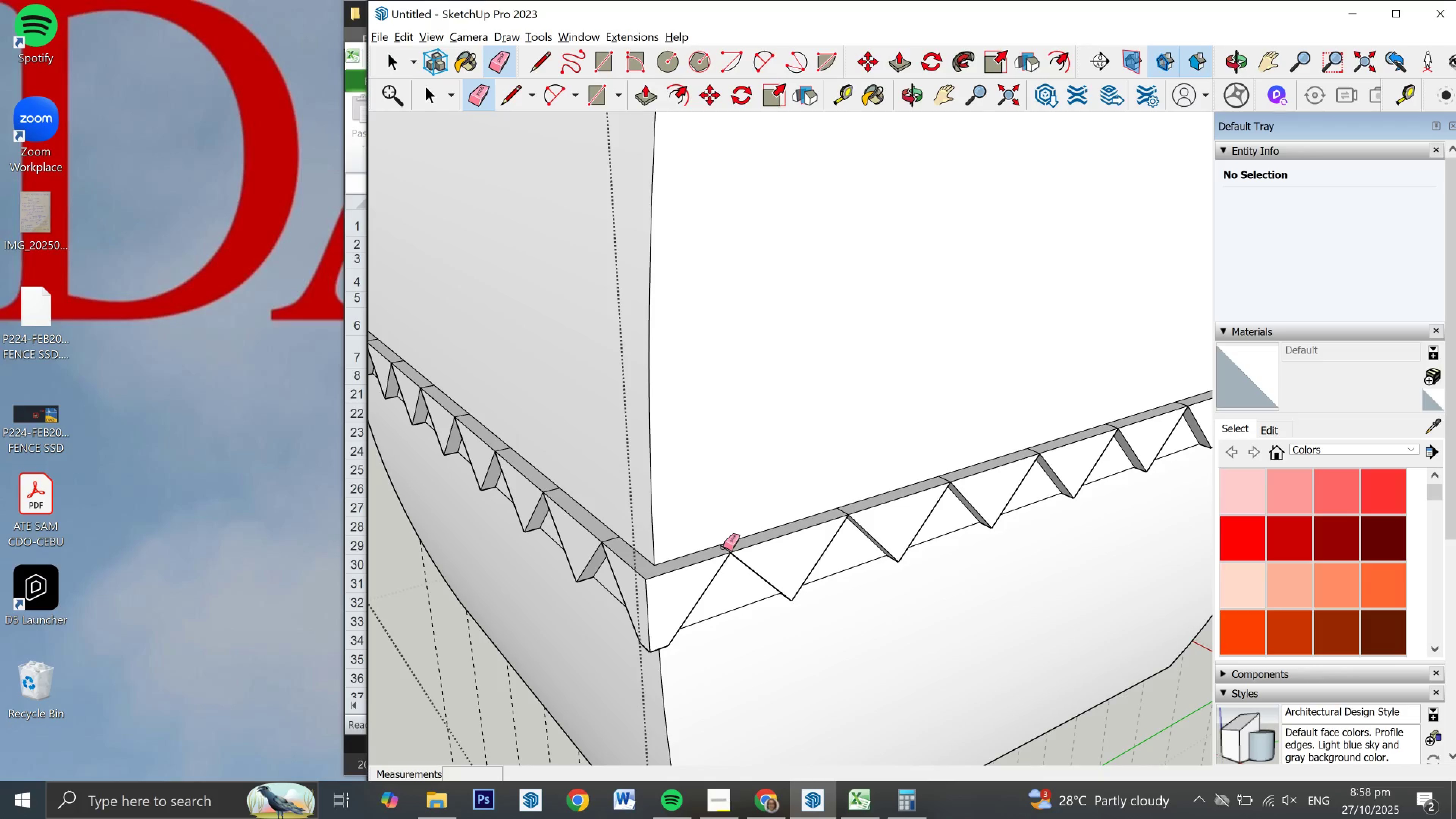 
left_click([725, 547])
 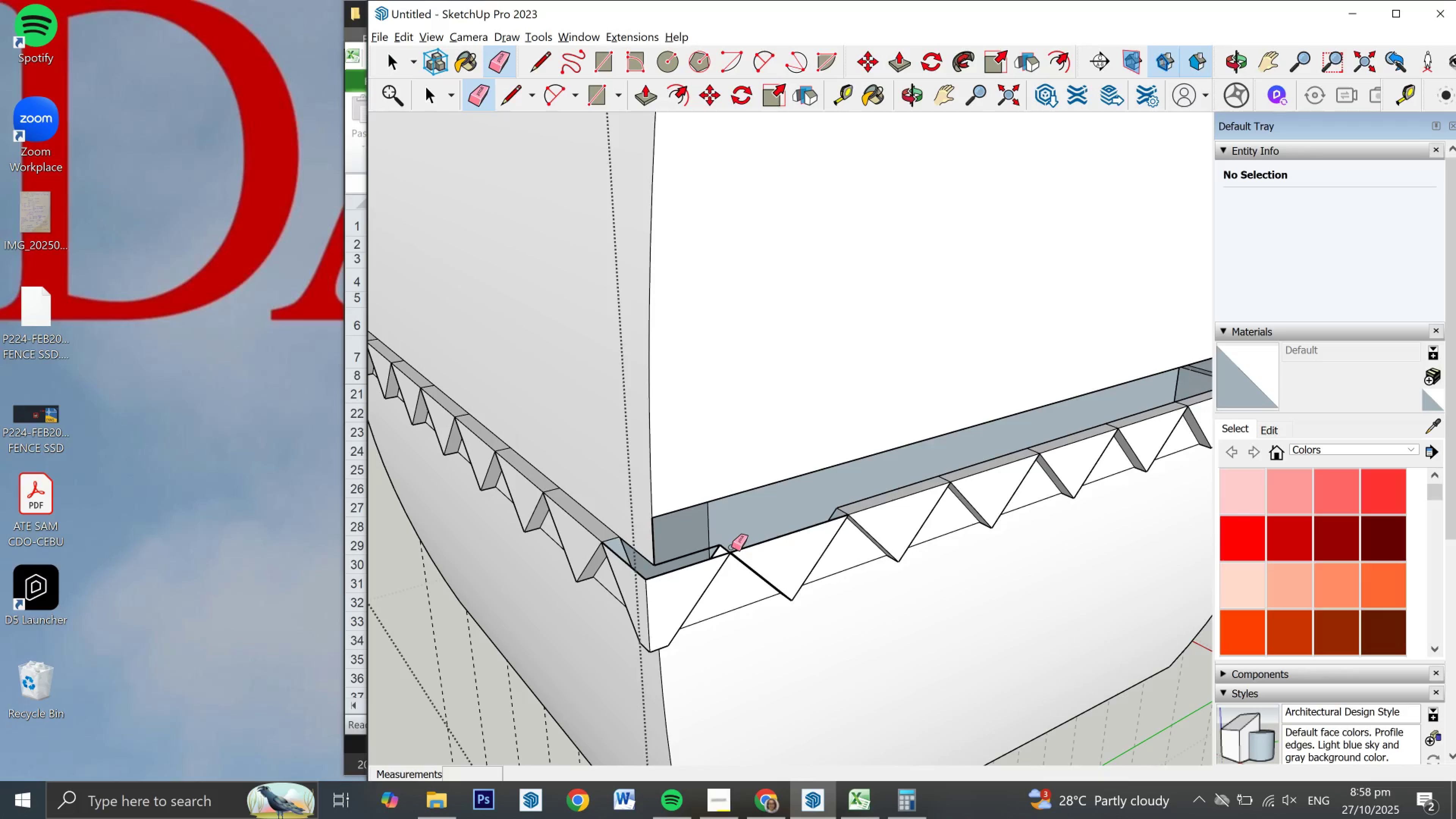 
key(Control+ControlLeft)
 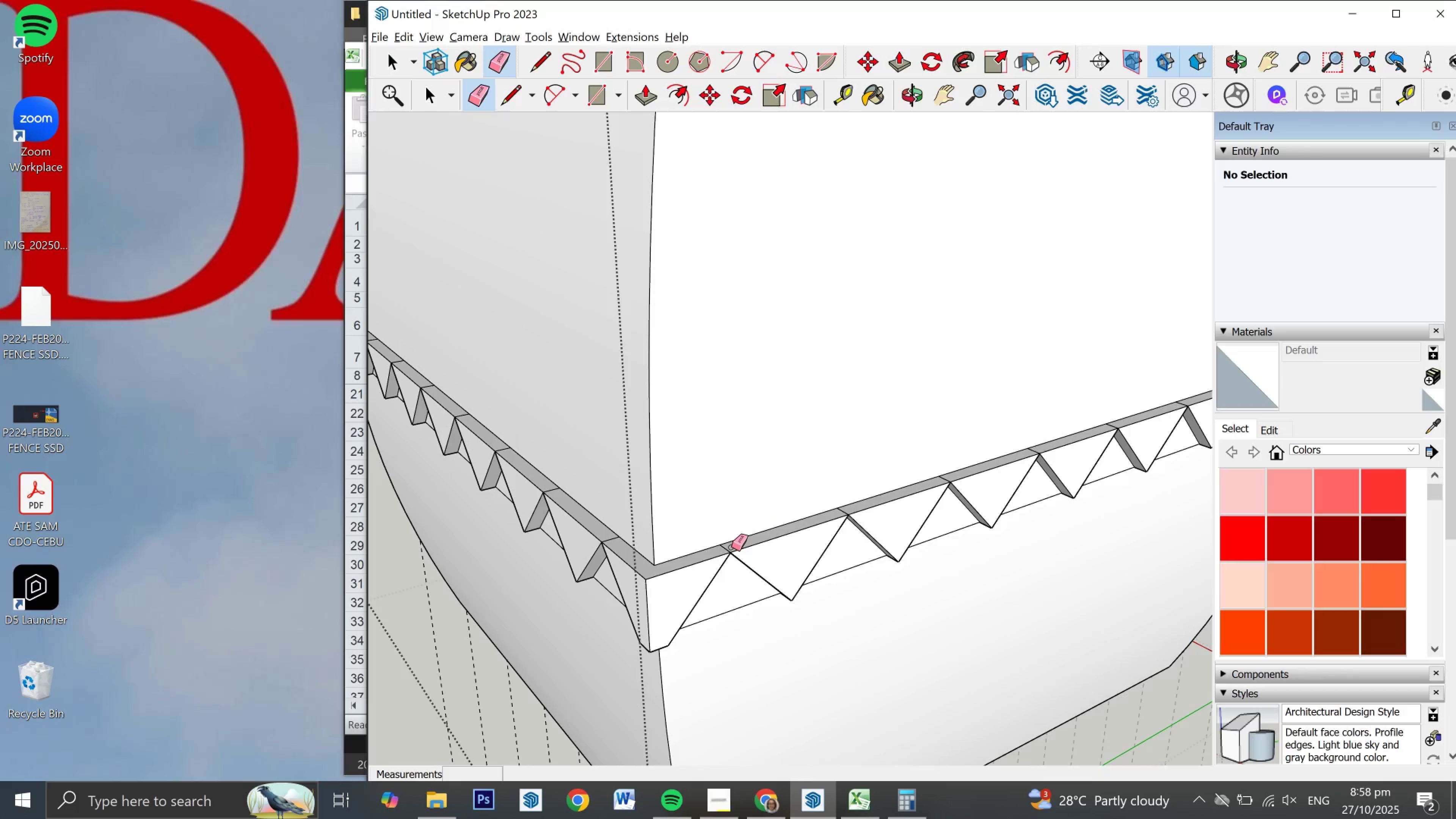 
key(Control+Z)
 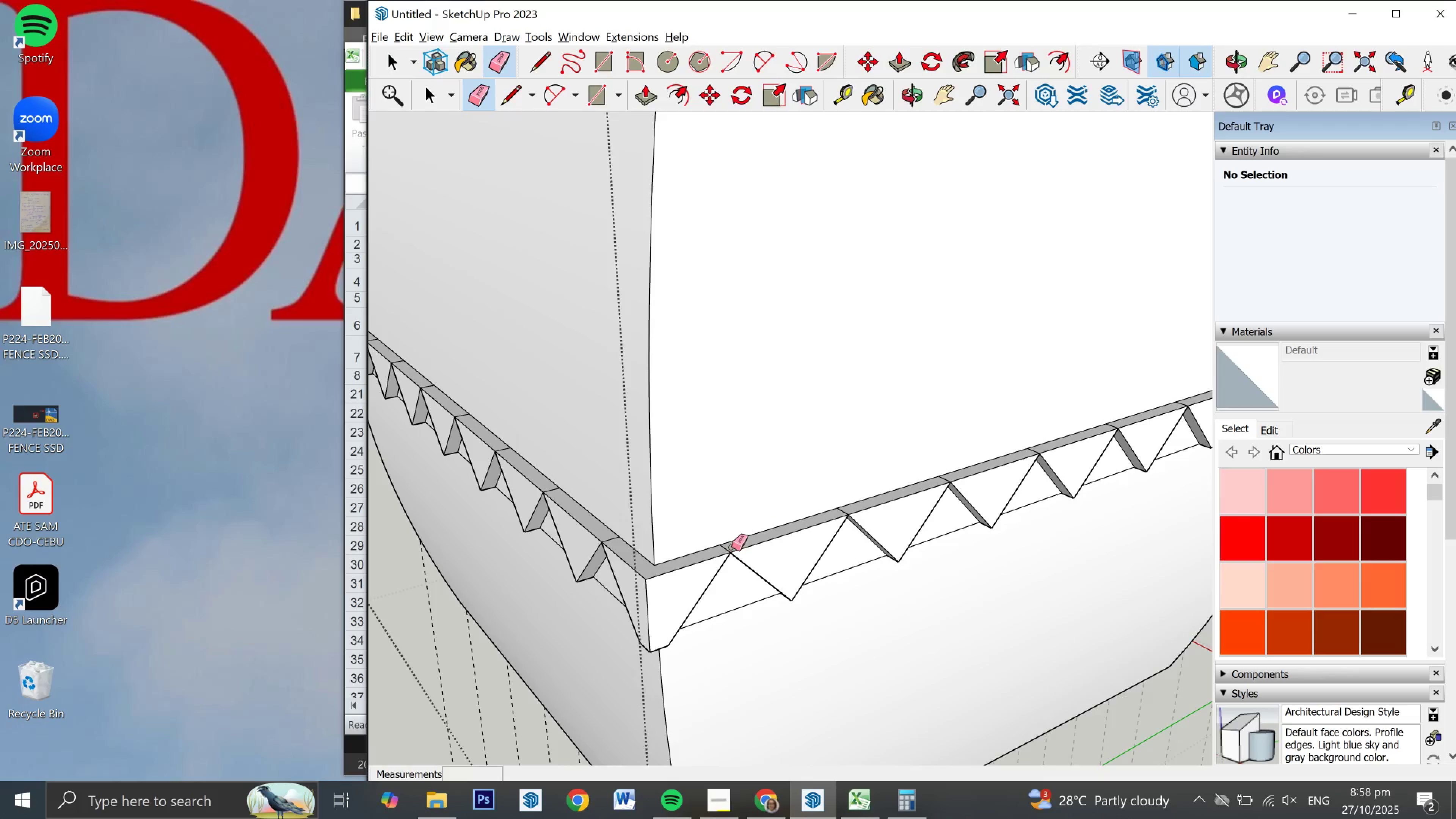 
scroll: coordinate [731, 547], scroll_direction: up, amount: 5.0
 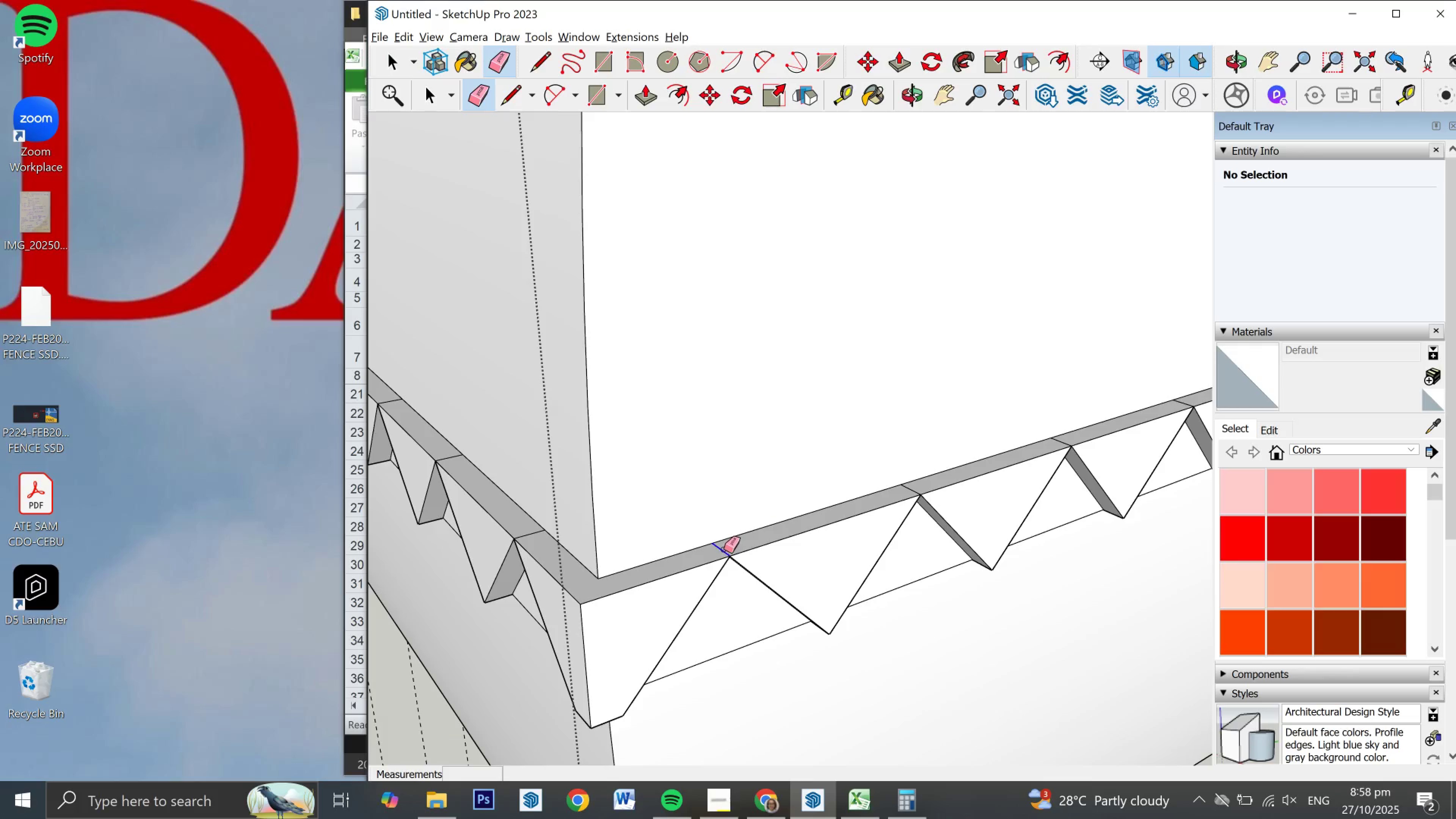 
left_click([724, 549])
 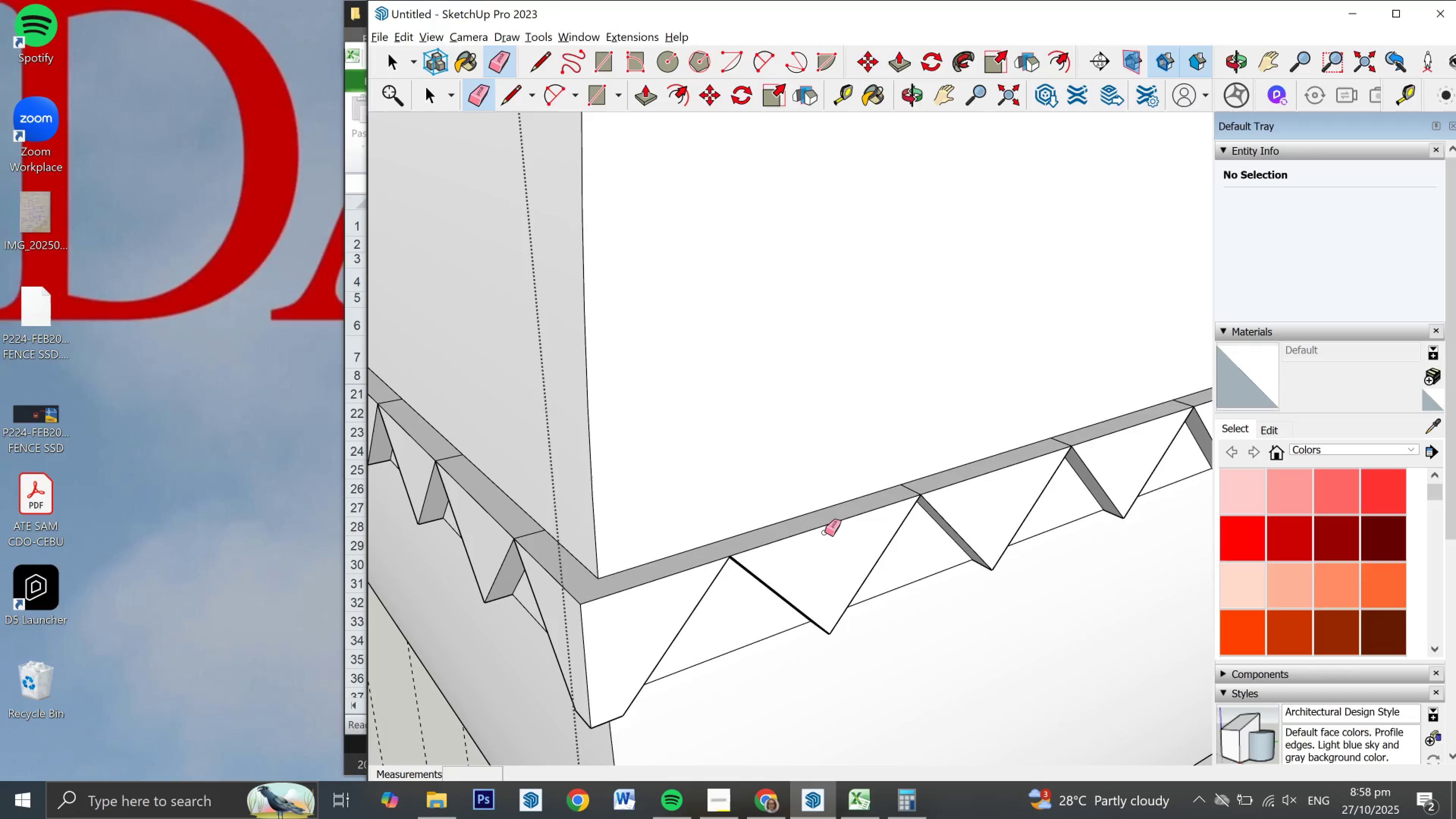 
scroll: coordinate [815, 579], scroll_direction: down, amount: 2.0
 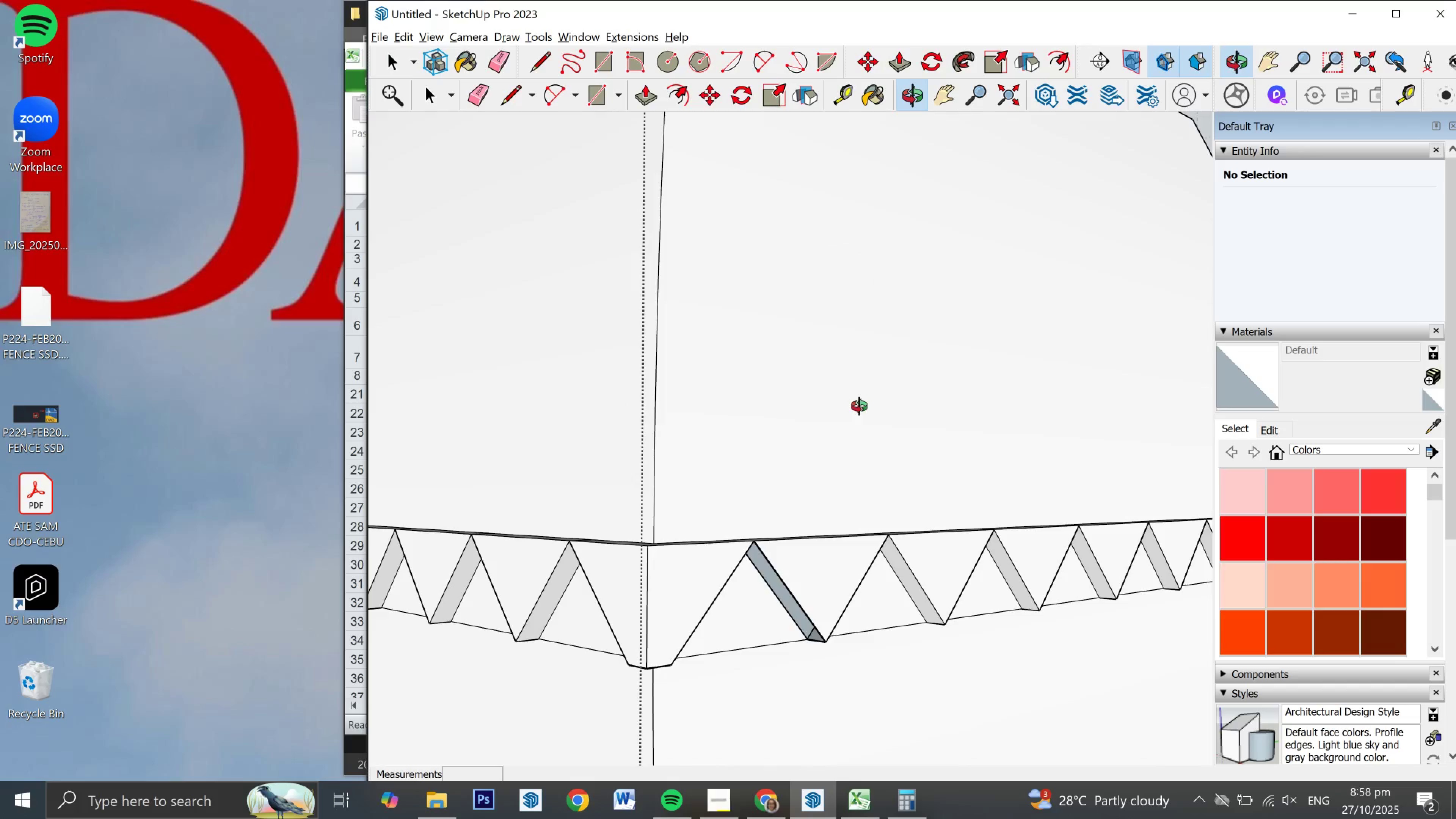 
key(Control+ControlLeft)
 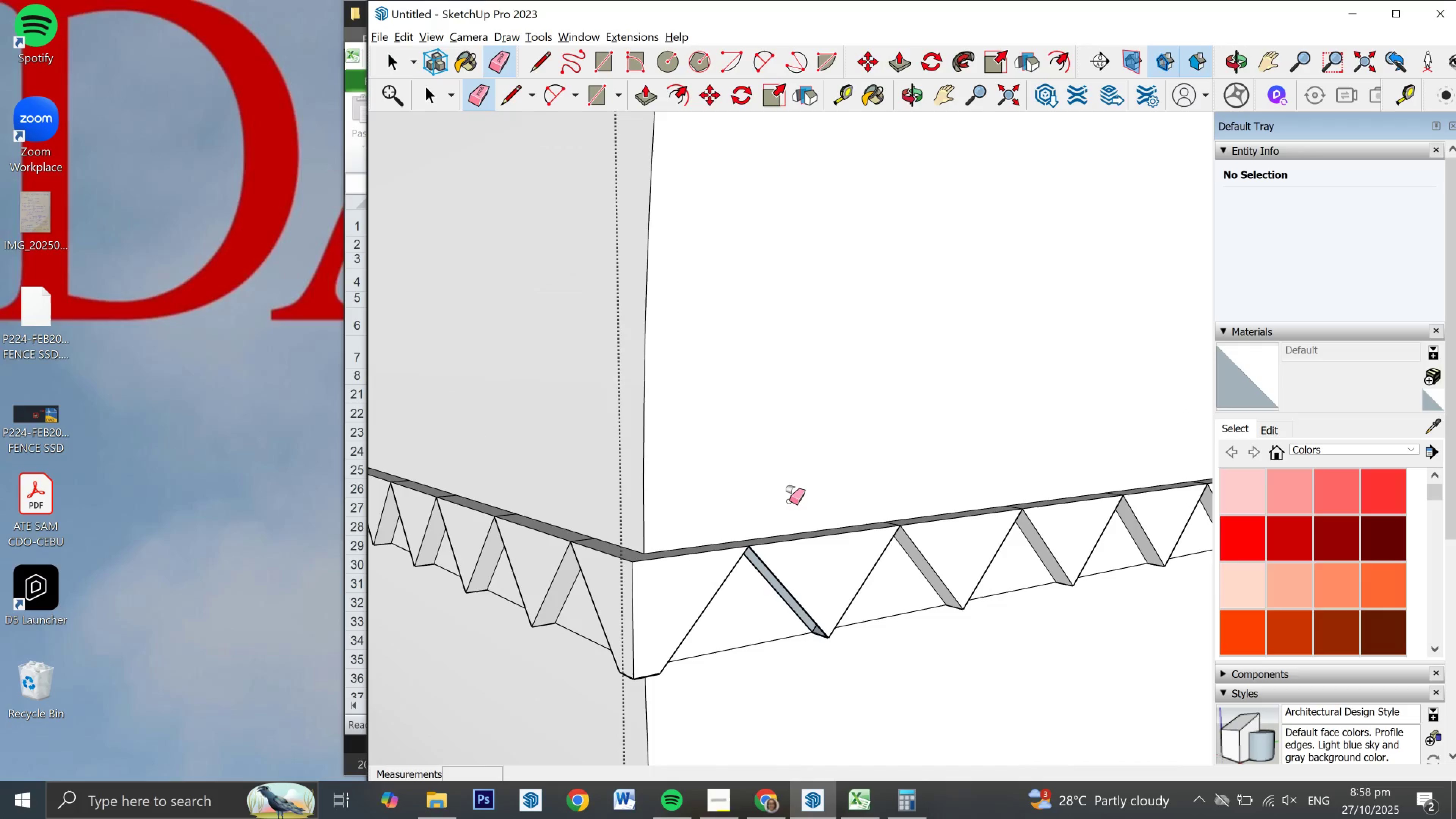 
key(Control+Z)
 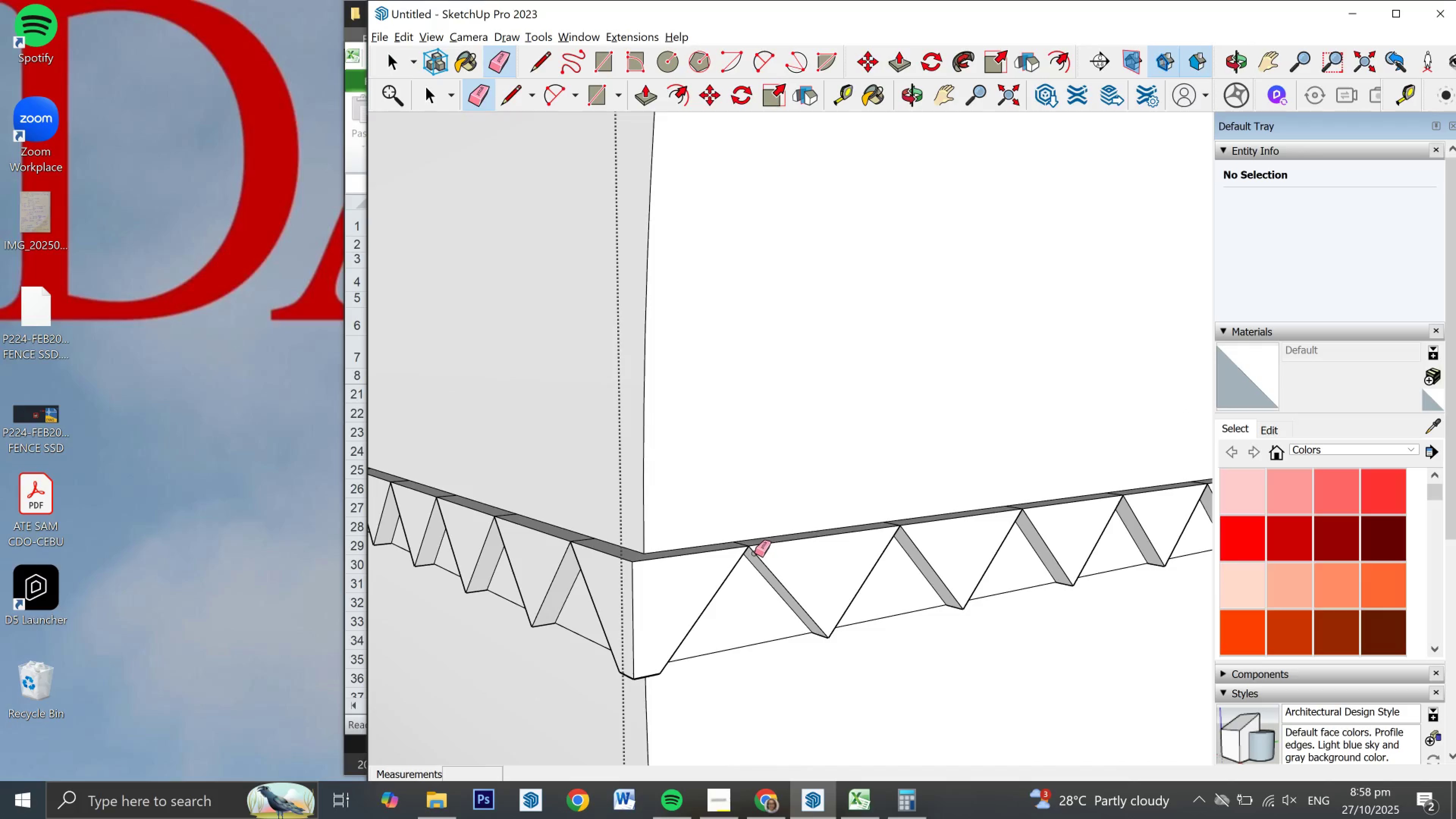 
scroll: coordinate [1054, 500], scroll_direction: down, amount: 17.0
 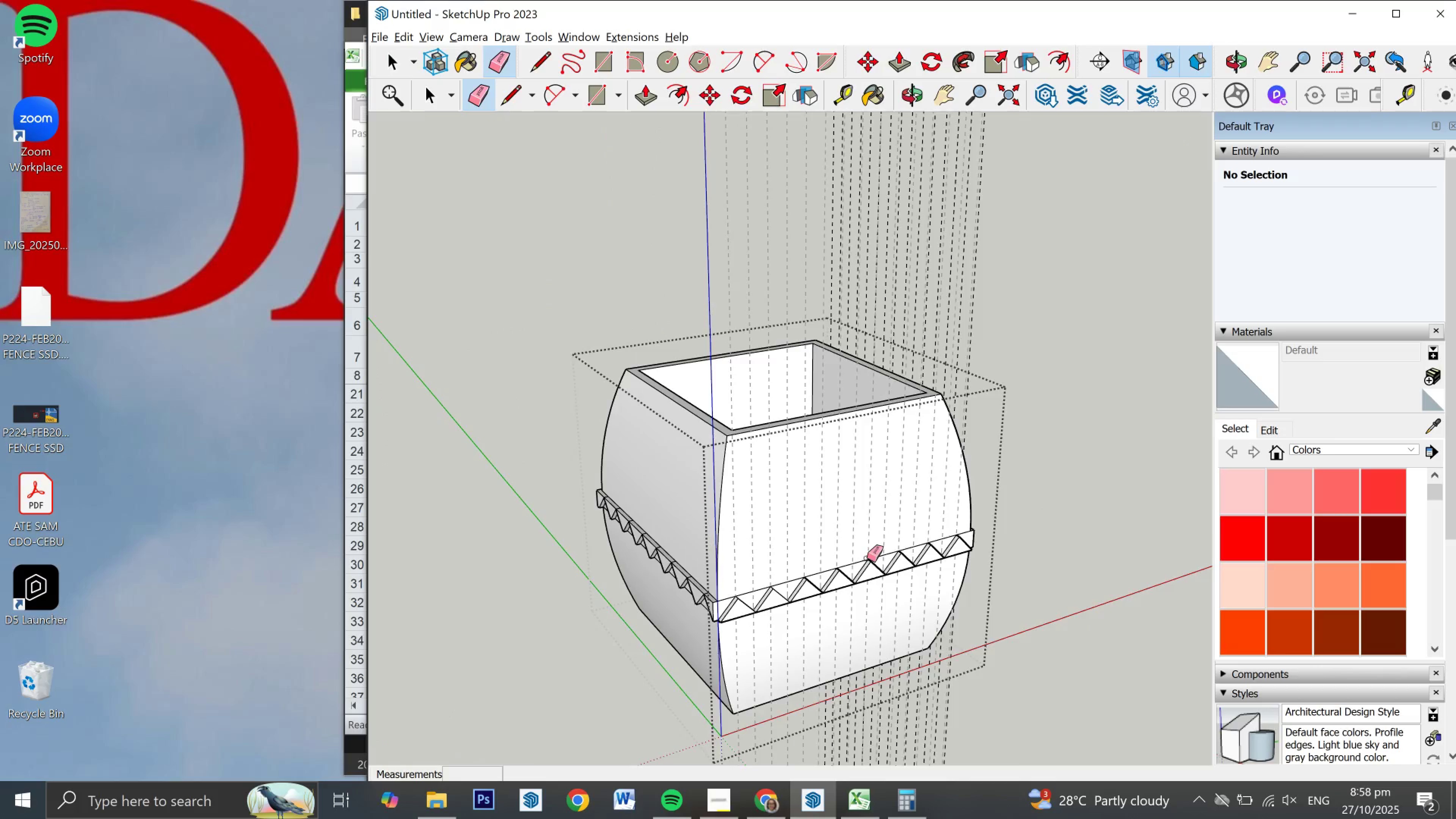 
scroll: coordinate [658, 618], scroll_direction: up, amount: 14.0
 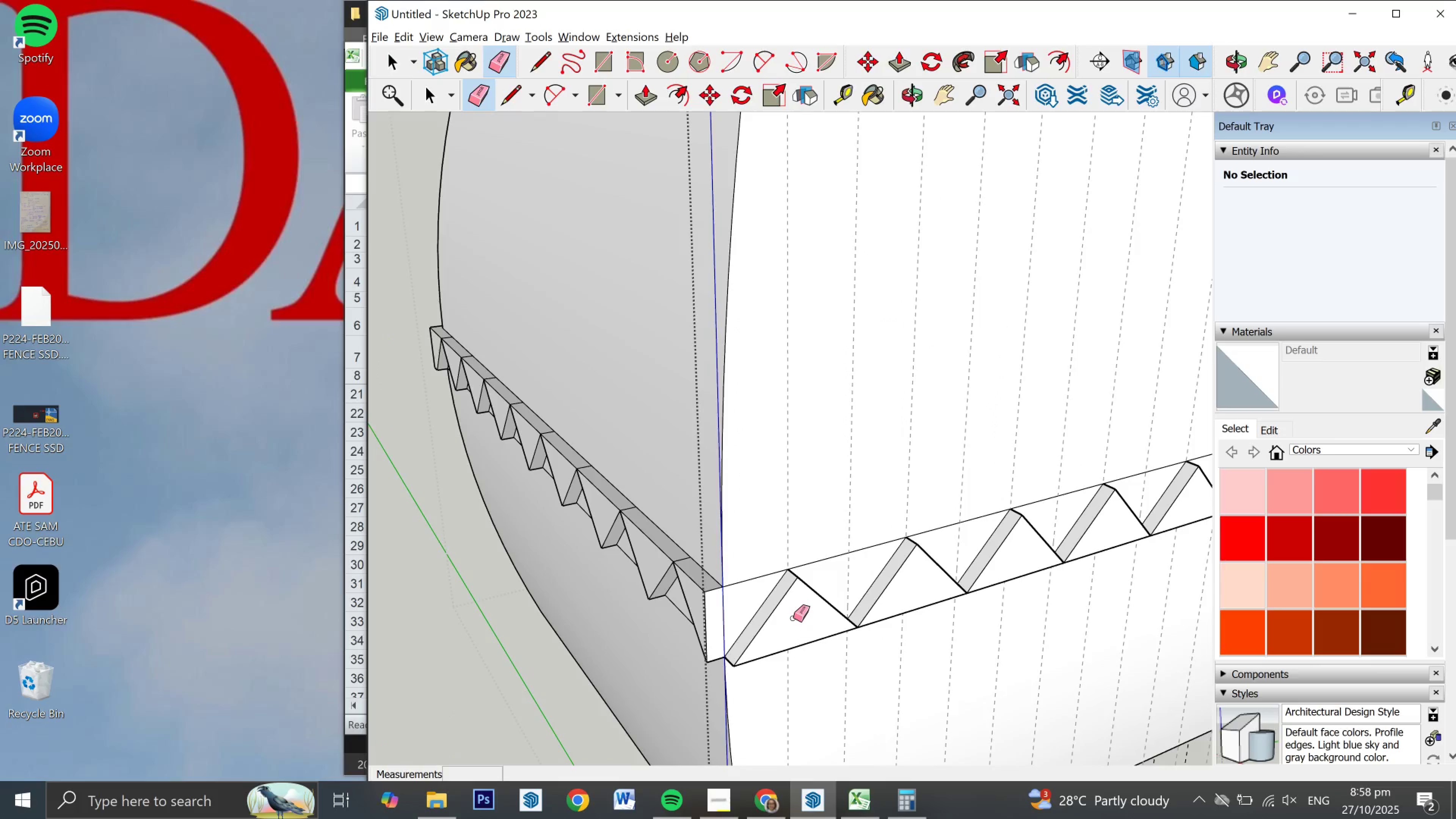 
key(P)
 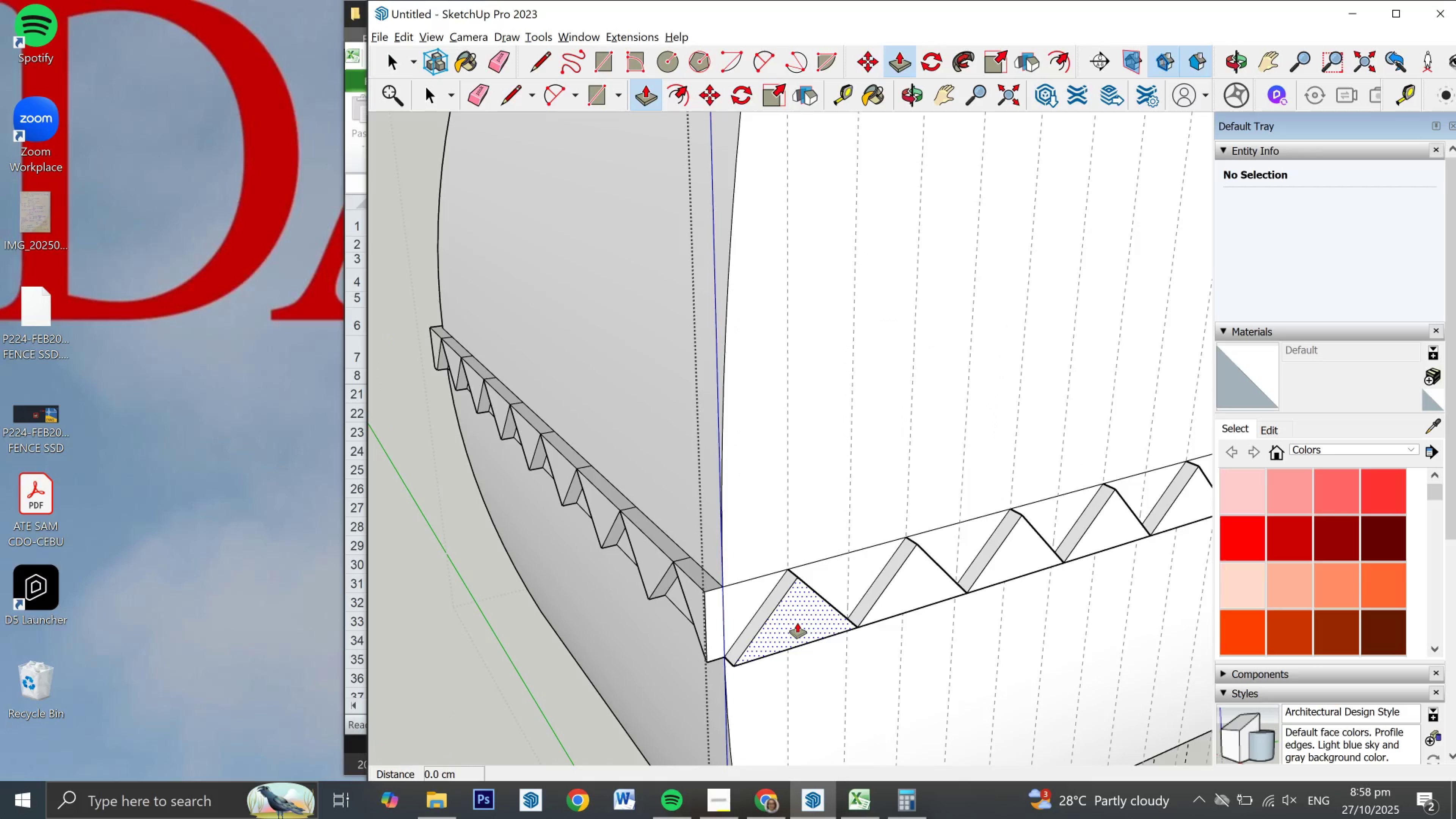 
left_click_drag(start_coordinate=[797, 623], to_coordinate=[761, 575])
 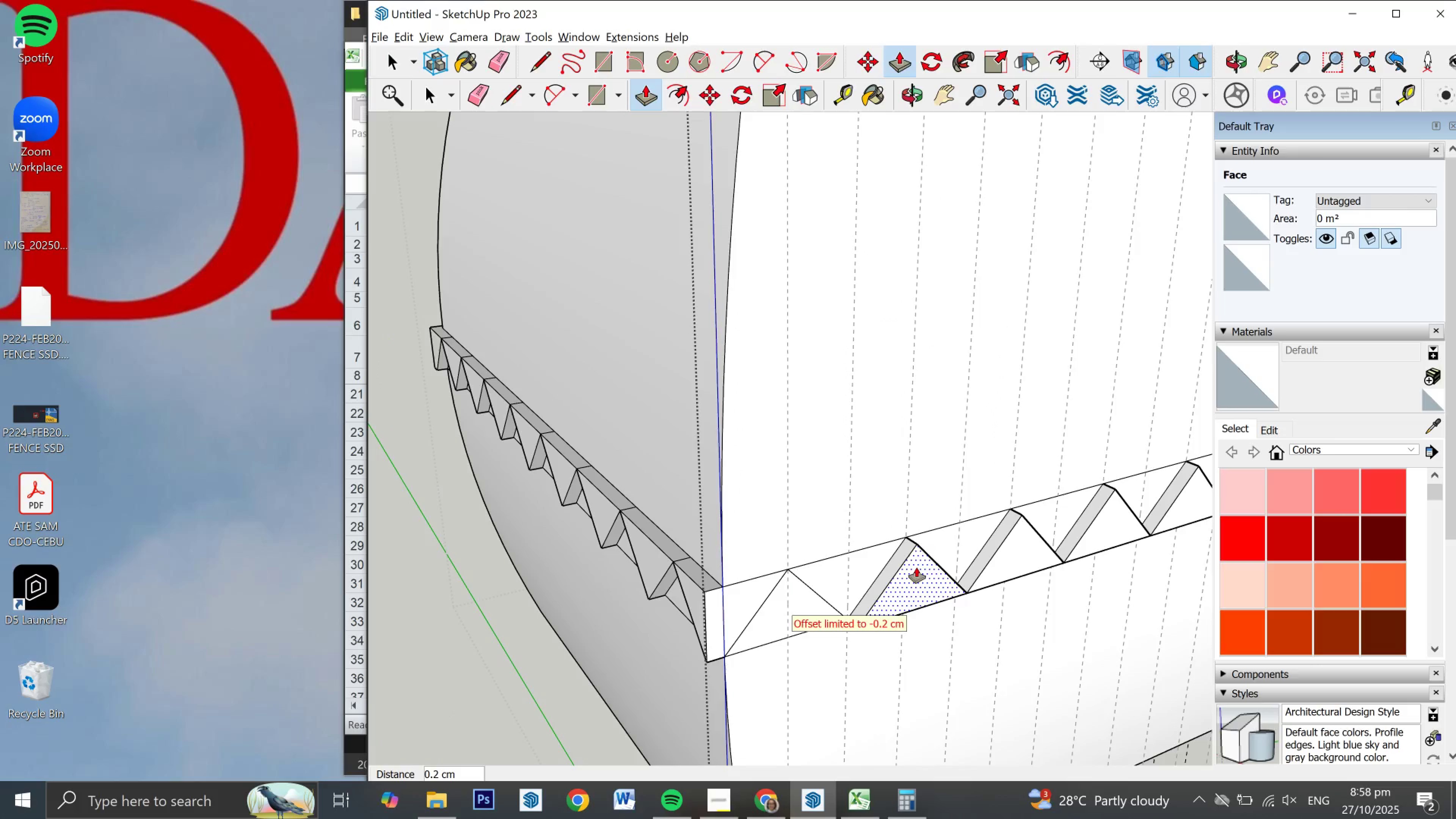 
left_click_drag(start_coordinate=[917, 568], to_coordinate=[847, 549])
 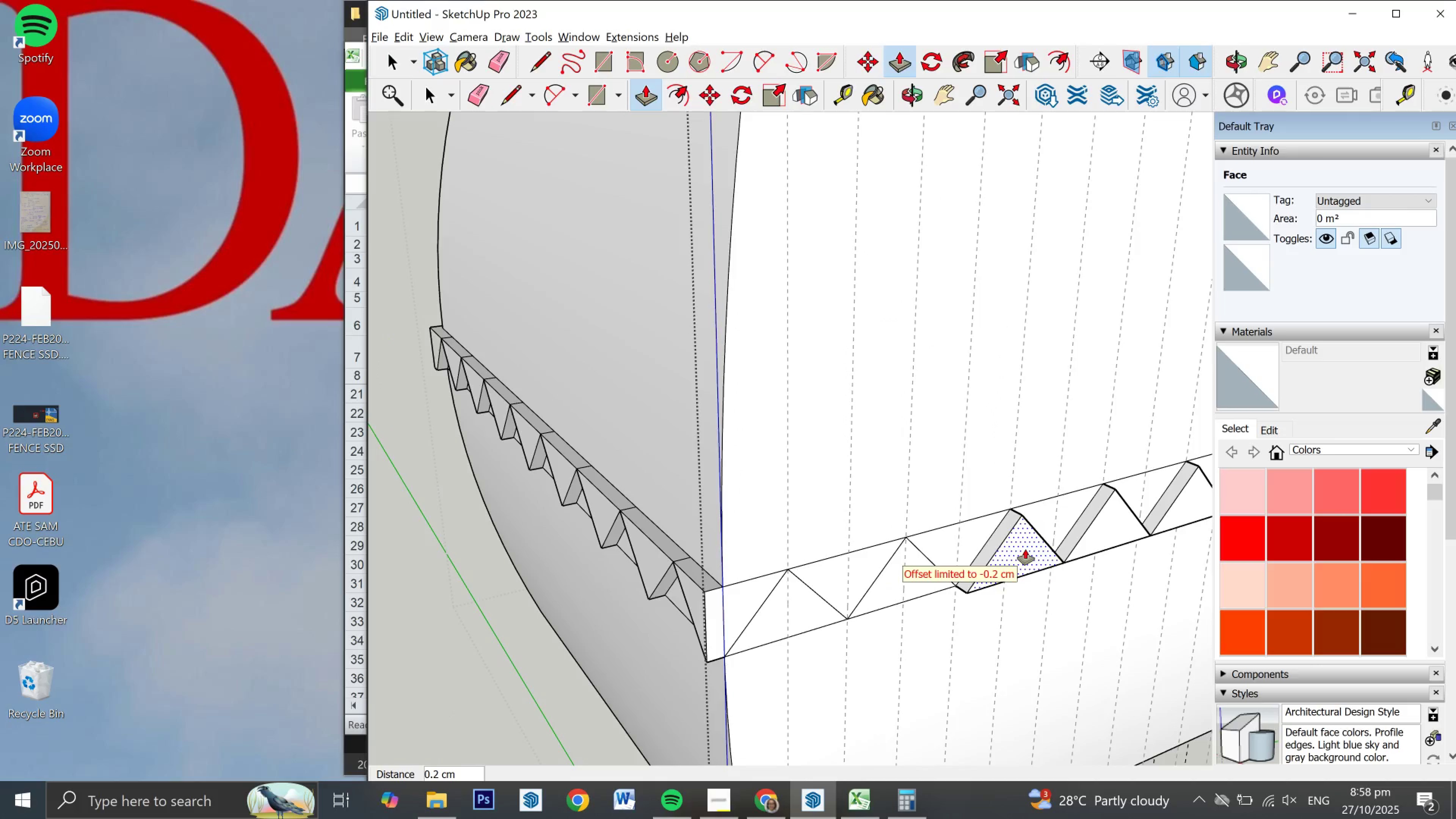 
left_click_drag(start_coordinate=[1025, 549], to_coordinate=[934, 532])
 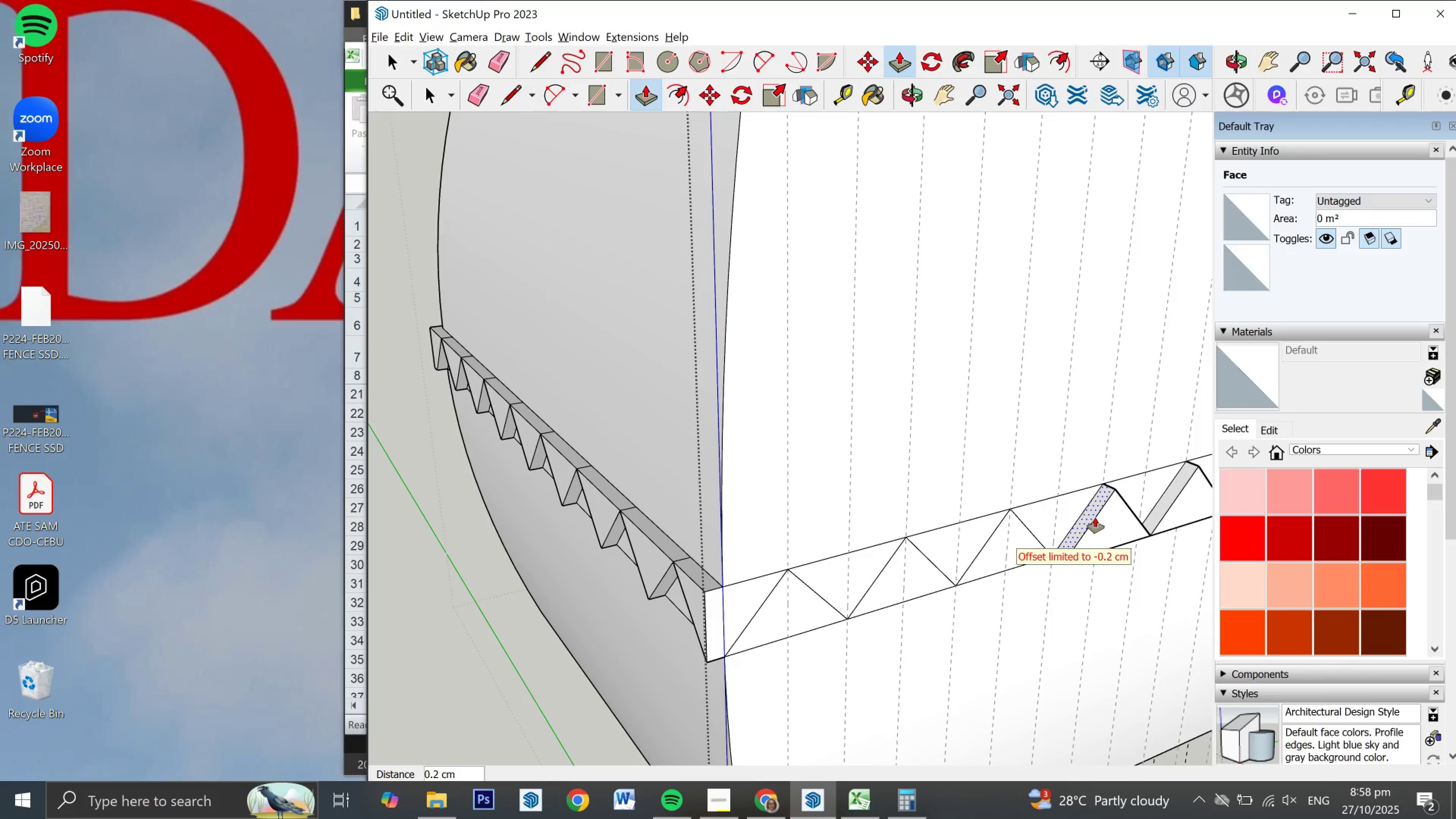 
left_click_drag(start_coordinate=[1108, 517], to_coordinate=[1052, 517])
 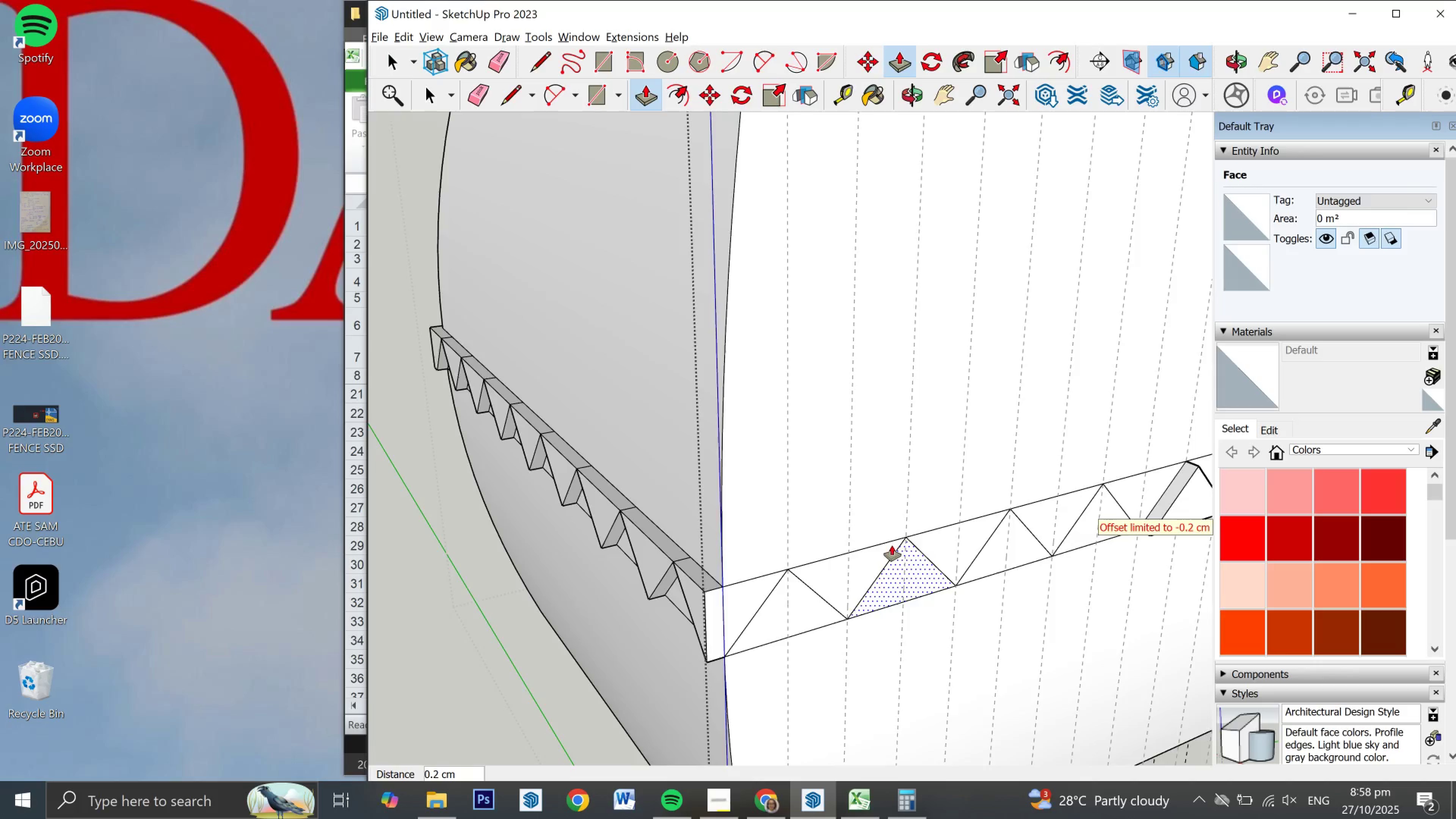 
scroll: coordinate [727, 577], scroll_direction: down, amount: 4.0
 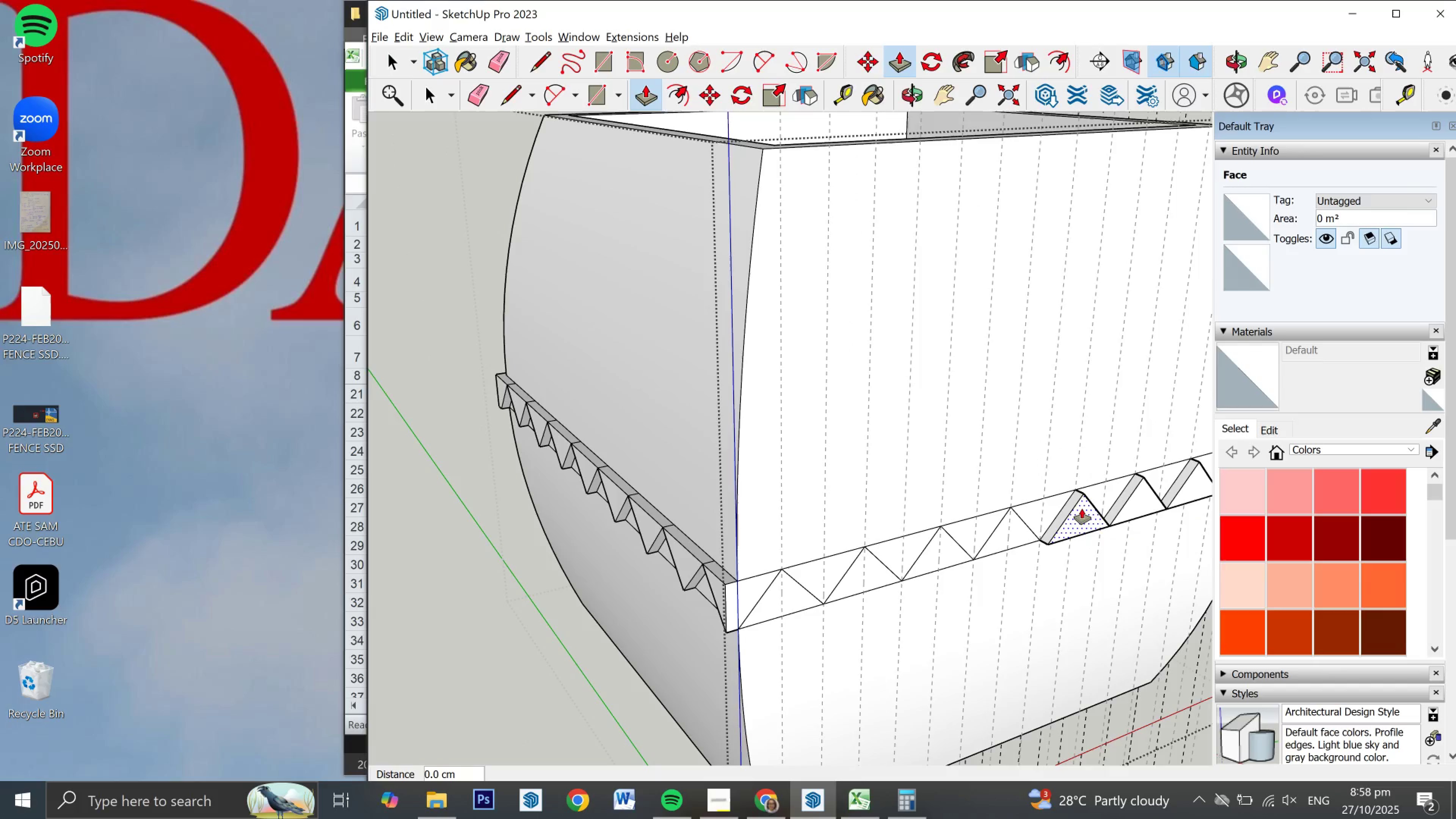 
double_click([1082, 508])
 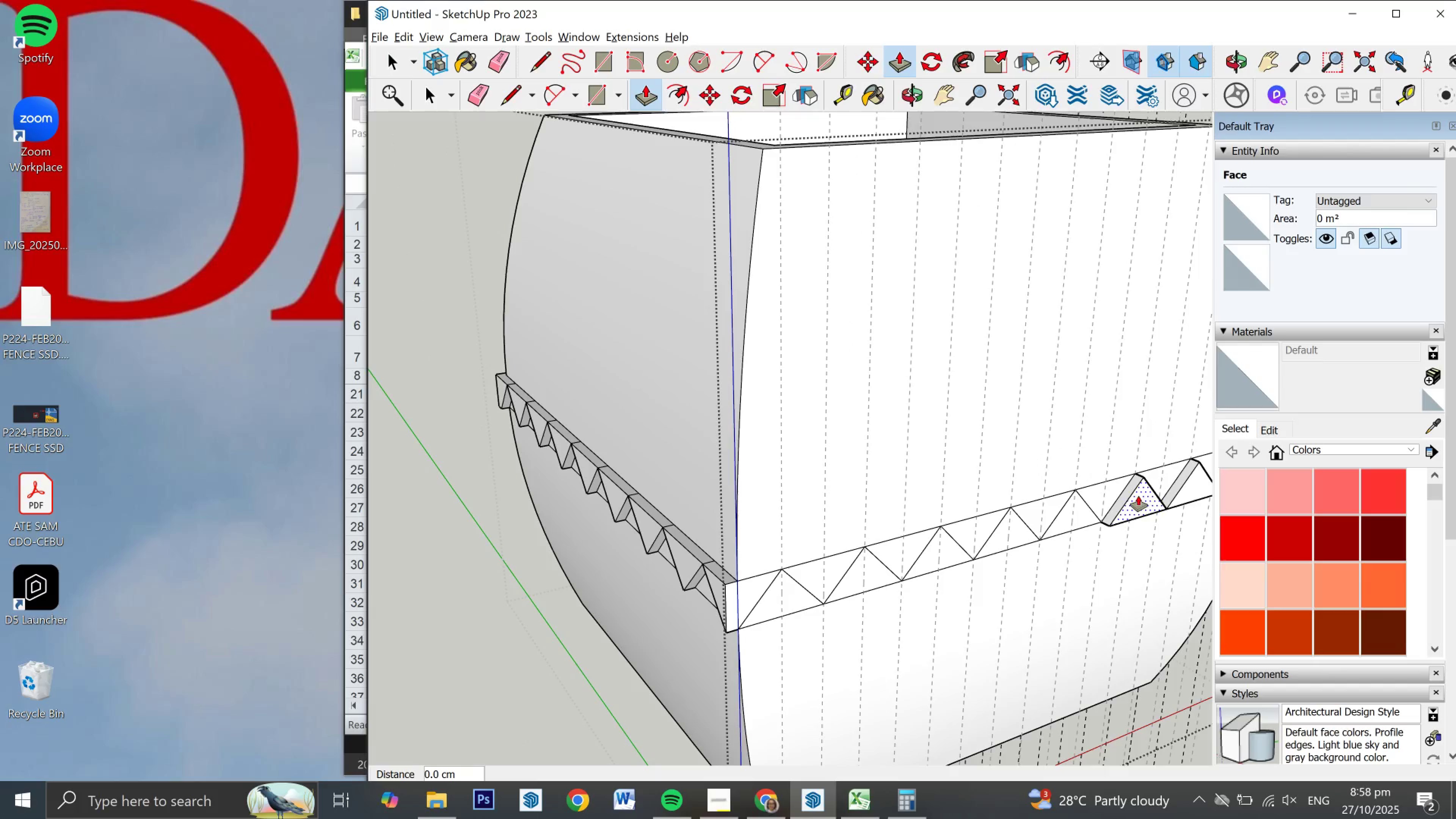 
triple_click([1138, 496])
 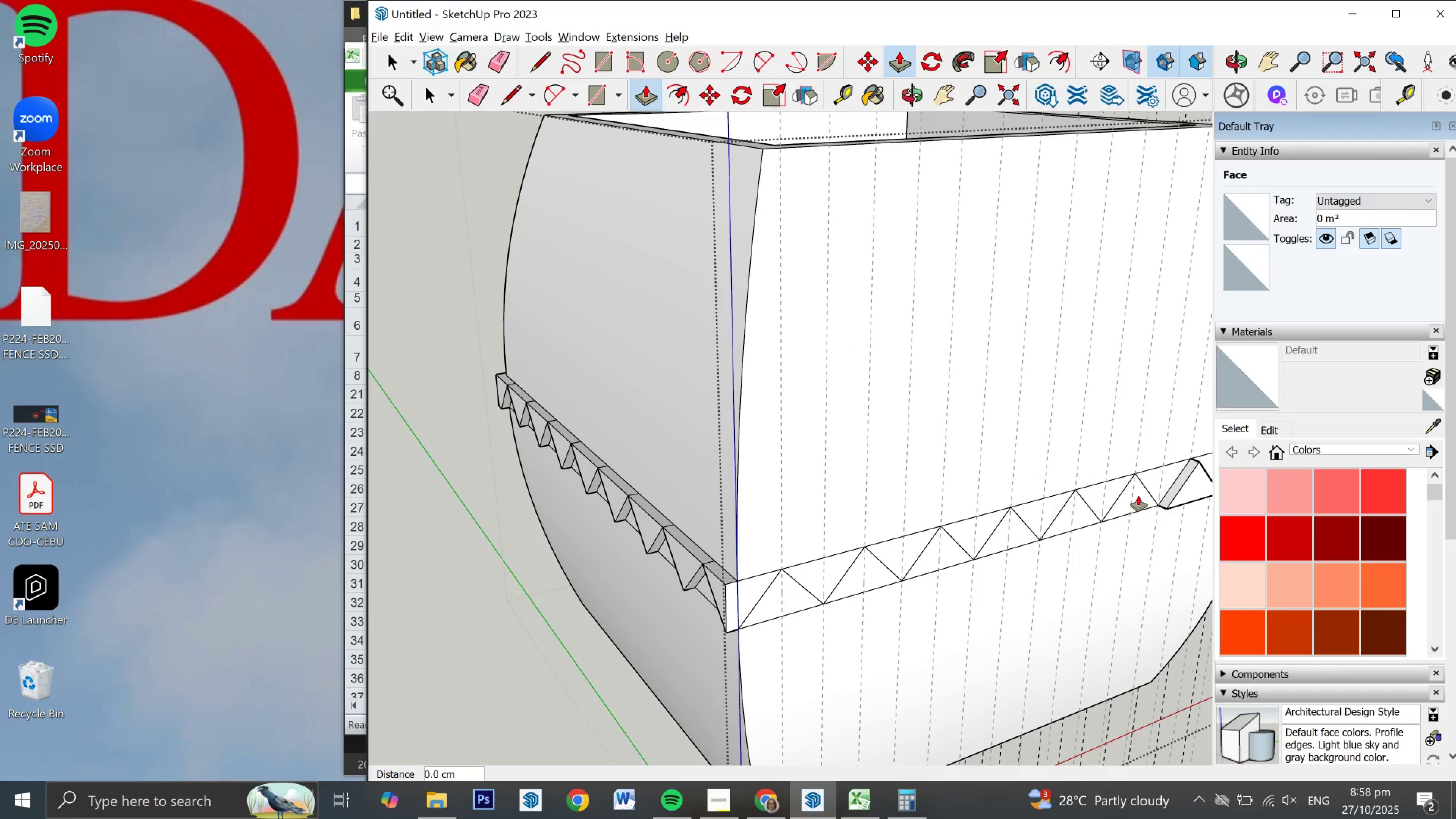 
triple_click([1138, 496])
 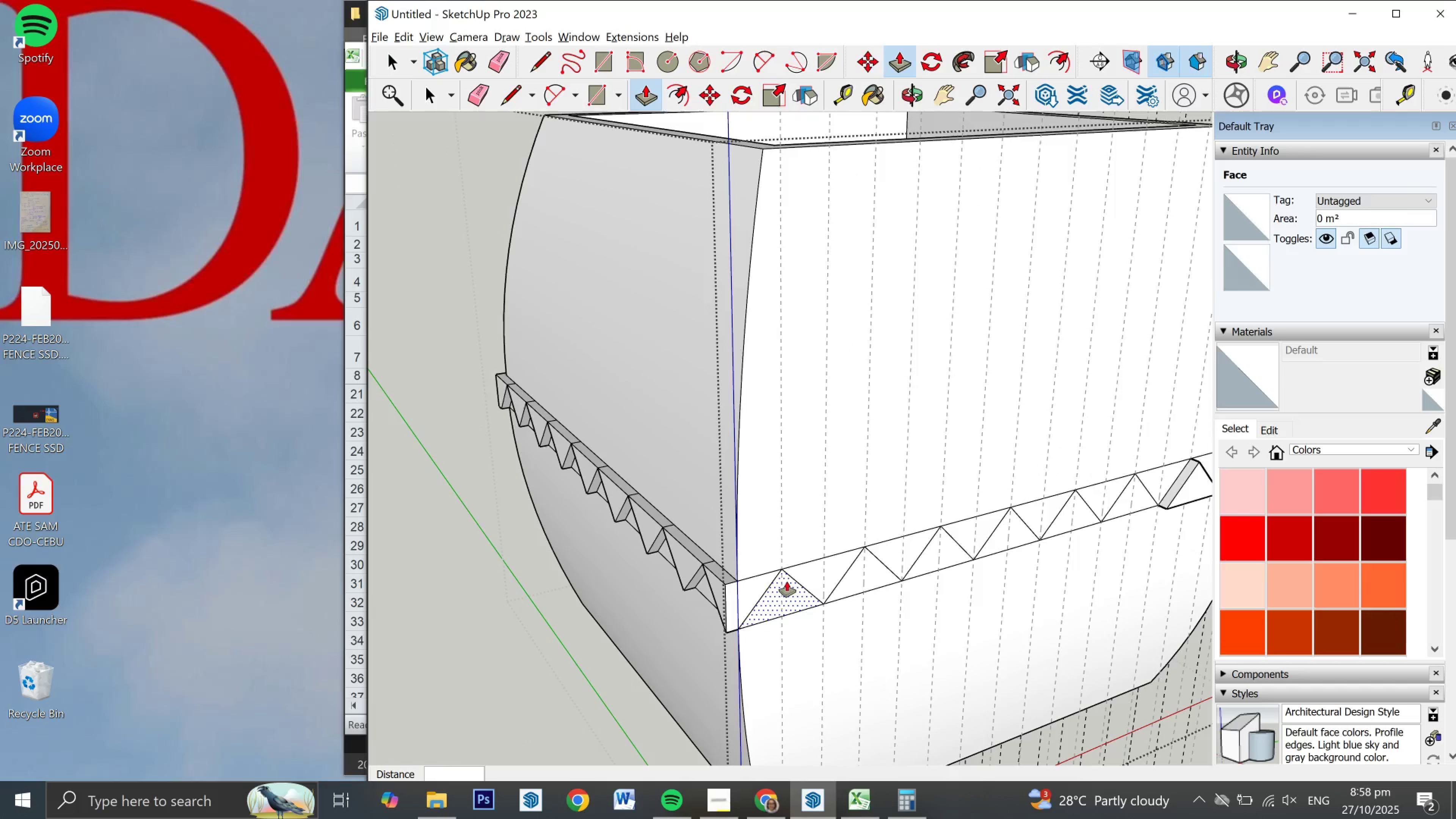 
scroll: coordinate [734, 595], scroll_direction: down, amount: 3.0
 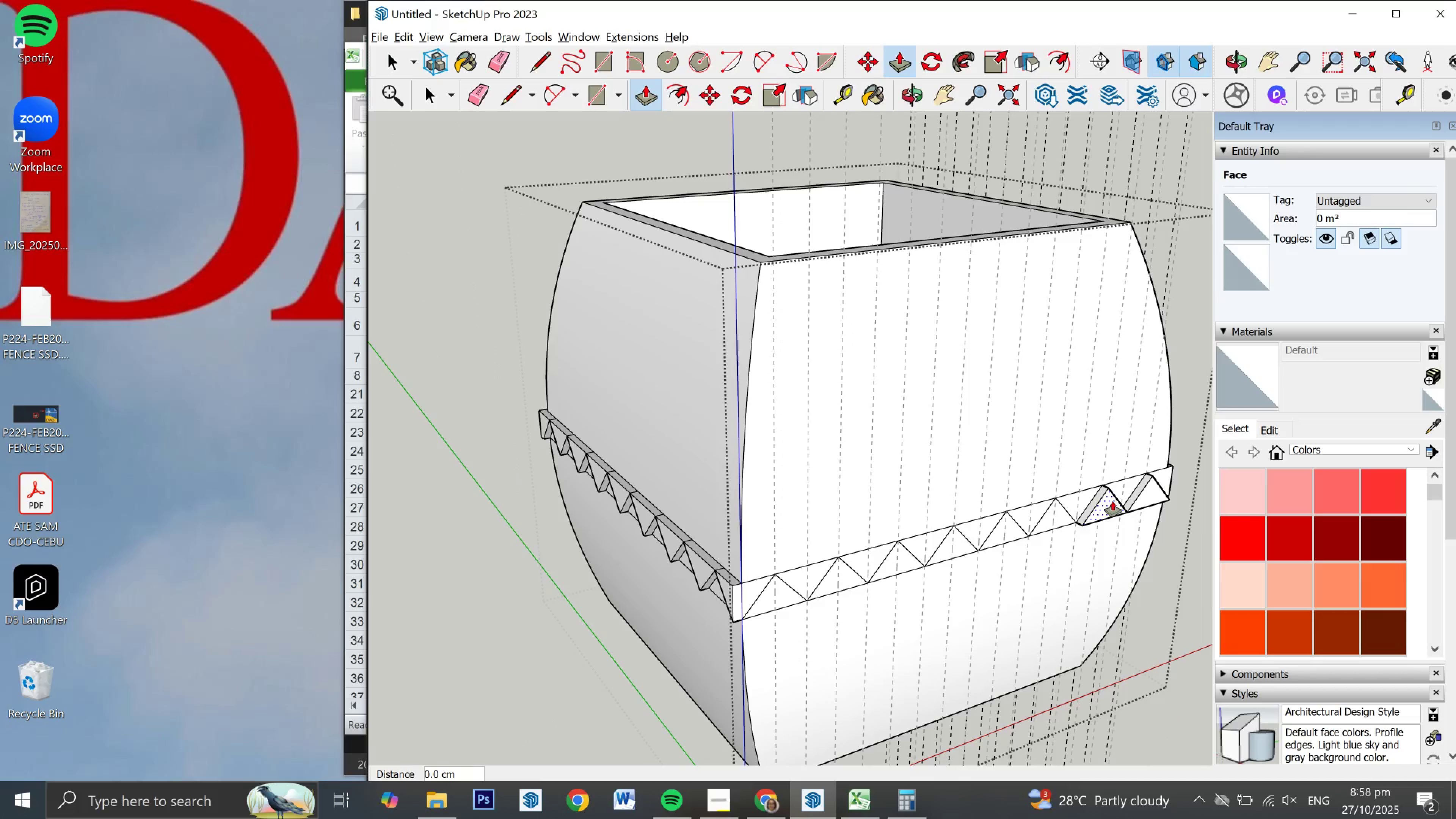 
double_click([1109, 501])
 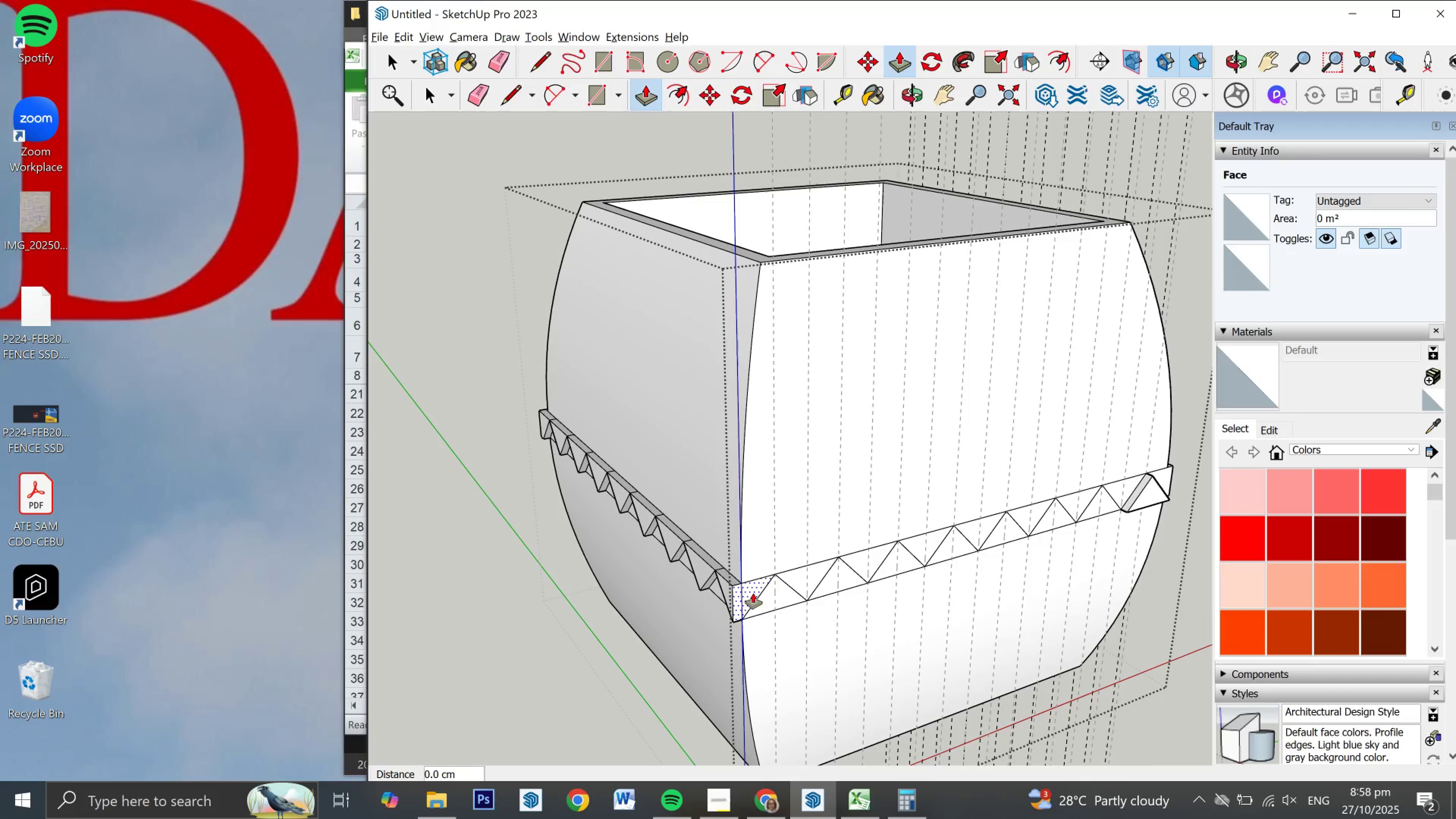 
left_click_drag(start_coordinate=[752, 591], to_coordinate=[1151, 490])
 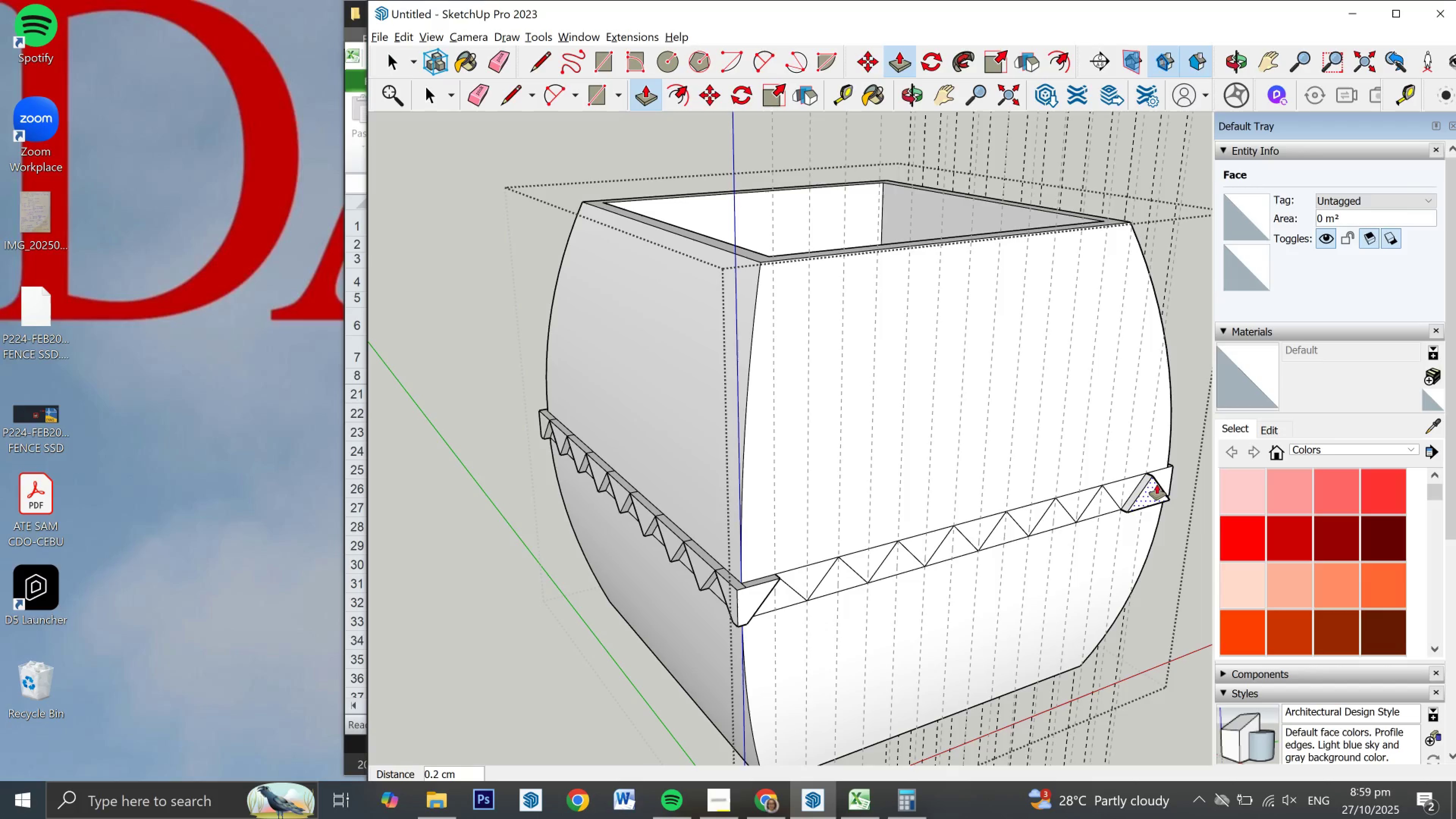 
left_click_drag(start_coordinate=[1151, 489], to_coordinate=[1111, 488])
 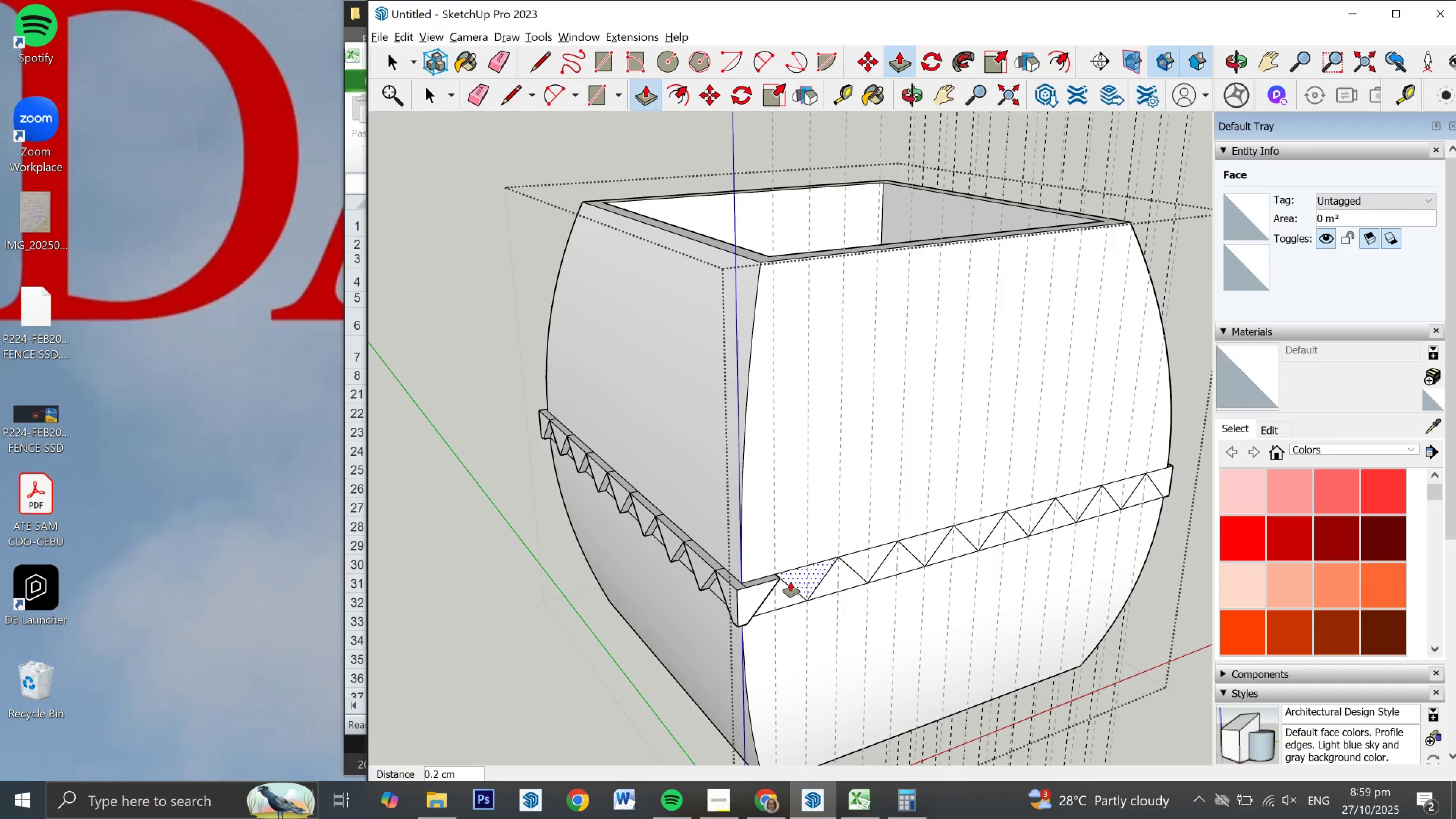 
left_click_drag(start_coordinate=[800, 576], to_coordinate=[756, 585])
 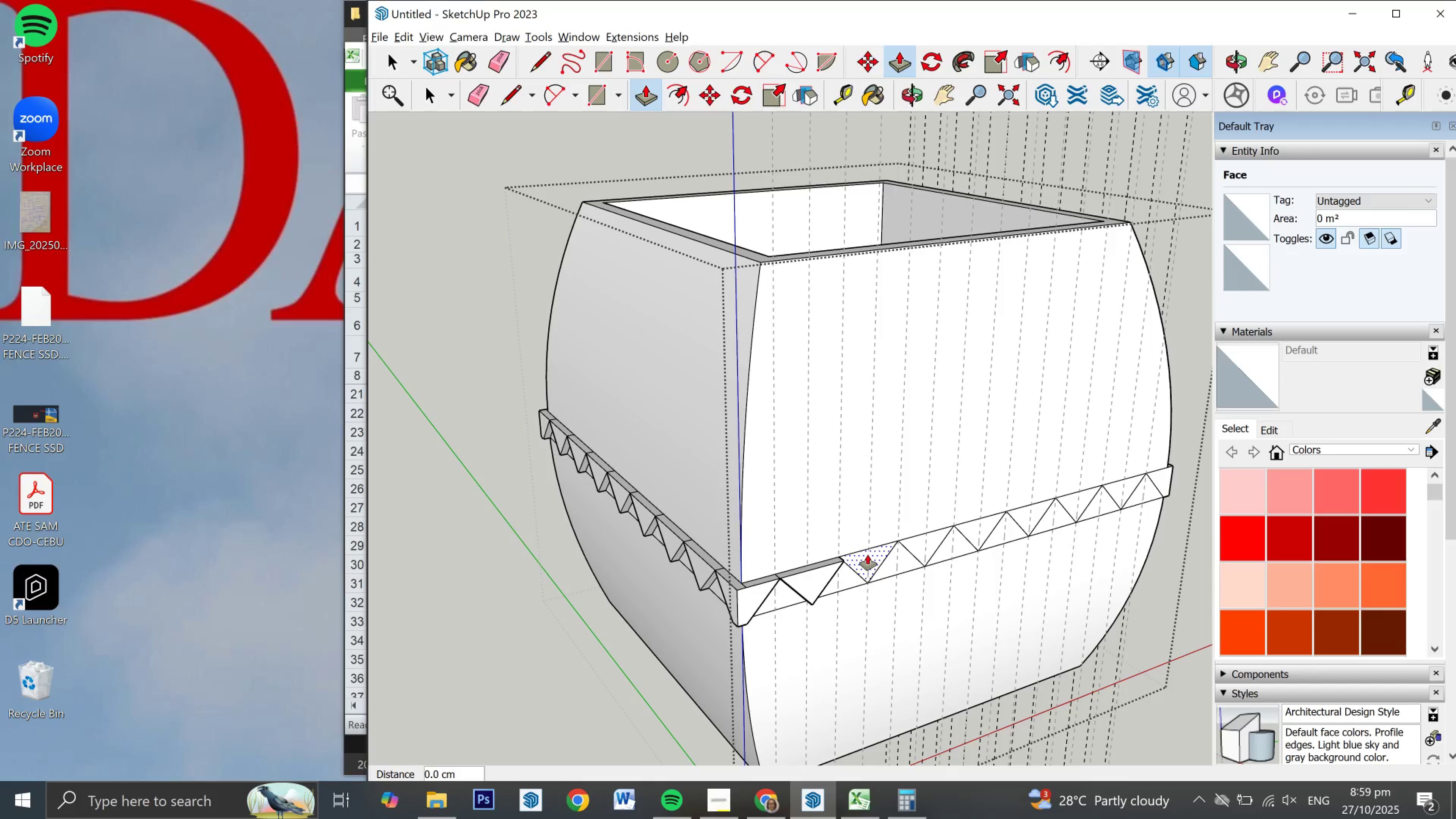 
double_click([868, 554])
 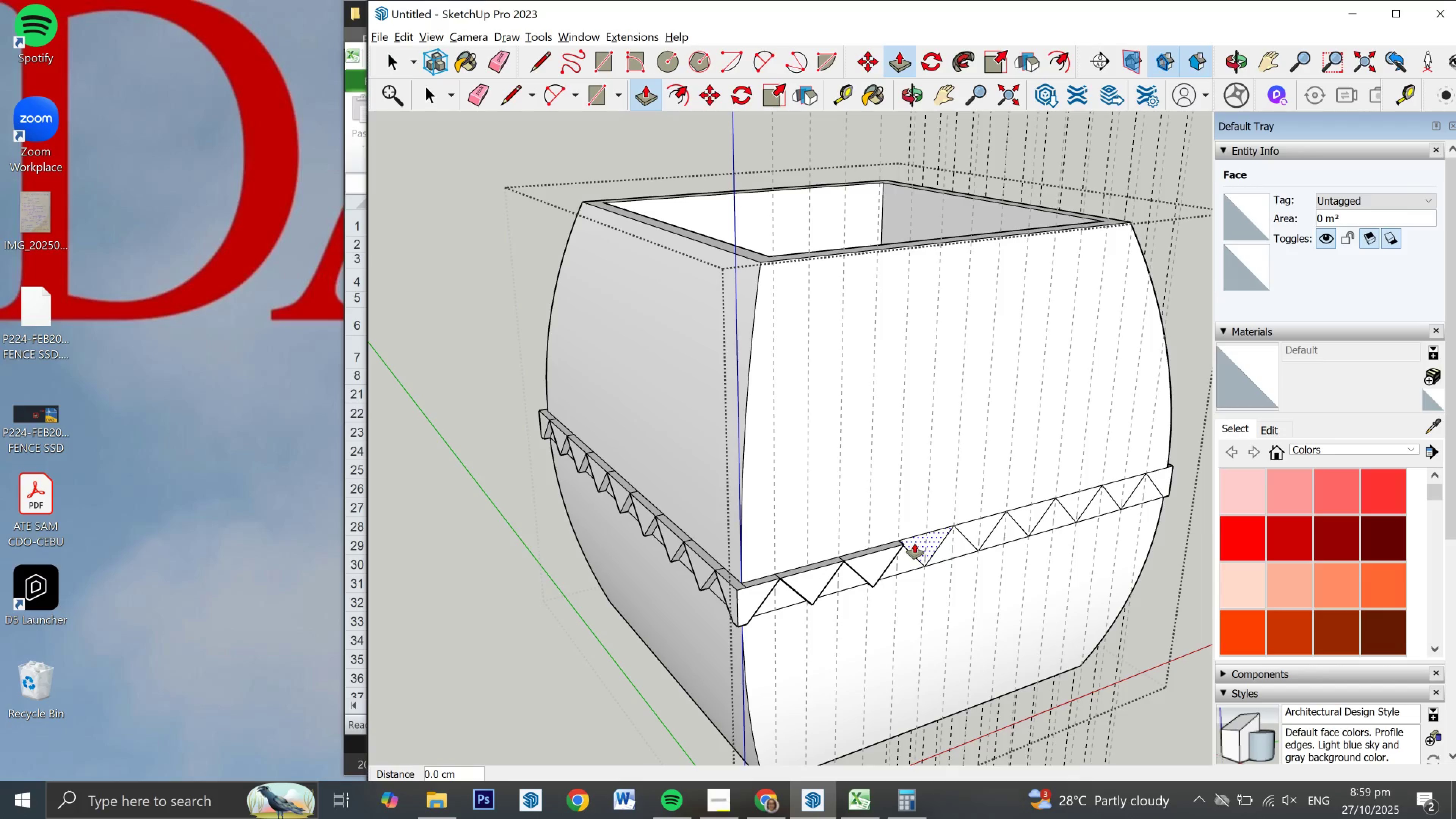 
double_click([915, 543])
 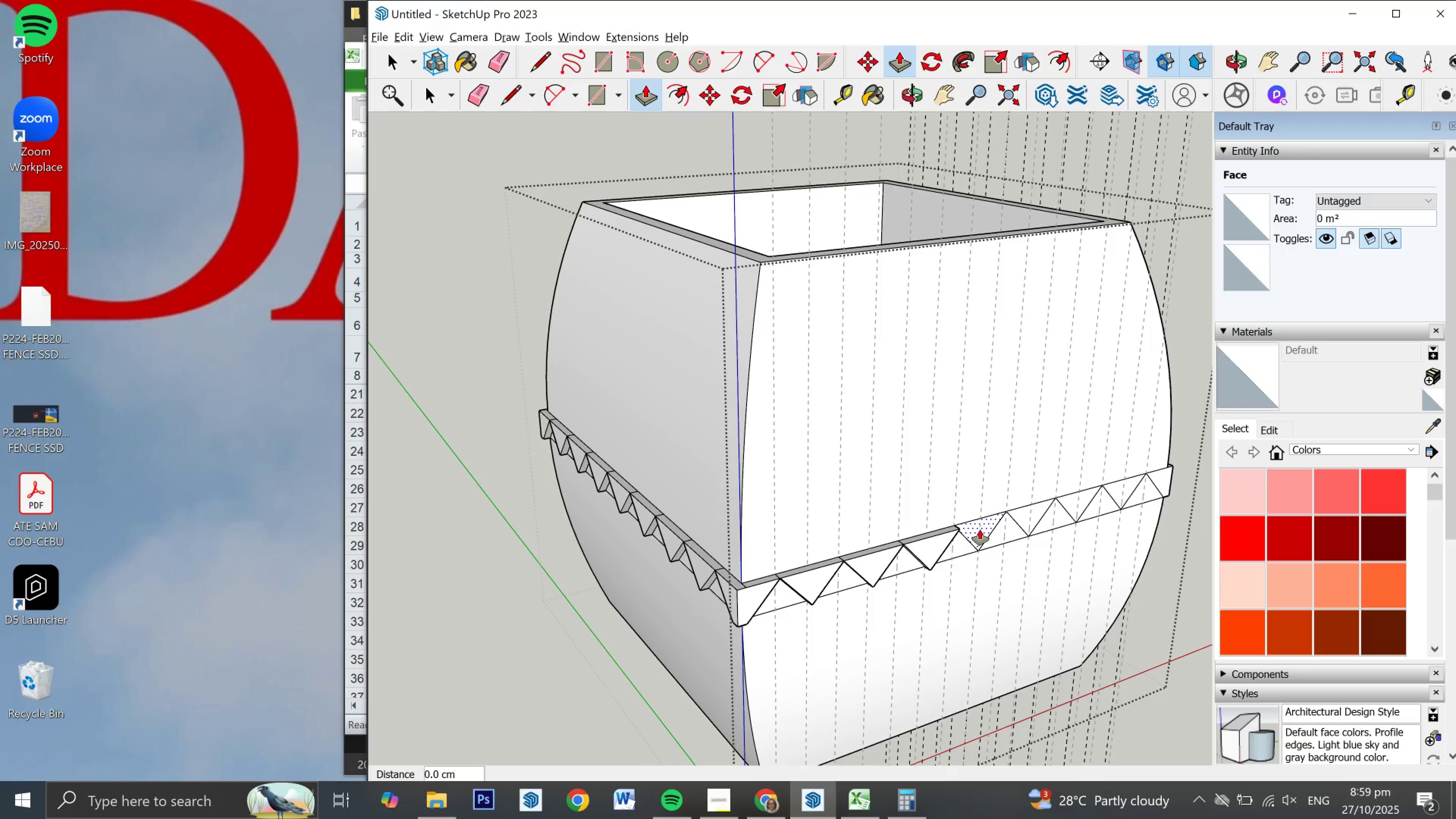 
double_click([980, 529])
 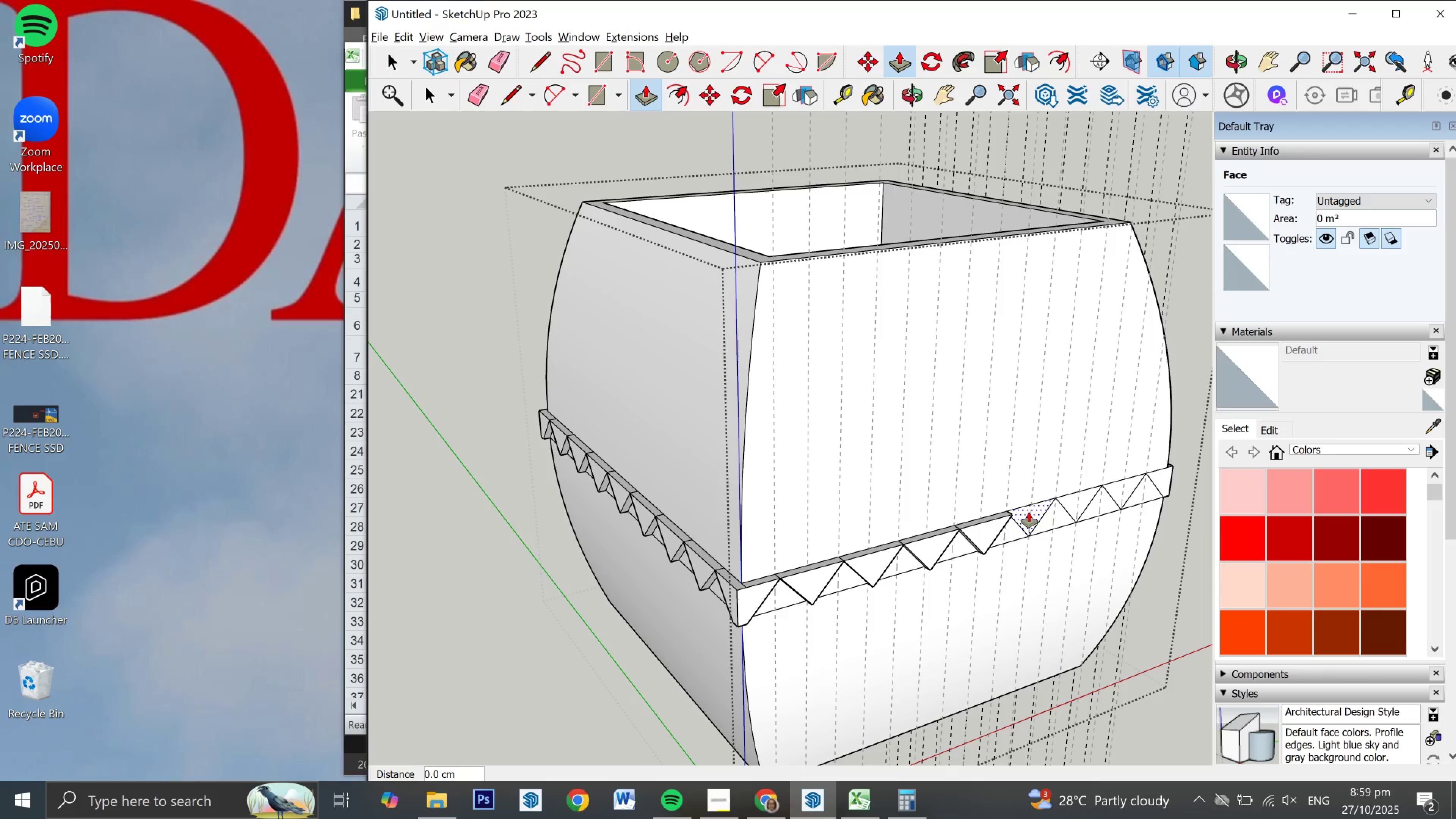 
double_click([1029, 512])
 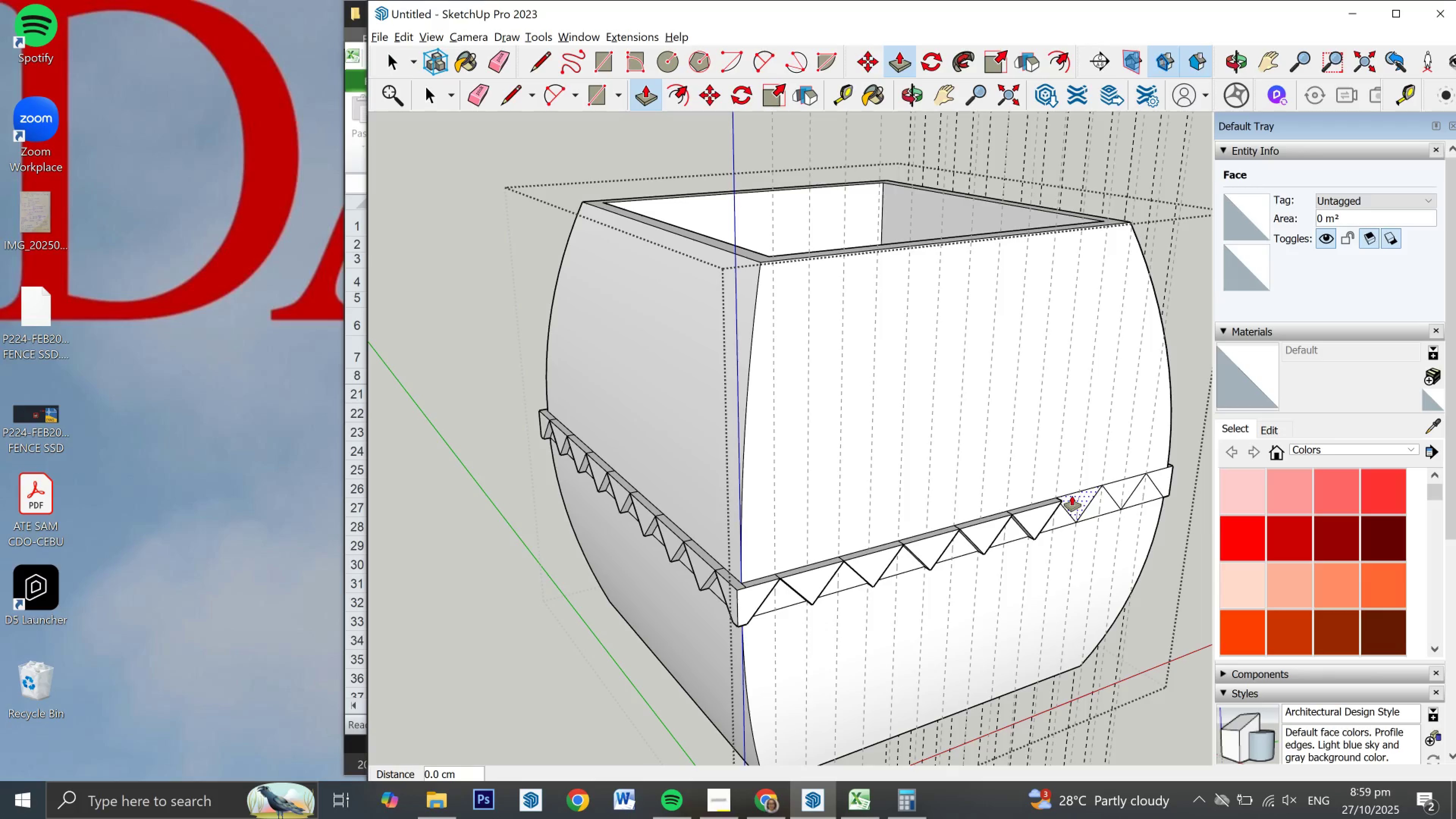 
double_click([1072, 496])
 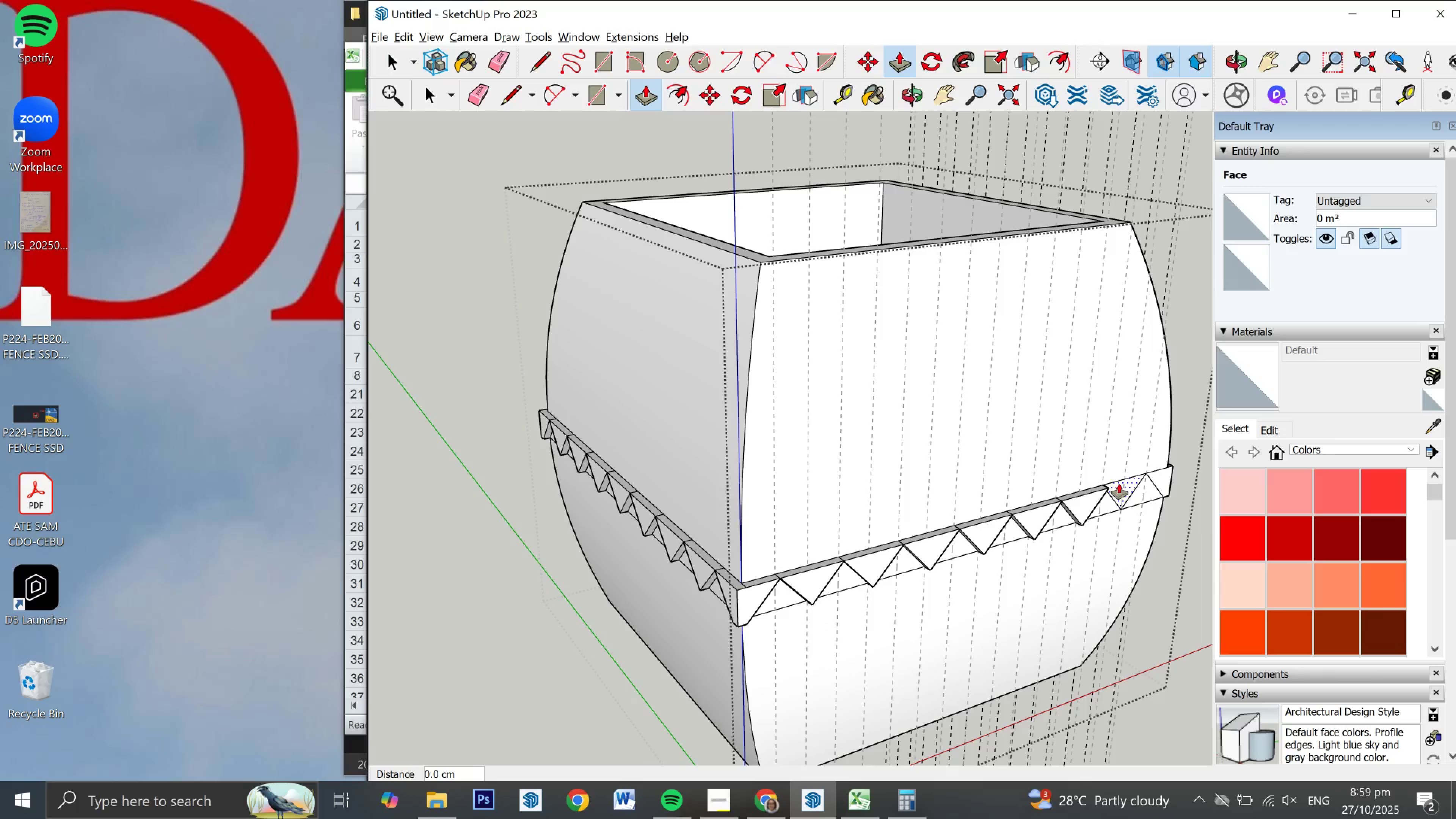 
double_click([1119, 483])
 